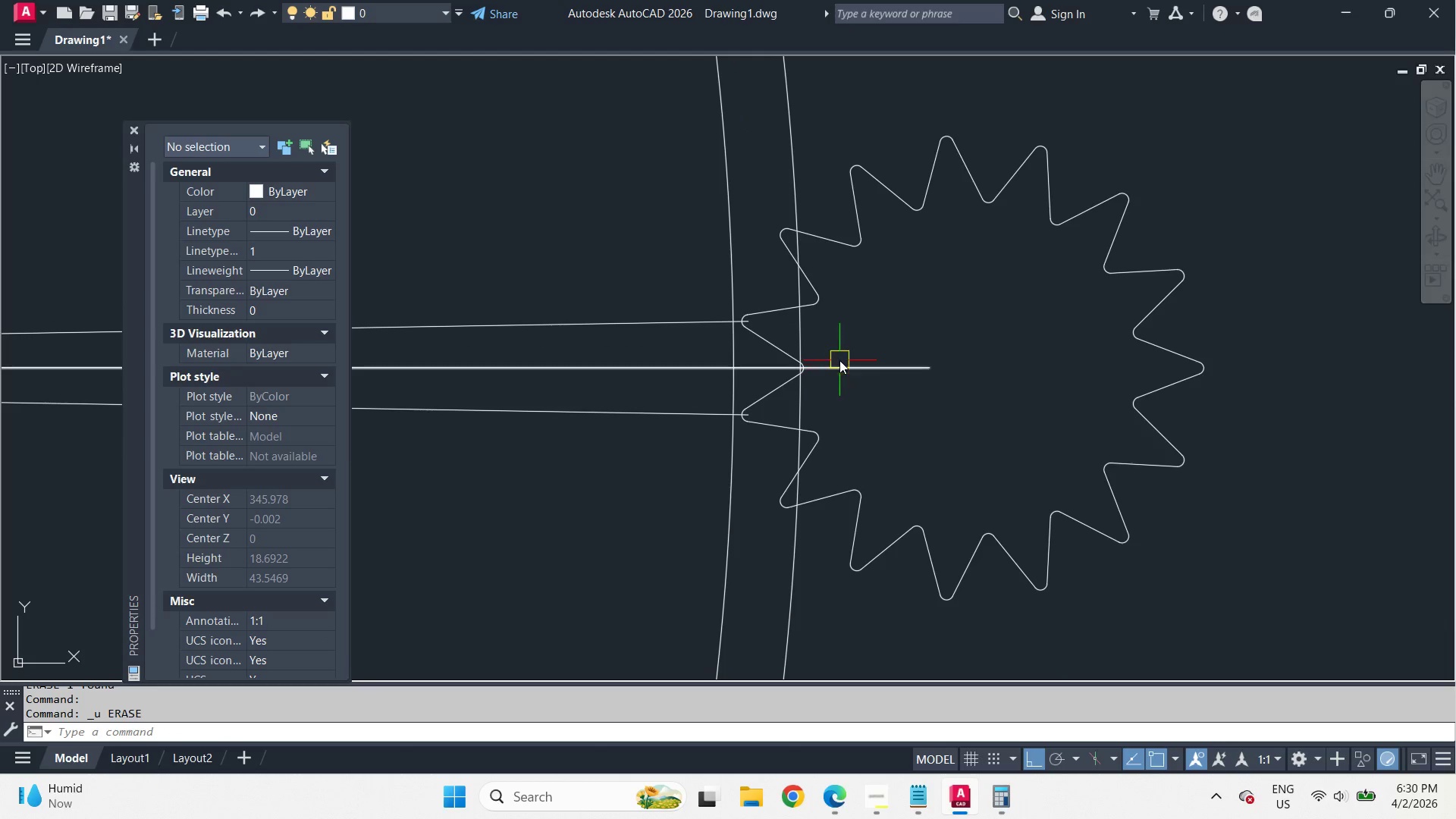 
left_click([839, 360])
 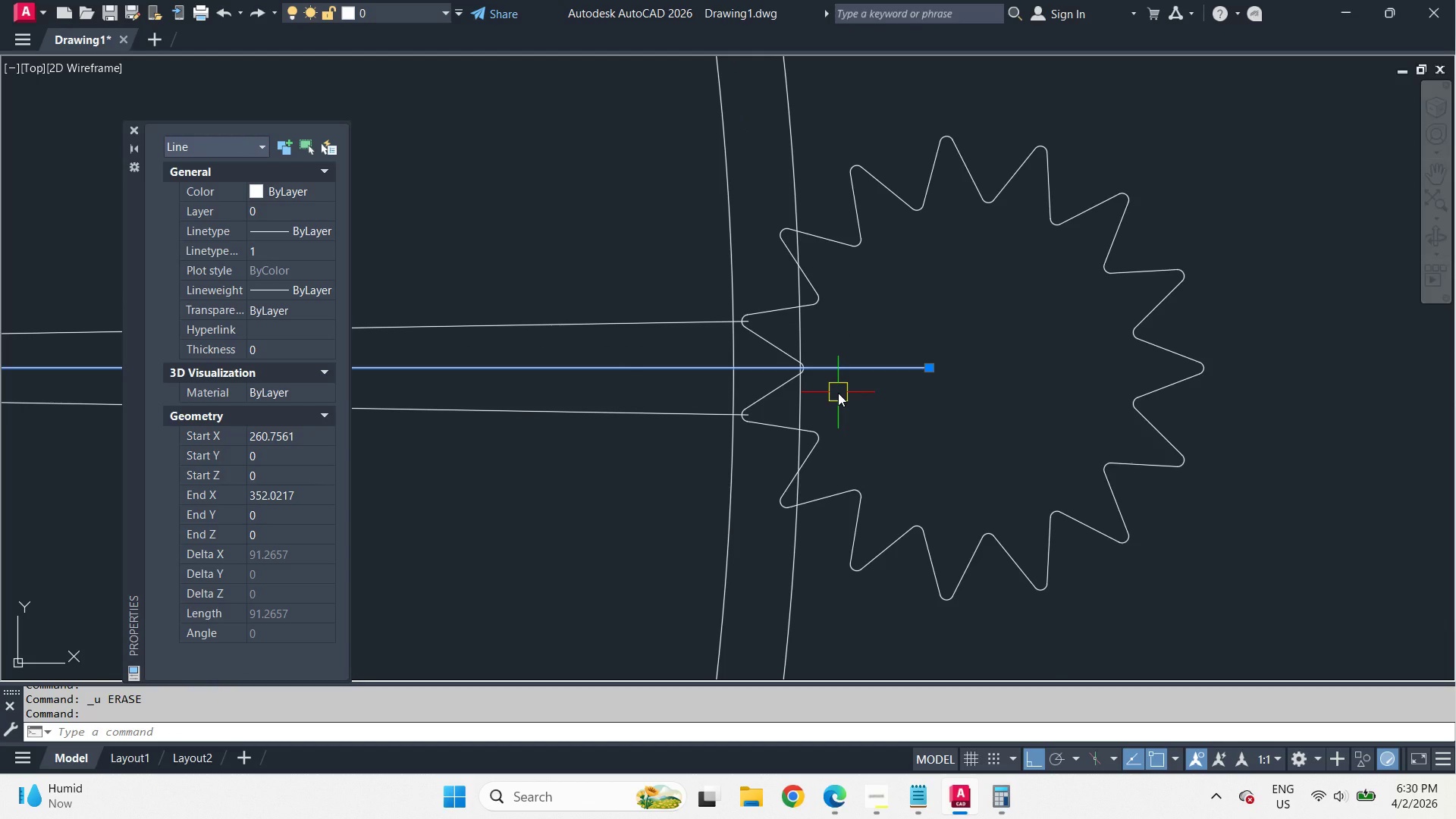 
type(po)
key(Backspace)
key(Backspace)
type(ar  )
 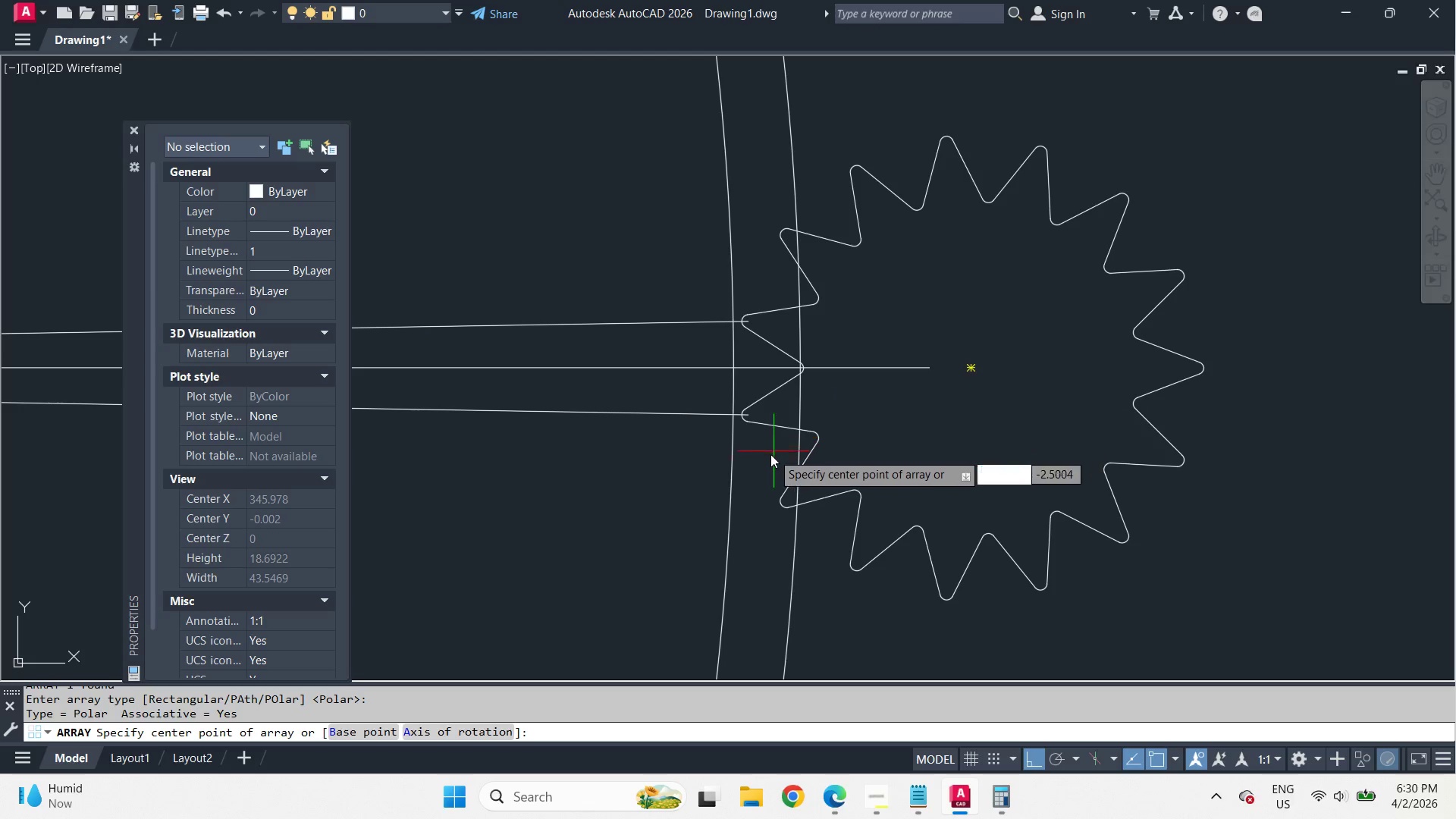 
type(cen )
 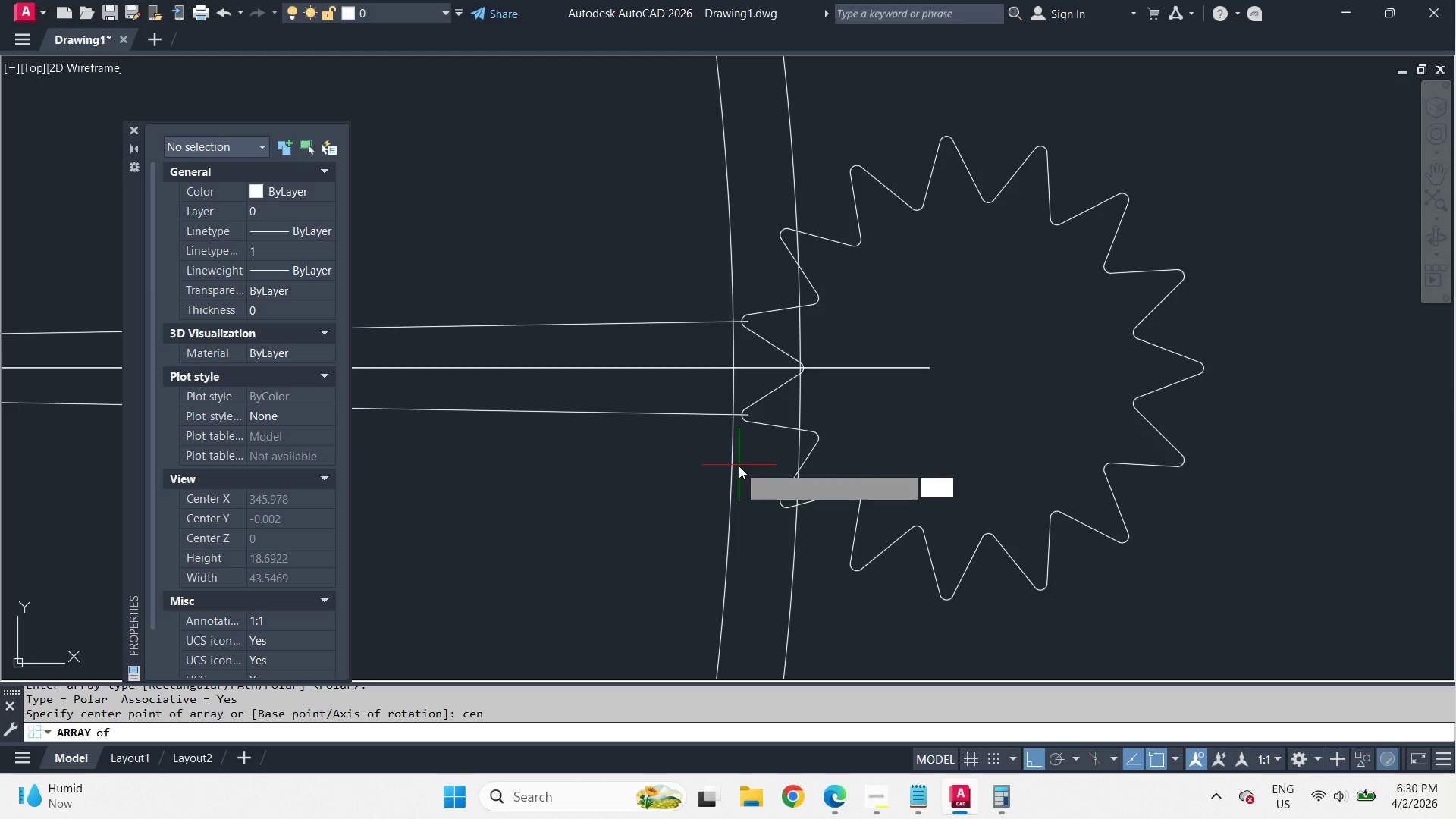 
left_click([739, 466])
 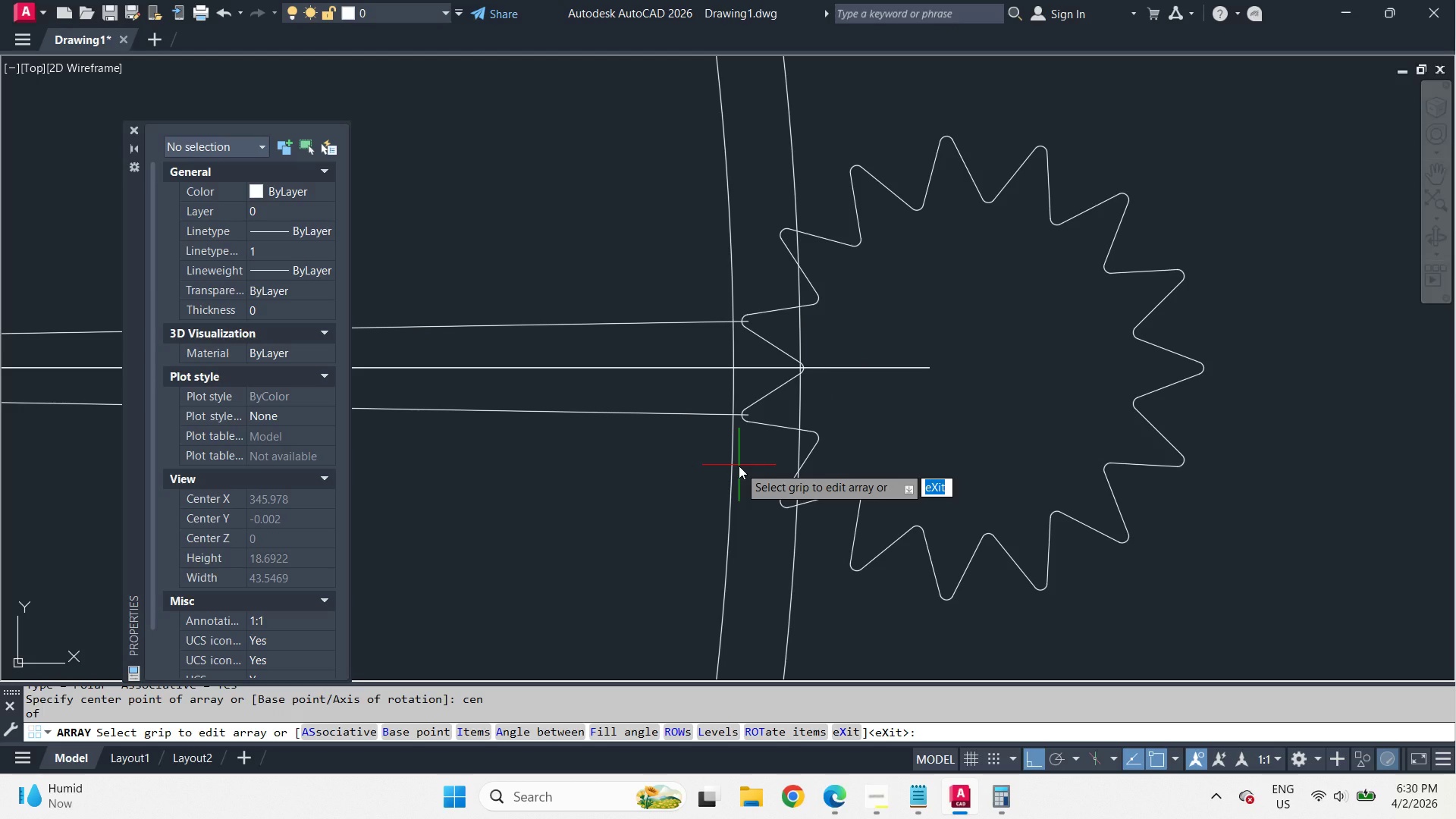 
key(I)
 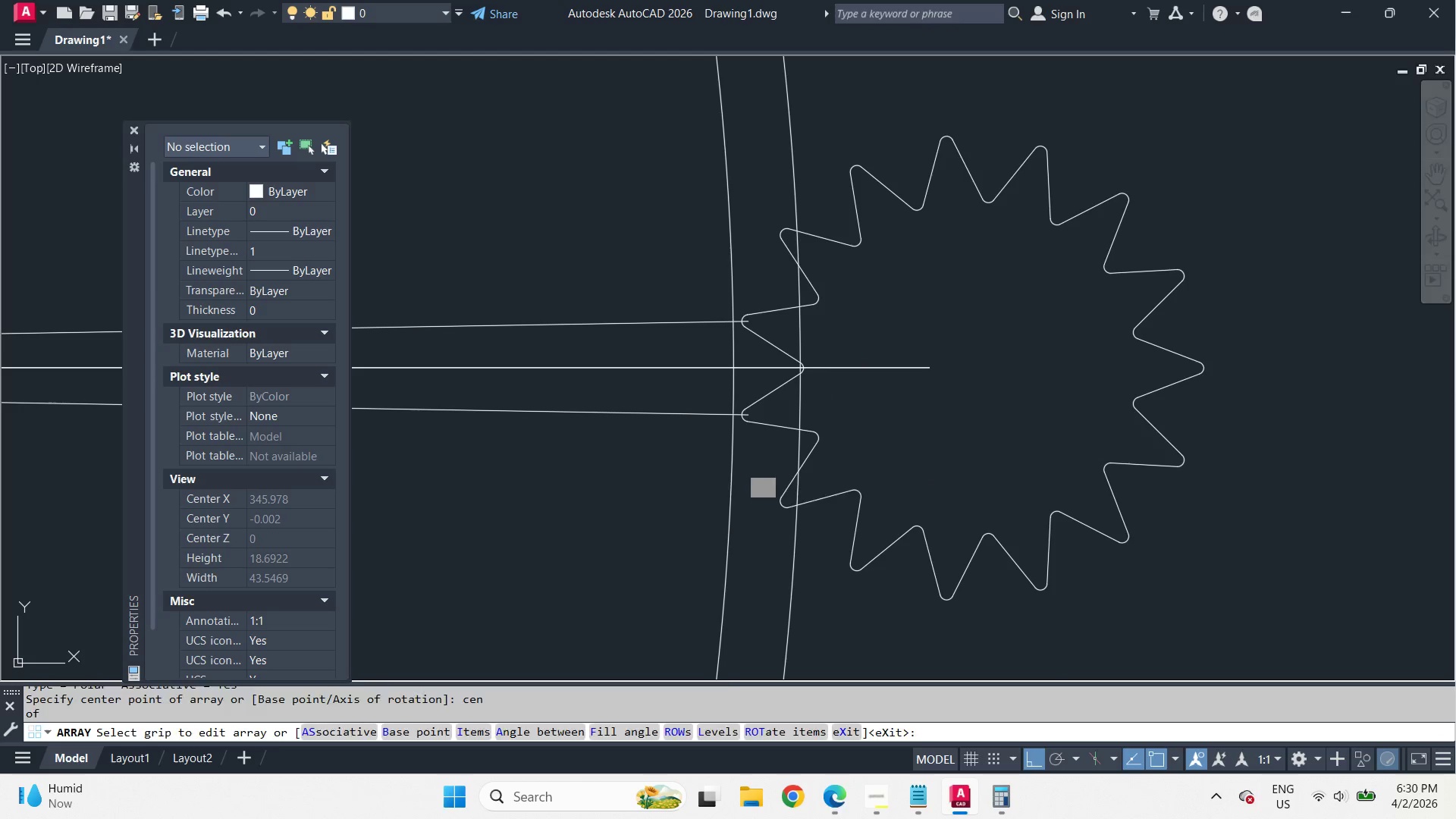 
key(Space)
 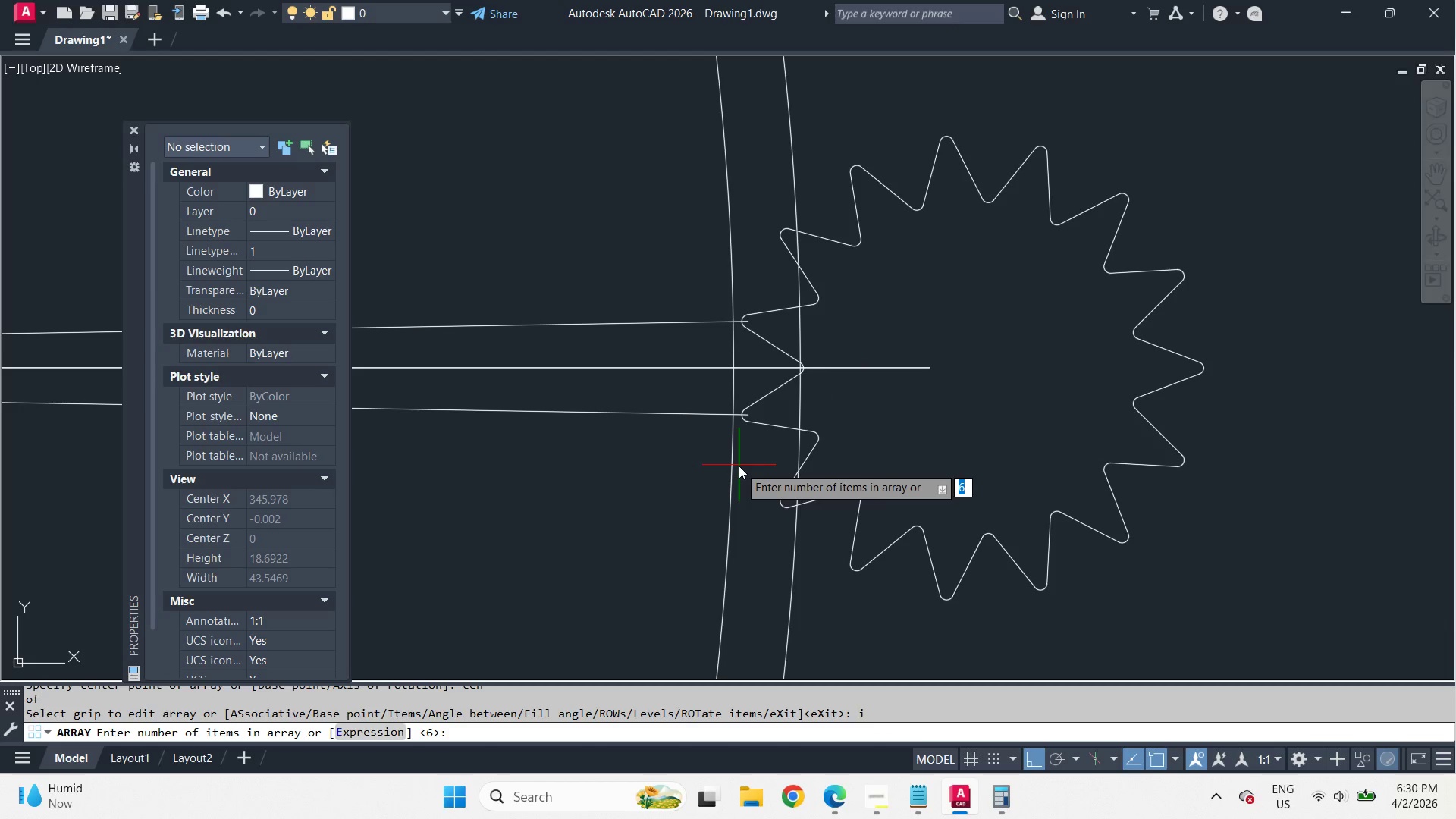 
key(Numpad1)
 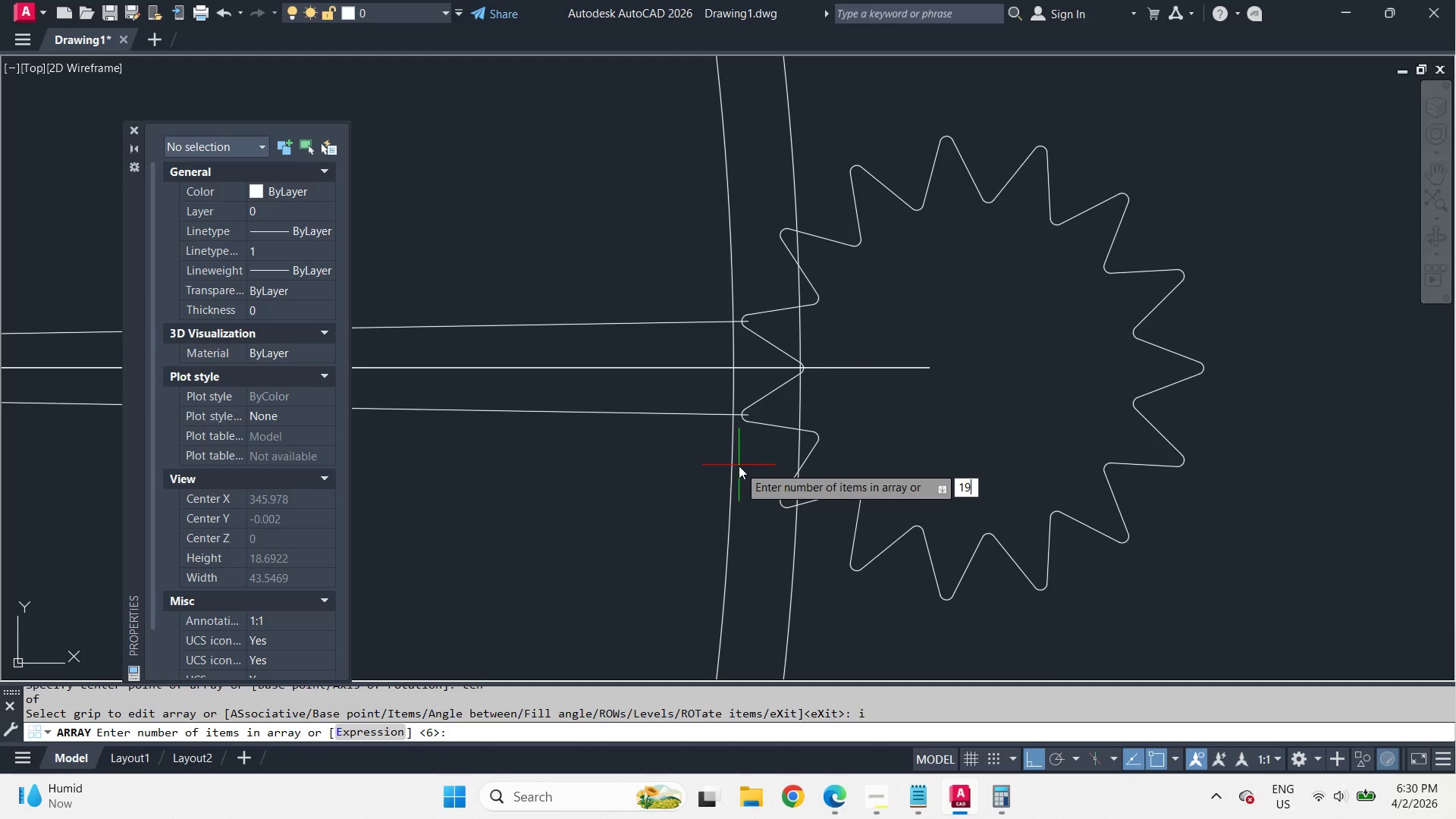 
key(Numpad9)
 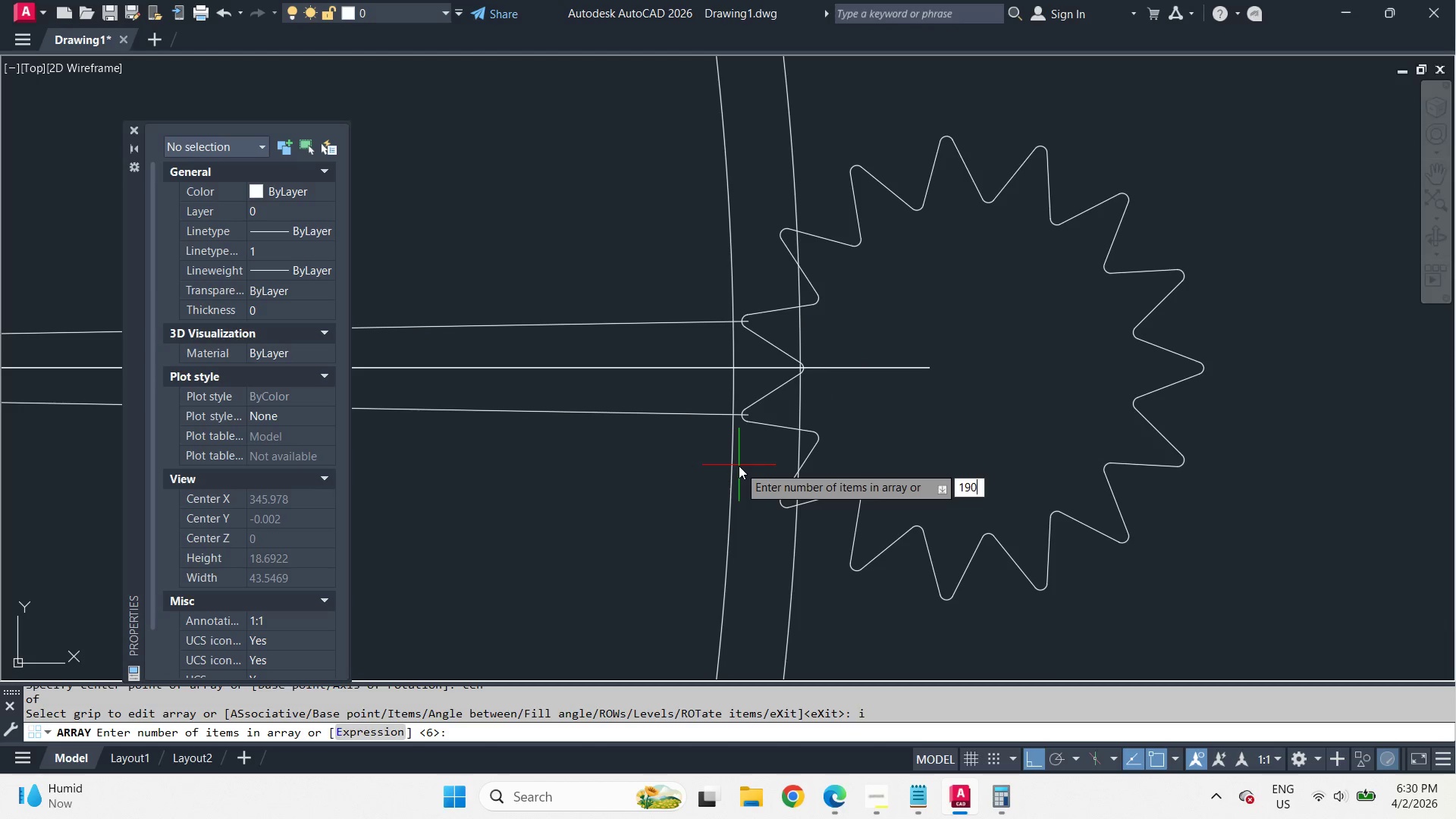 
key(Numpad0)
 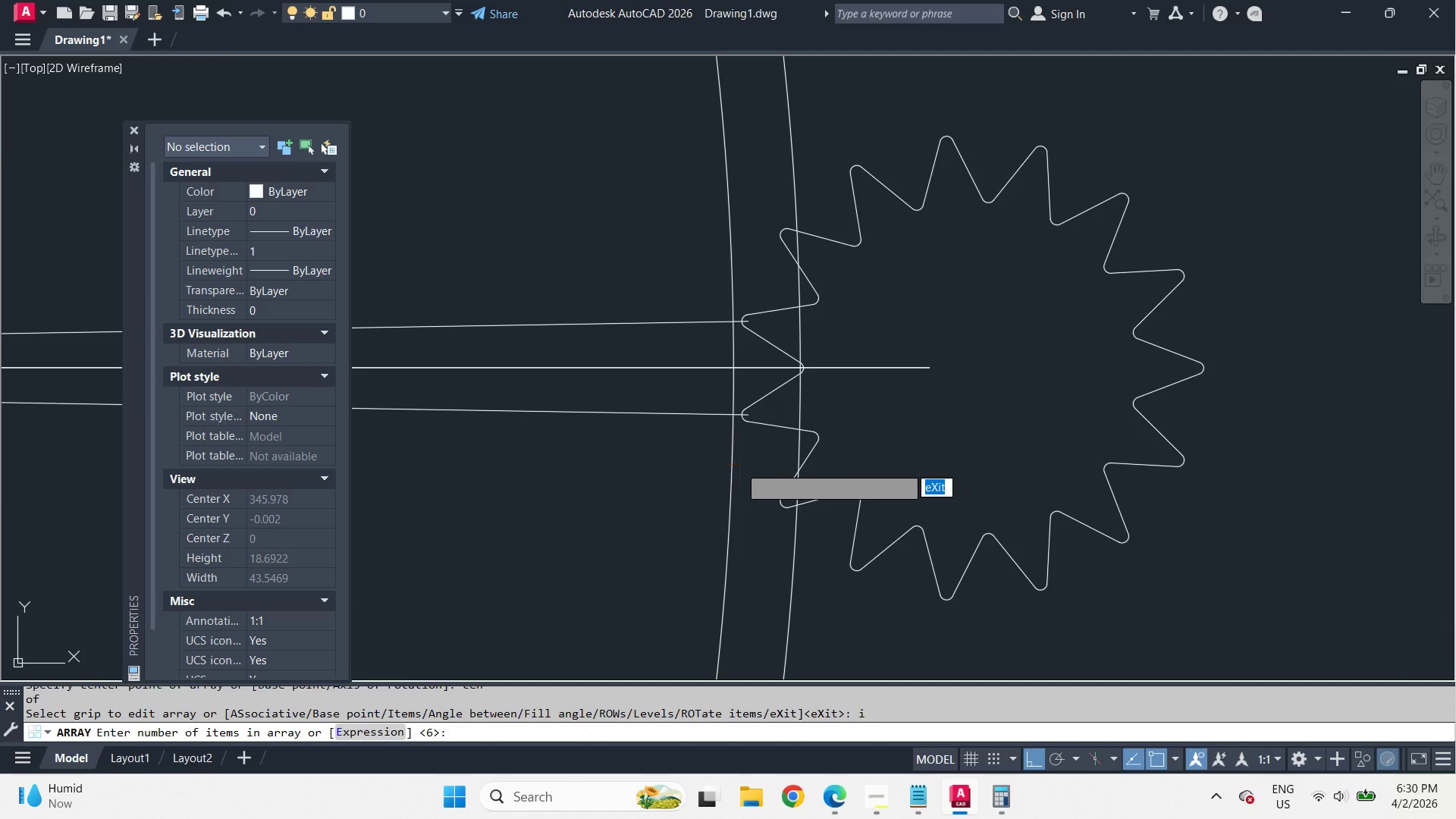 
key(Space)
 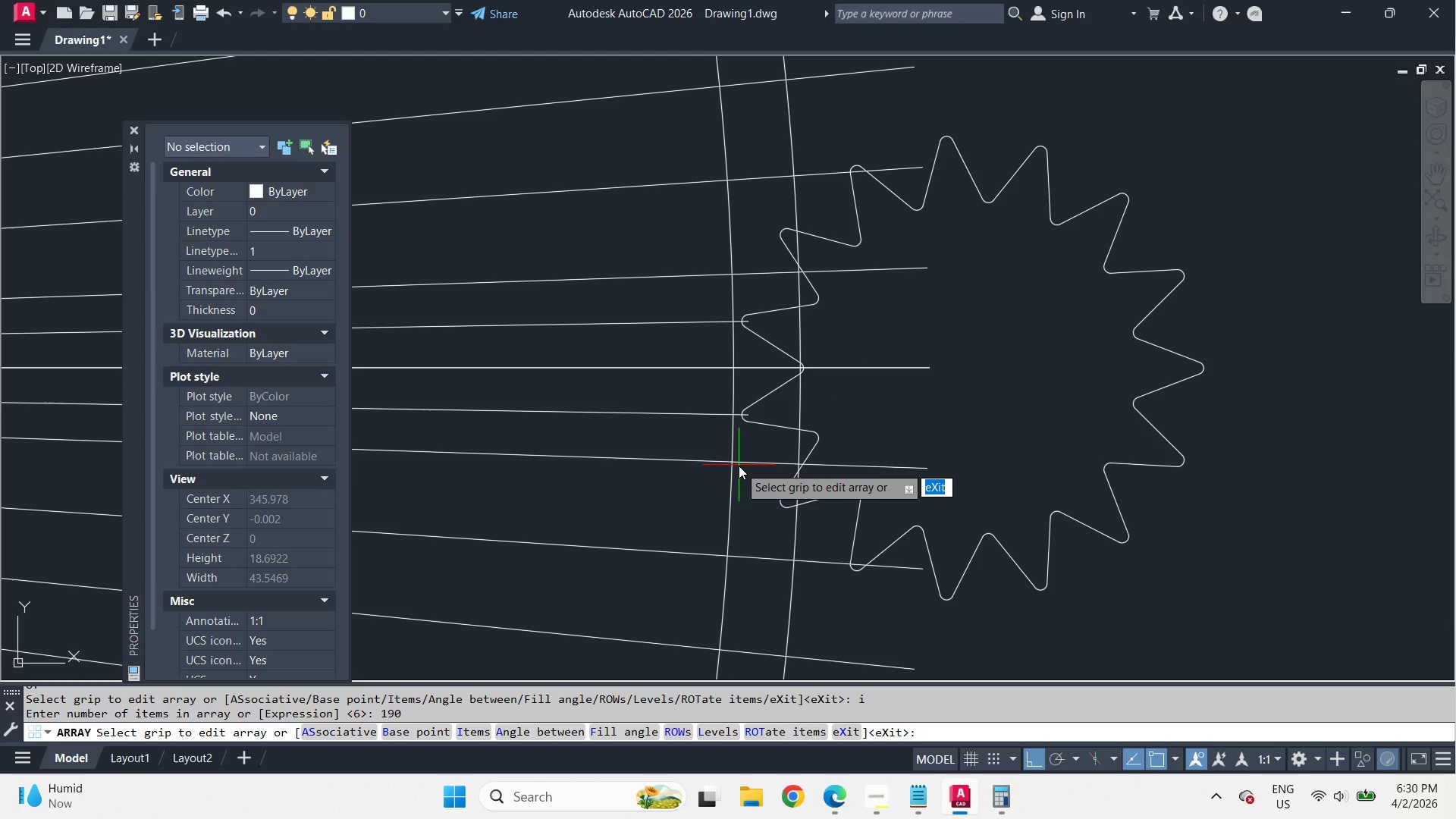 
key(Space)
 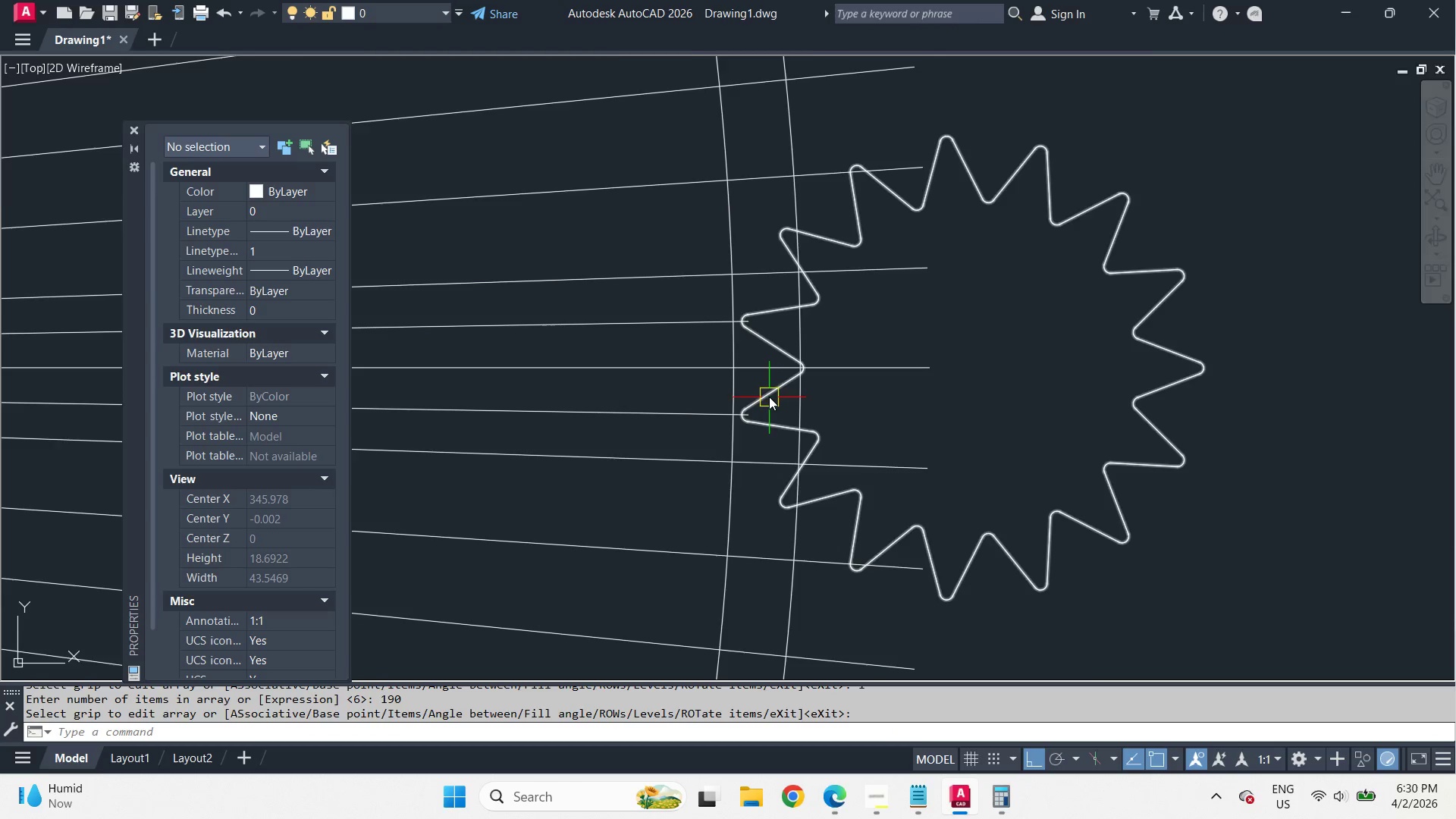 
scroll: coordinate [767, 390], scroll_direction: up, amount: 1.0
 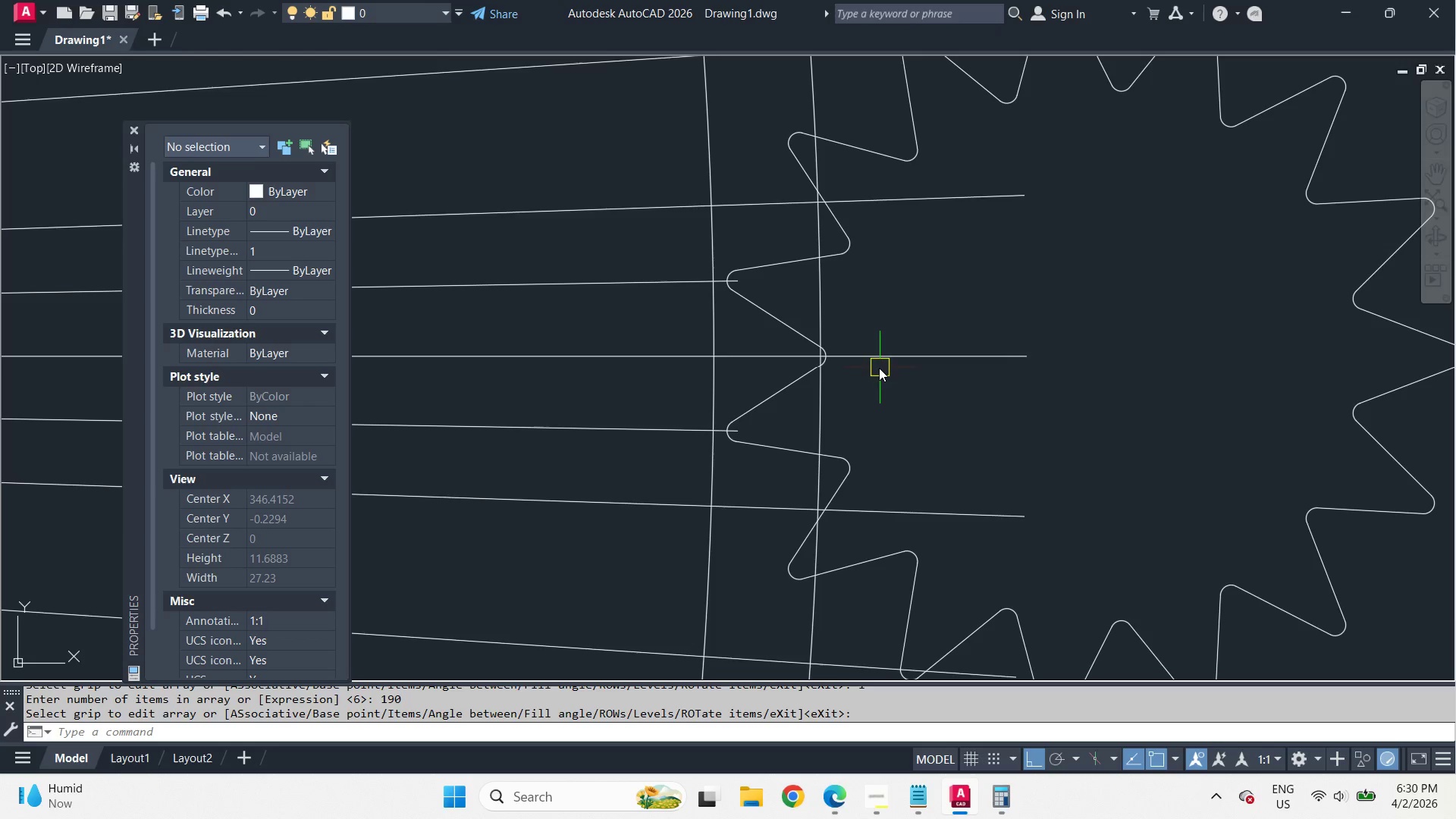 
left_click([879, 362])
 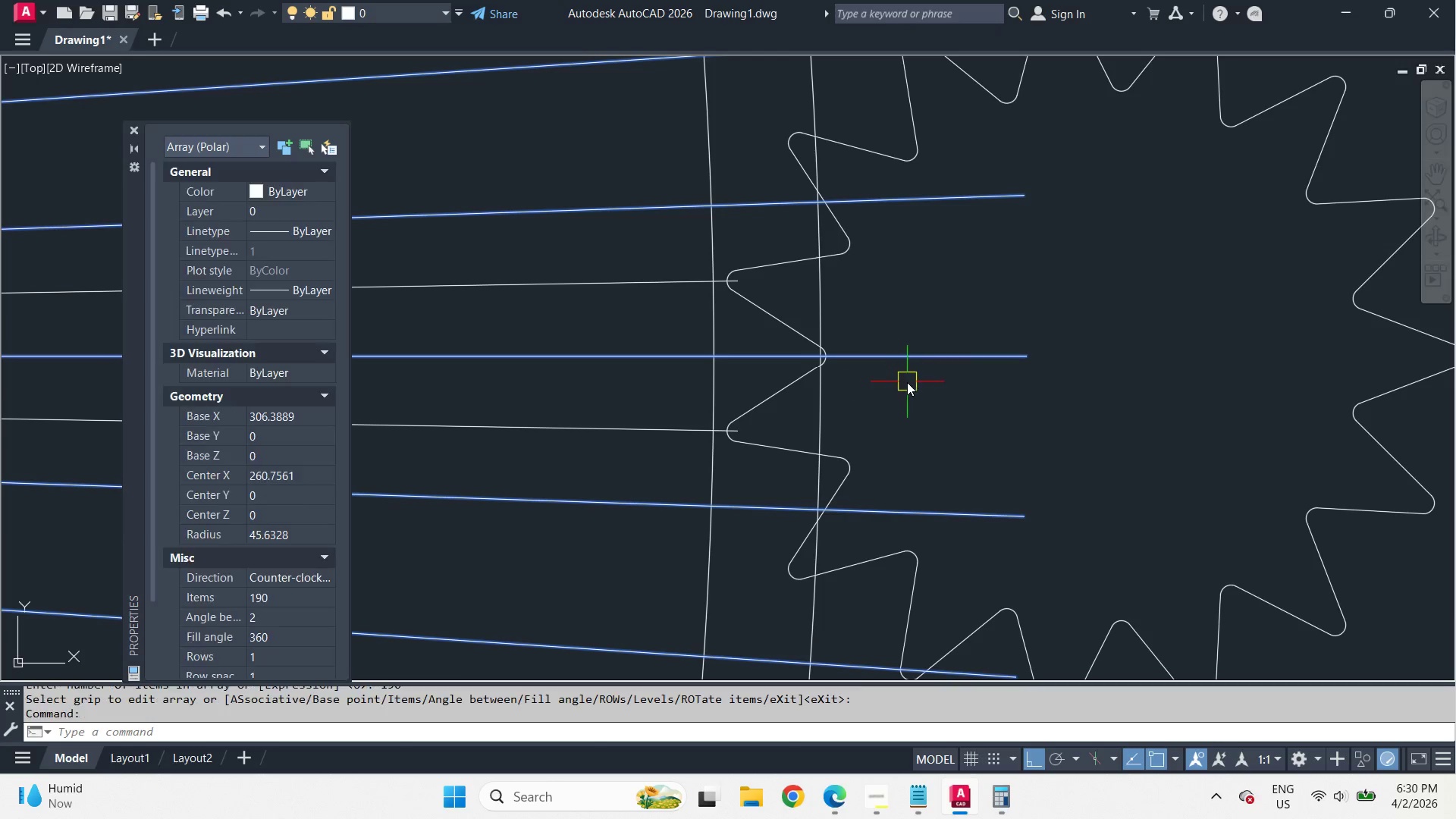 
key(X)
 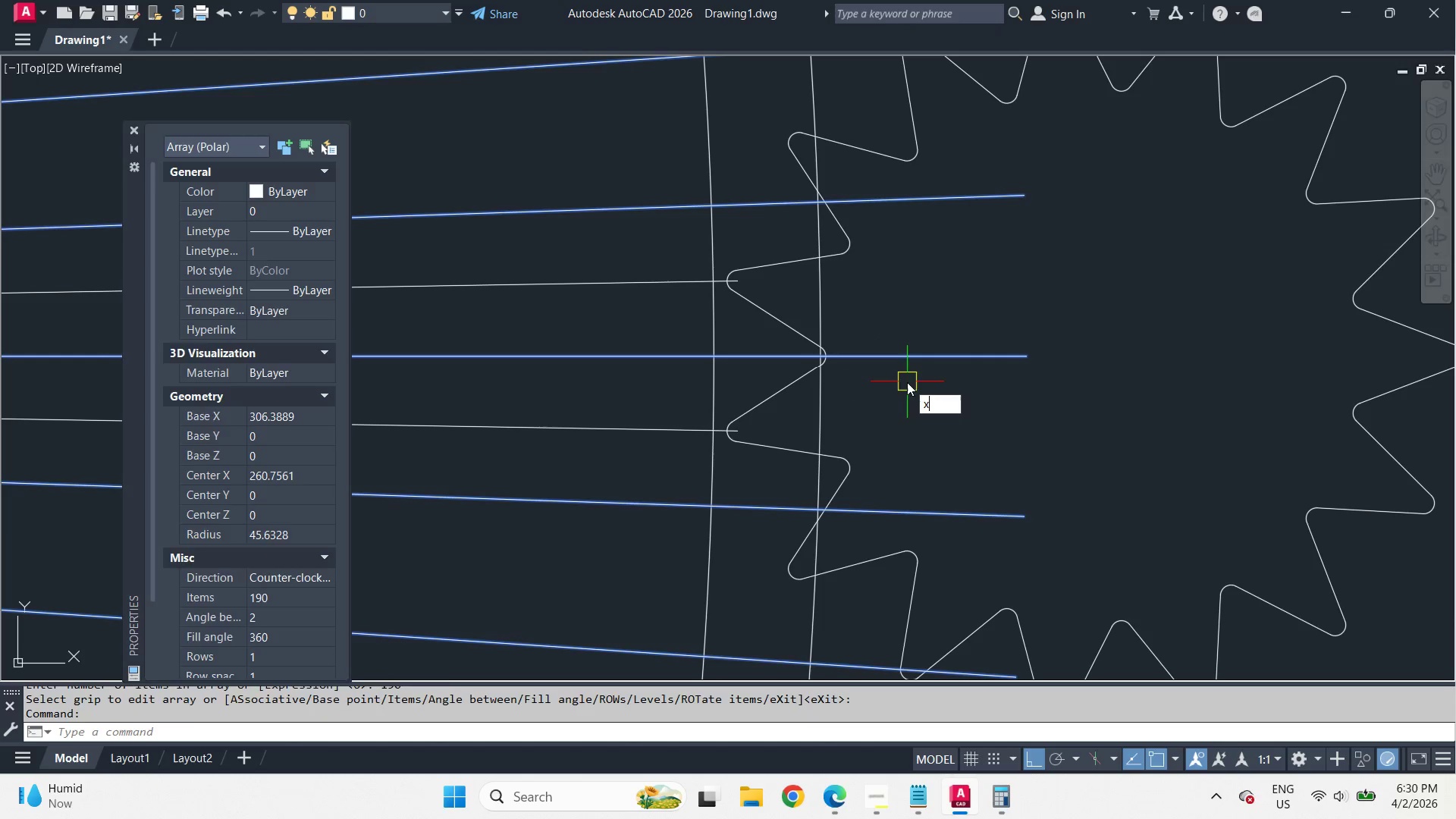 
key(Space)
 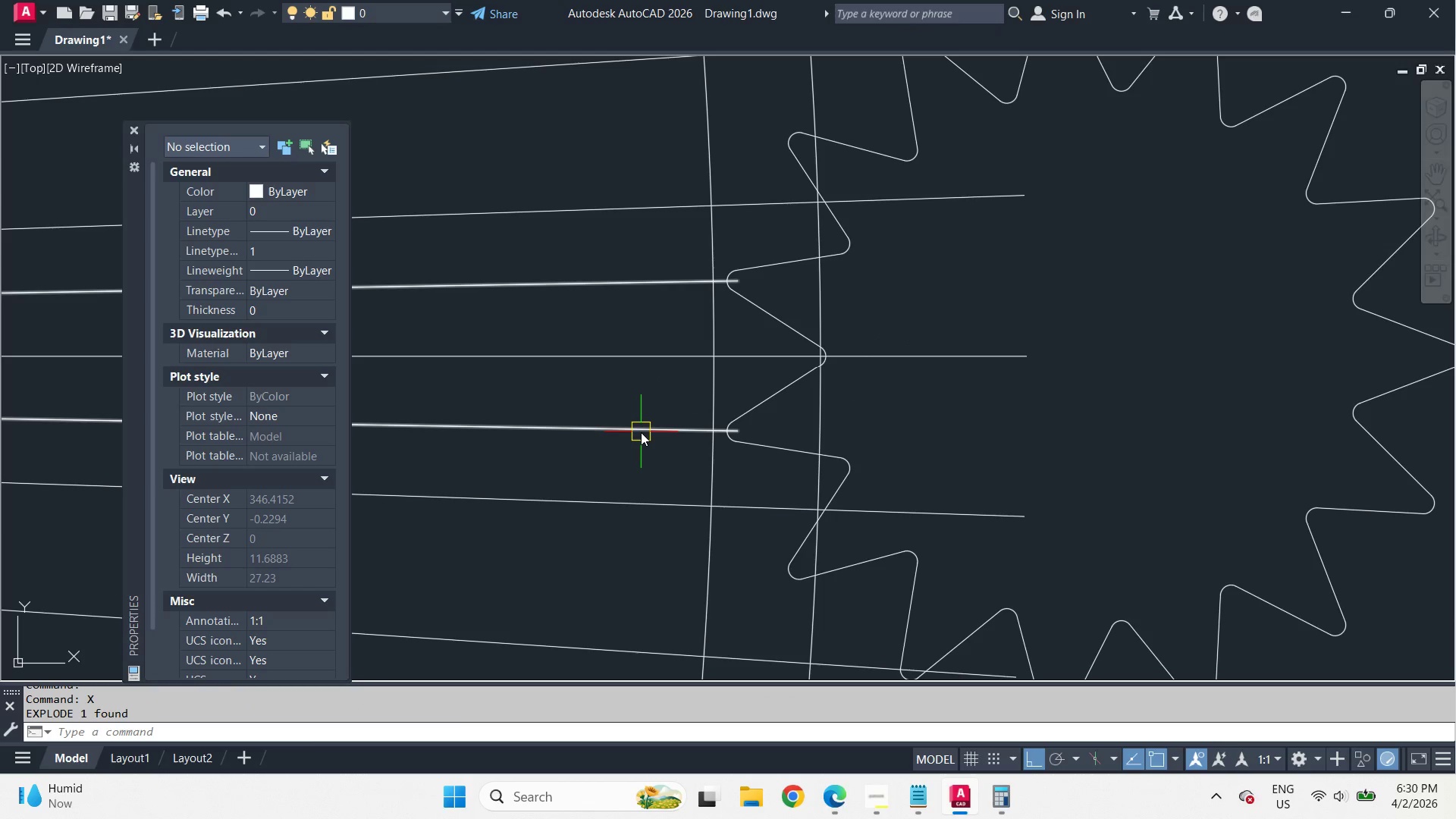 
left_click([641, 432])
 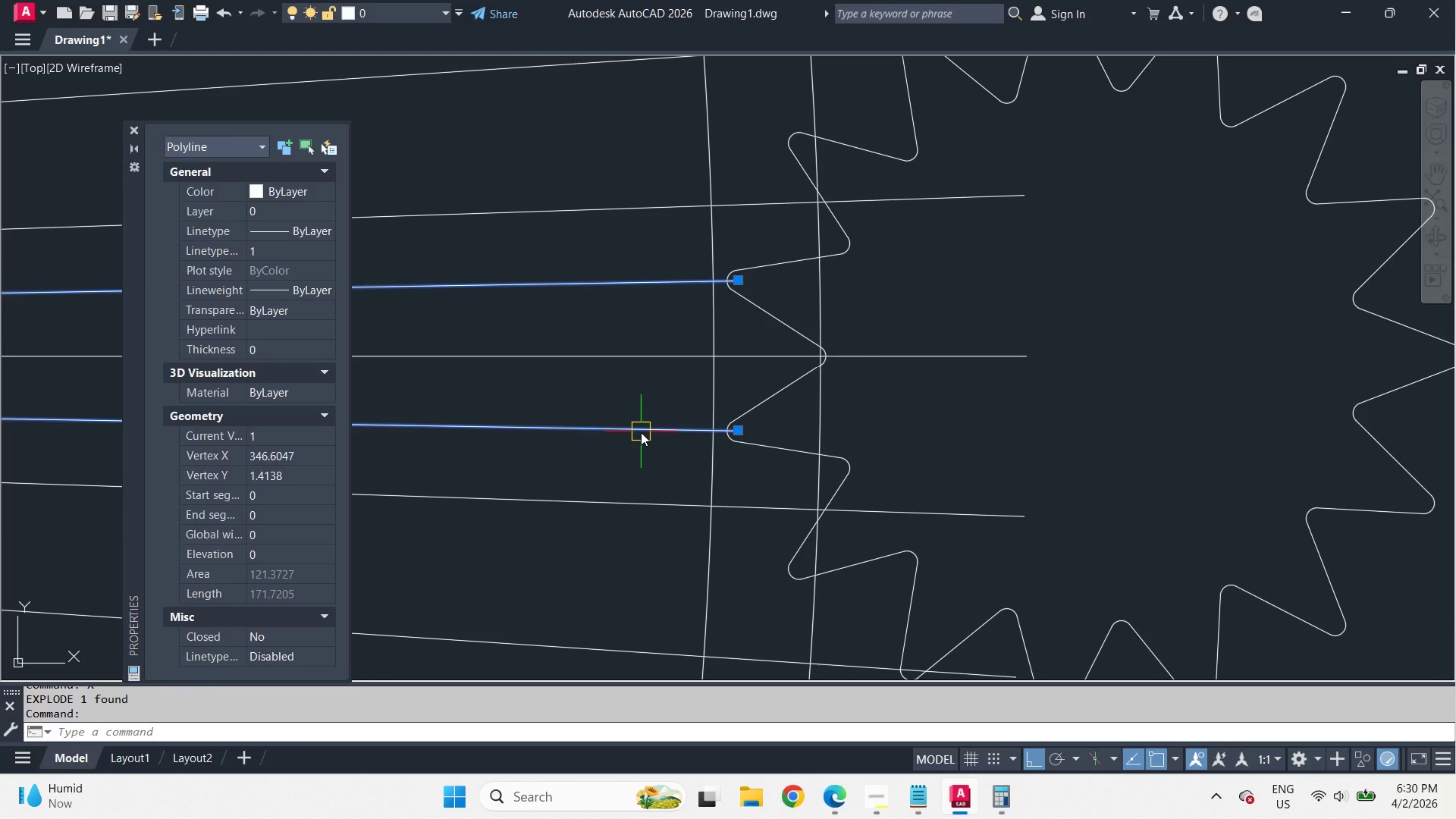 
key(E)
 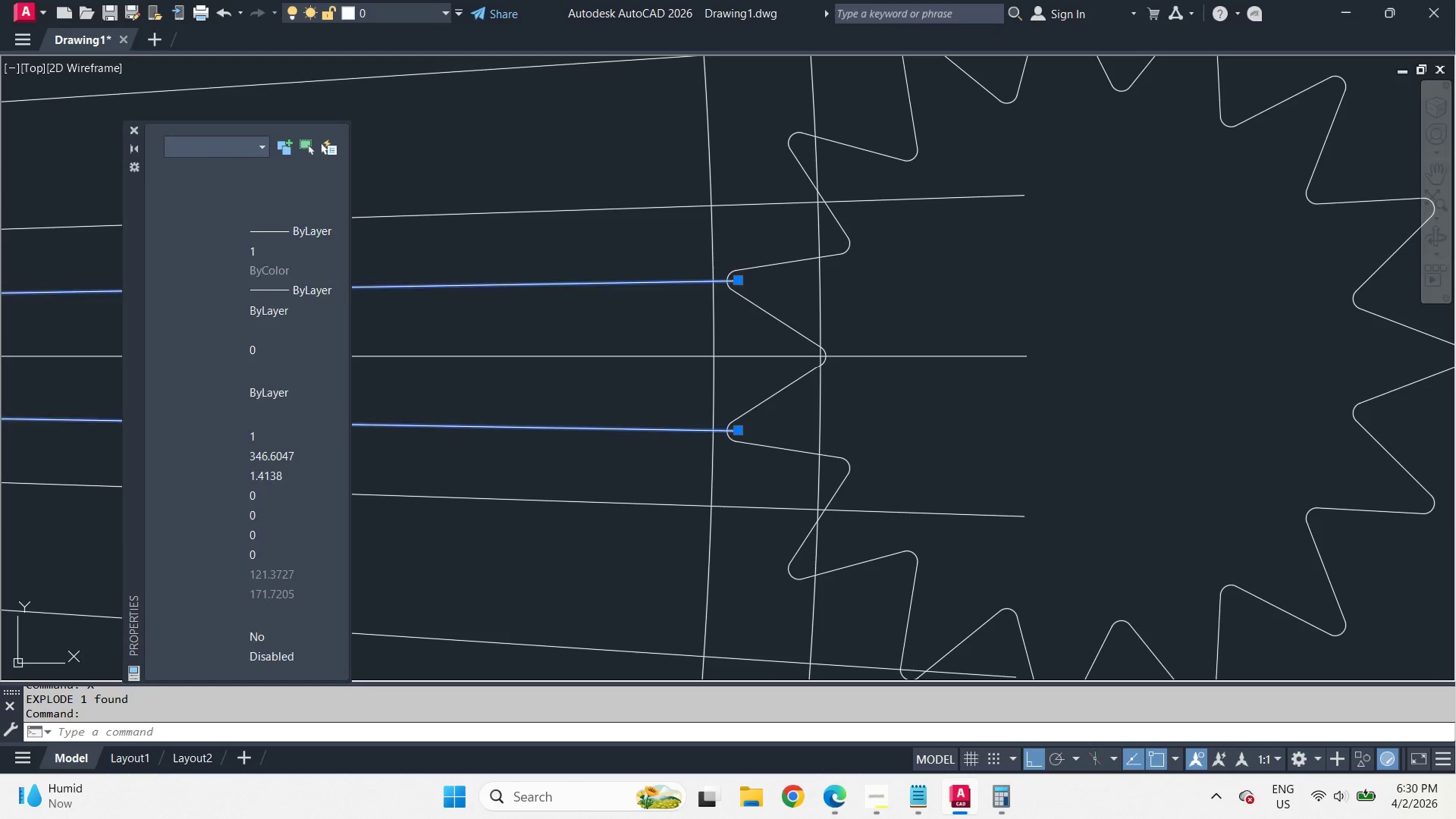 
key(Space)
 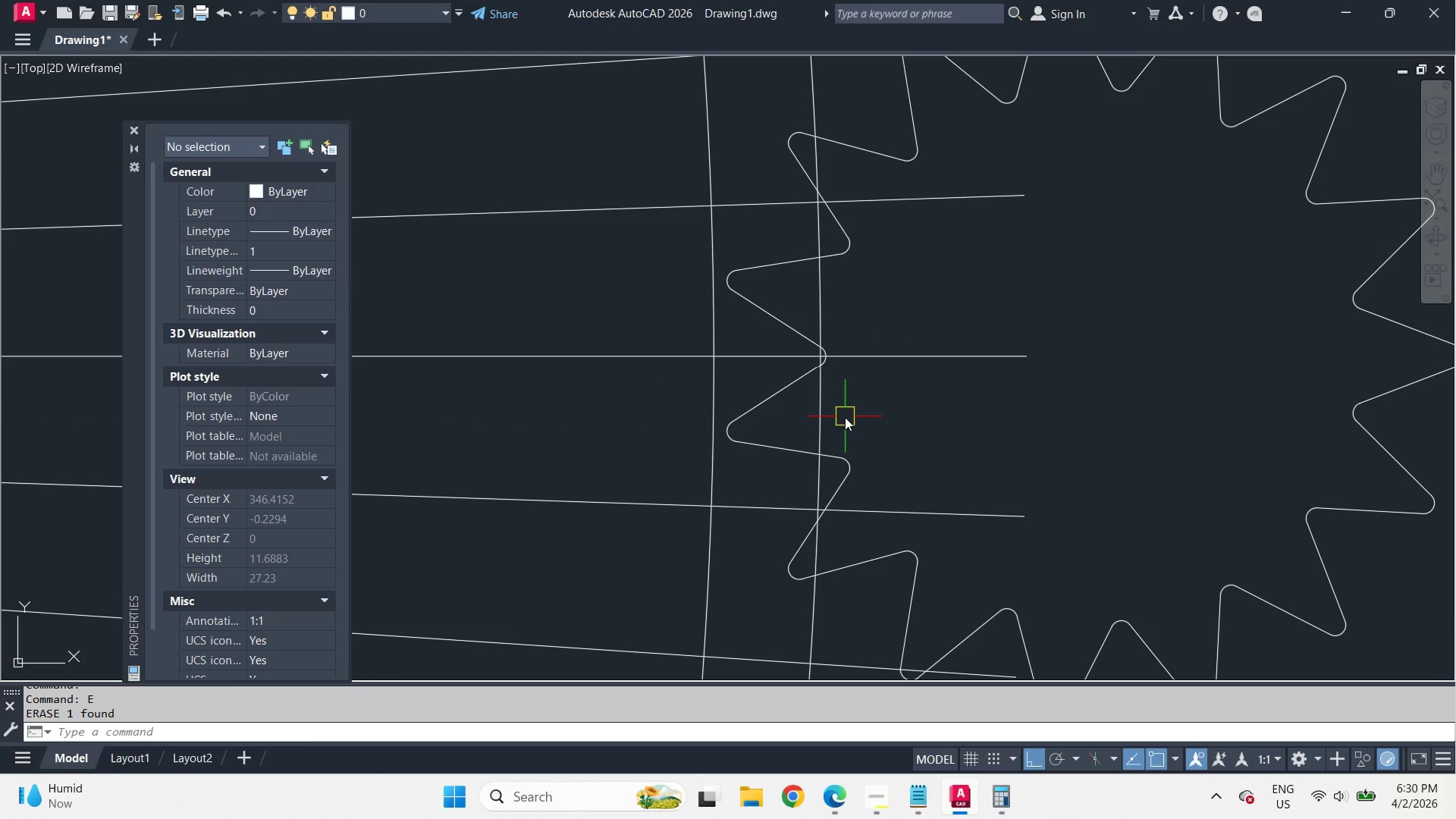 
key(O)
 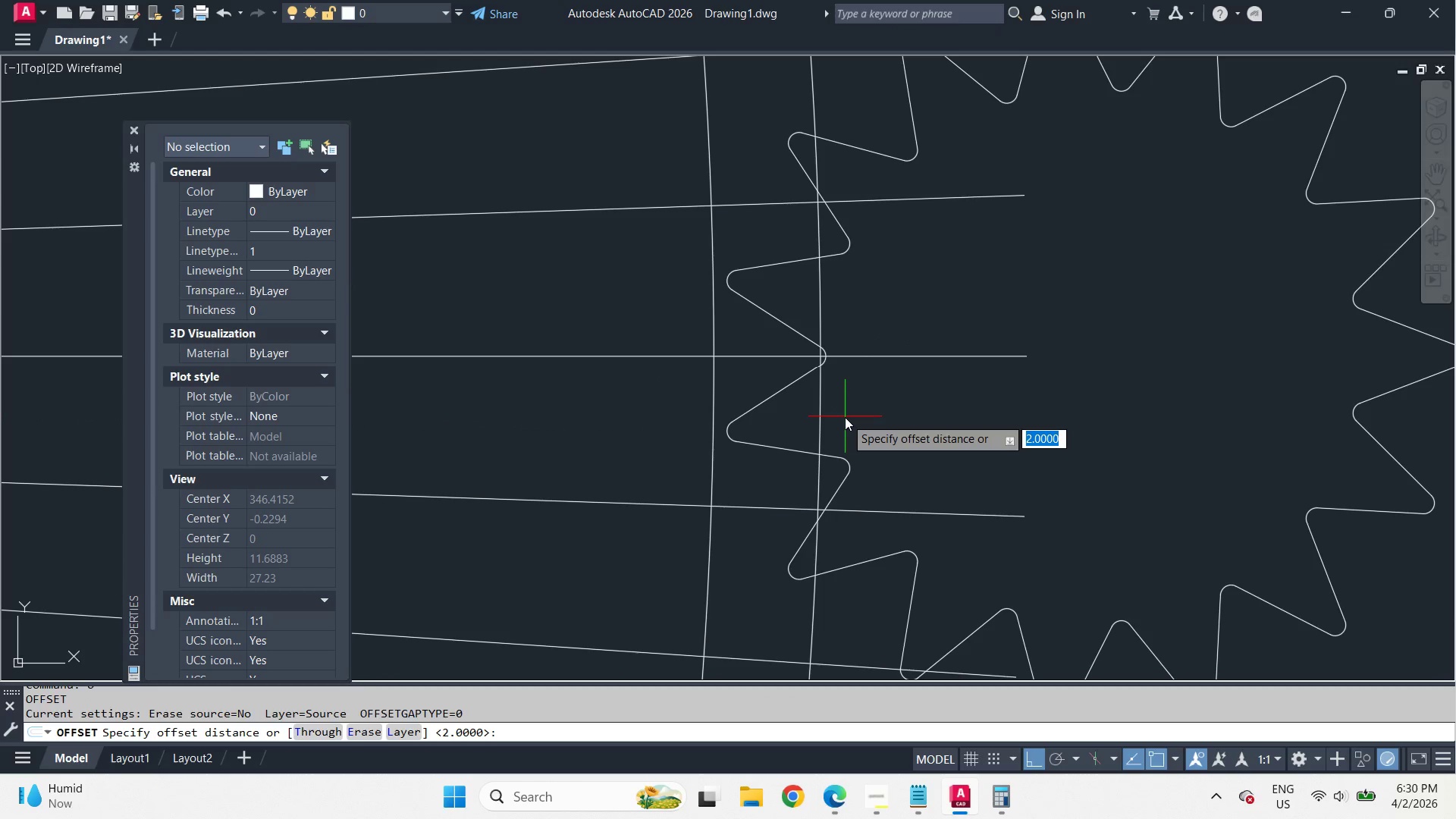 
key(Space)
 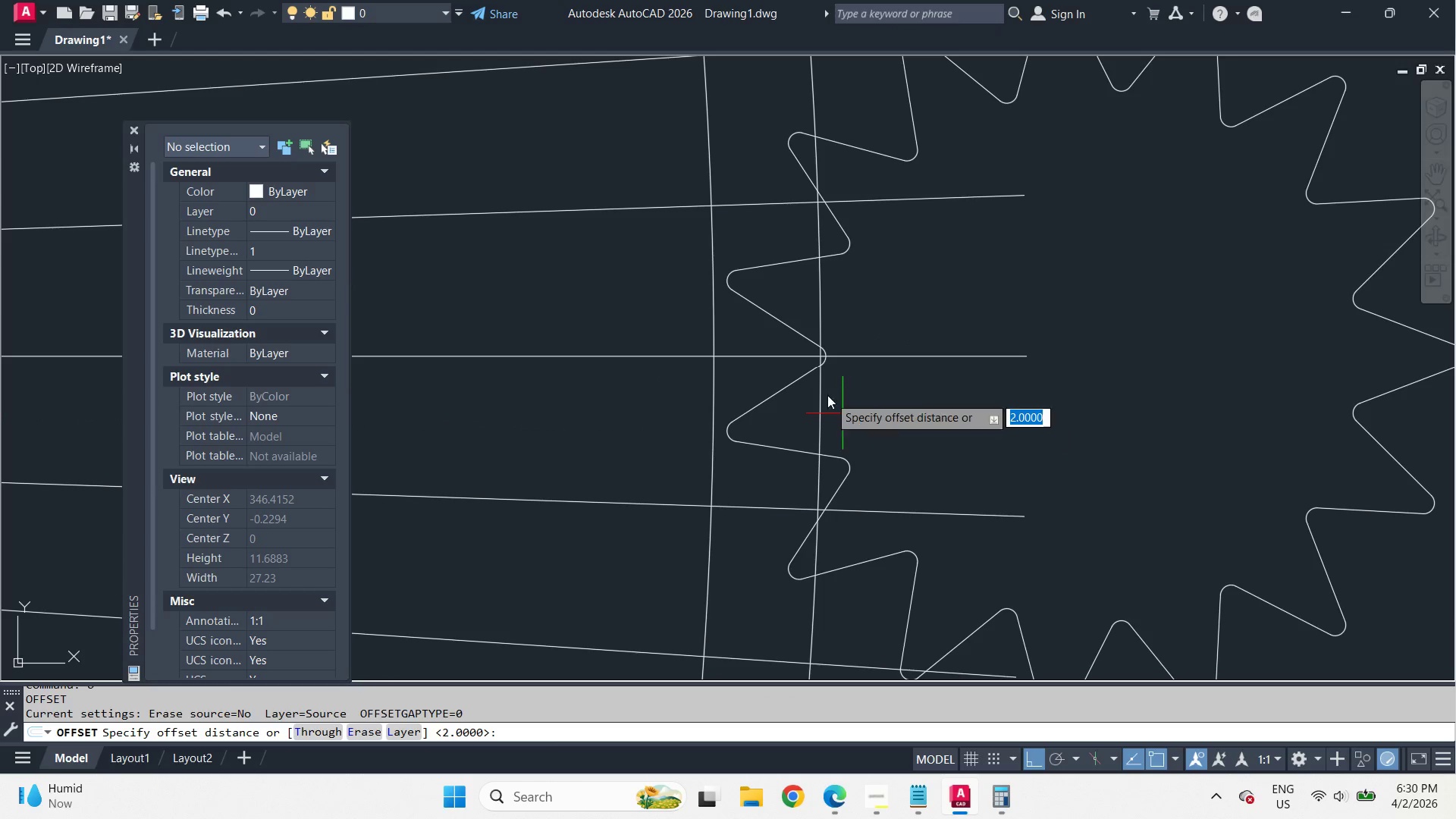 
key(T)
 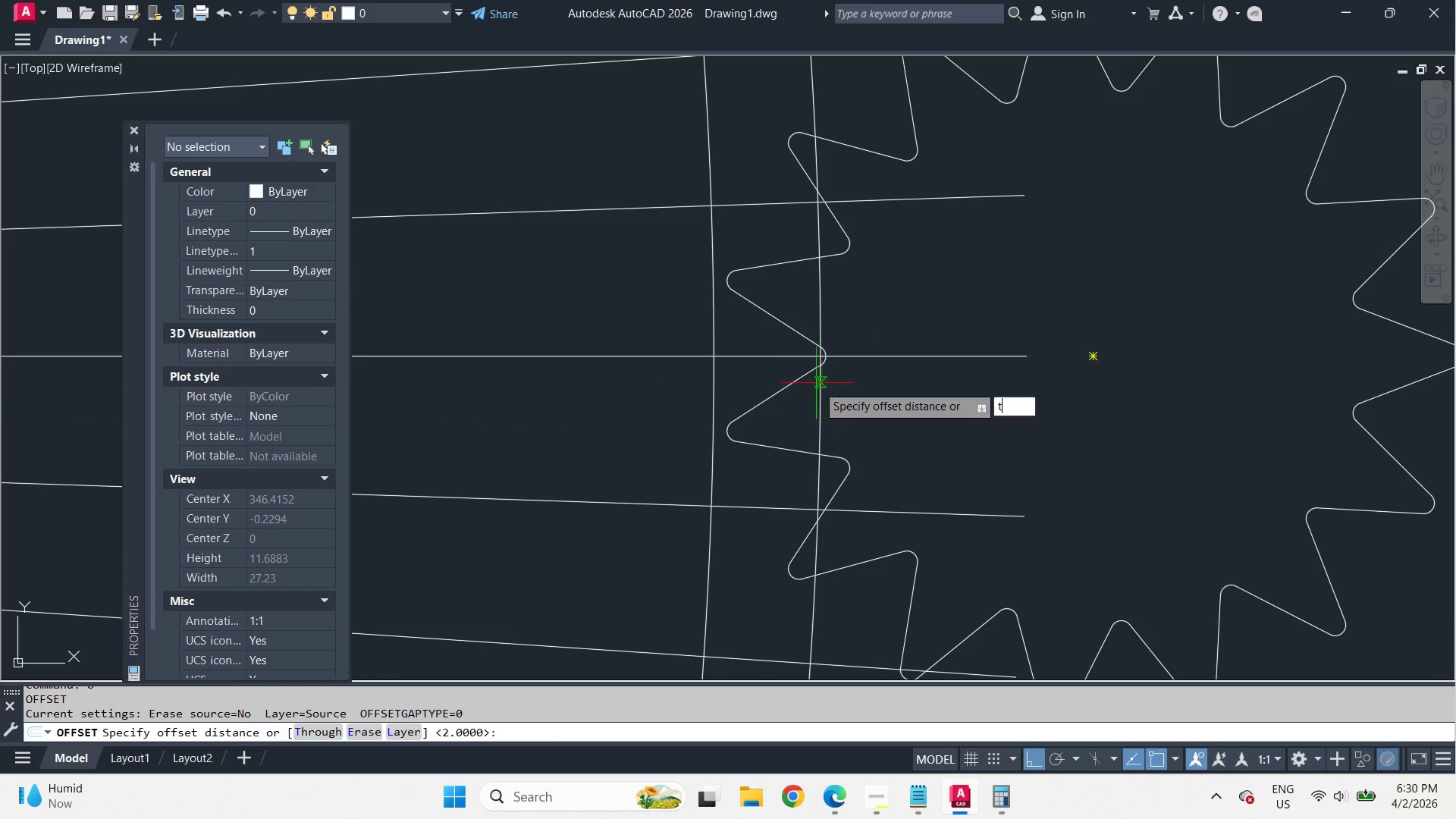 
key(Space)
 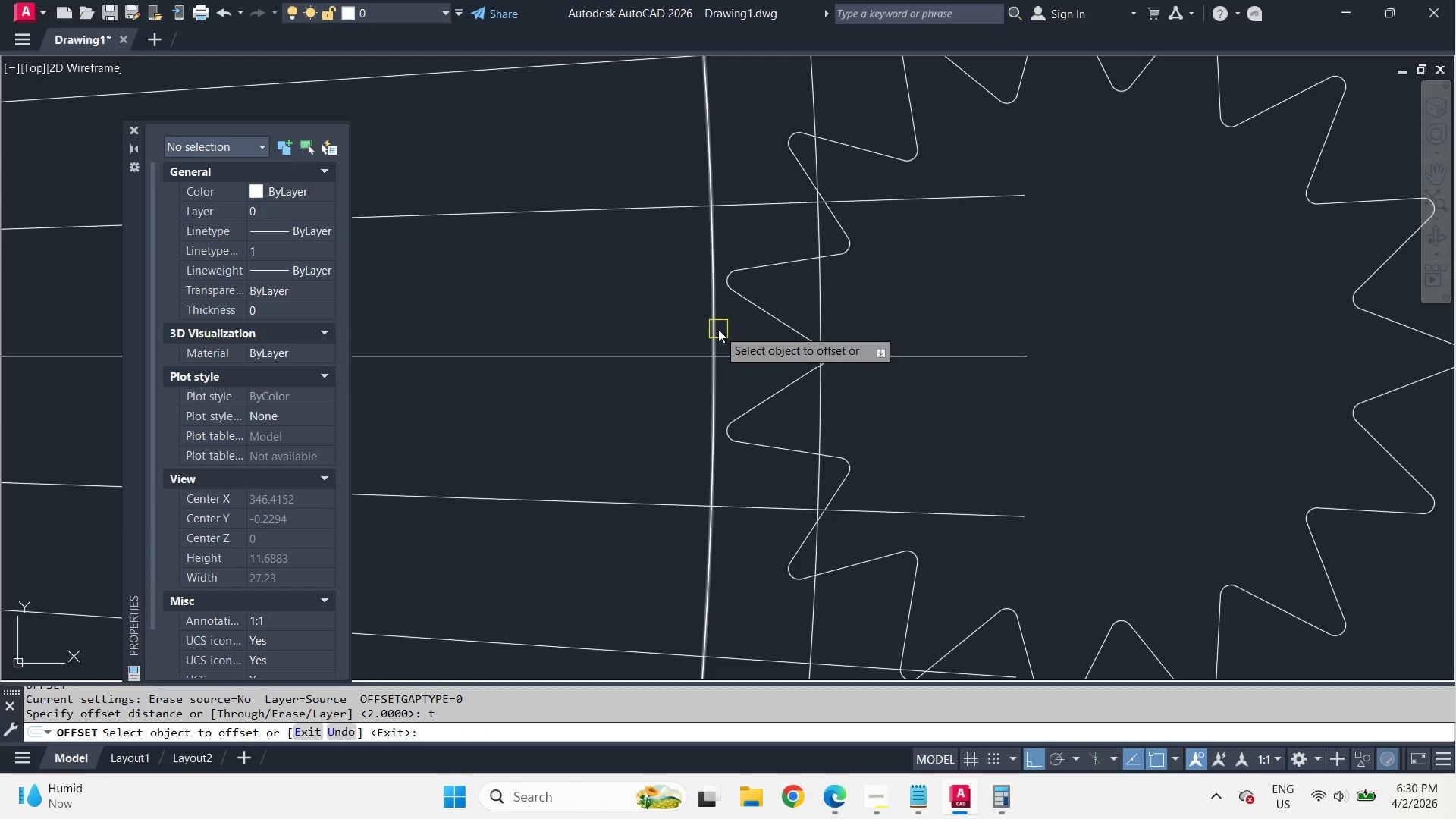 
left_click_drag(start_coordinate=[718, 328], to_coordinate=[724, 334])
 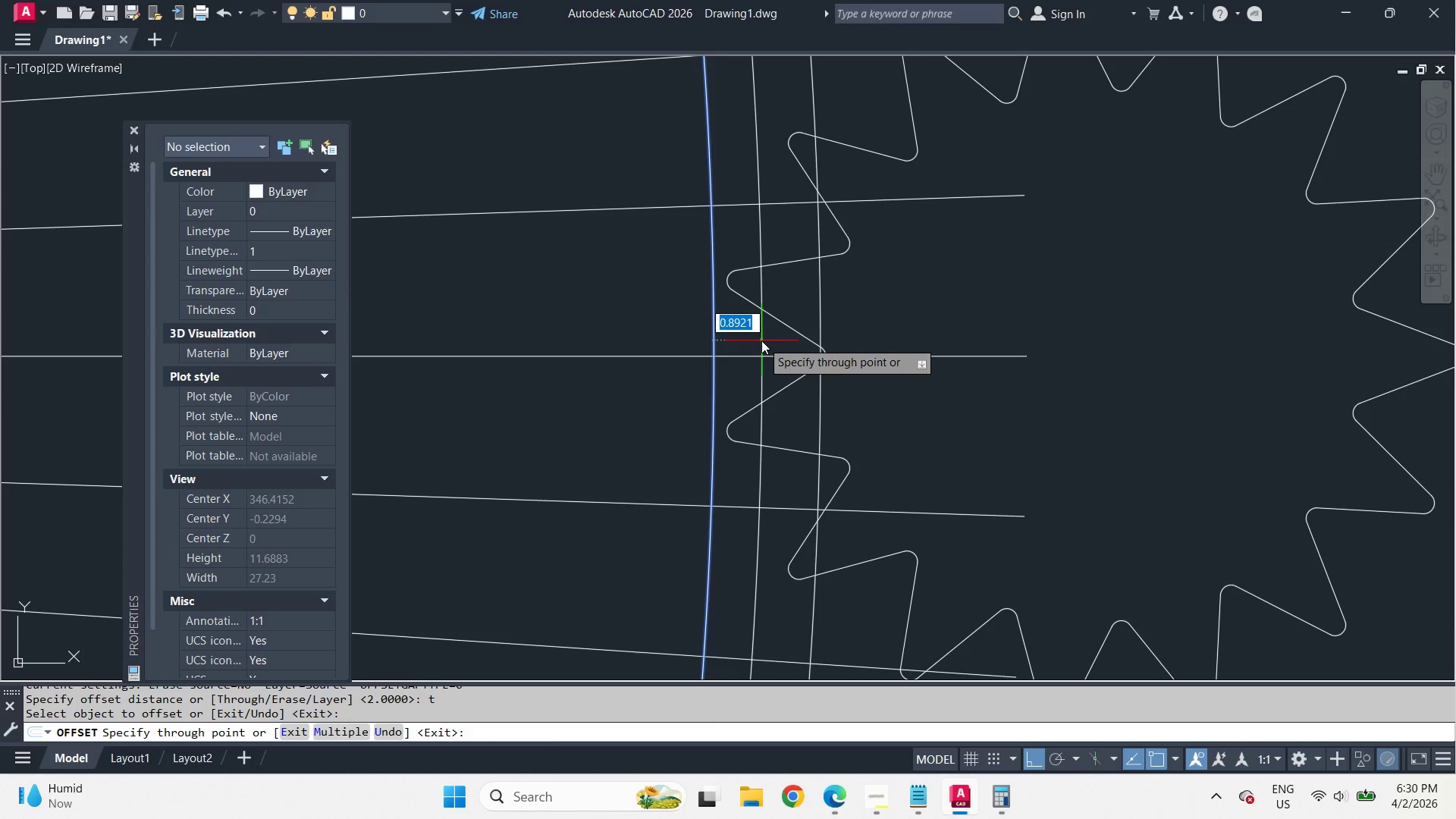 
left_click([761, 340])
 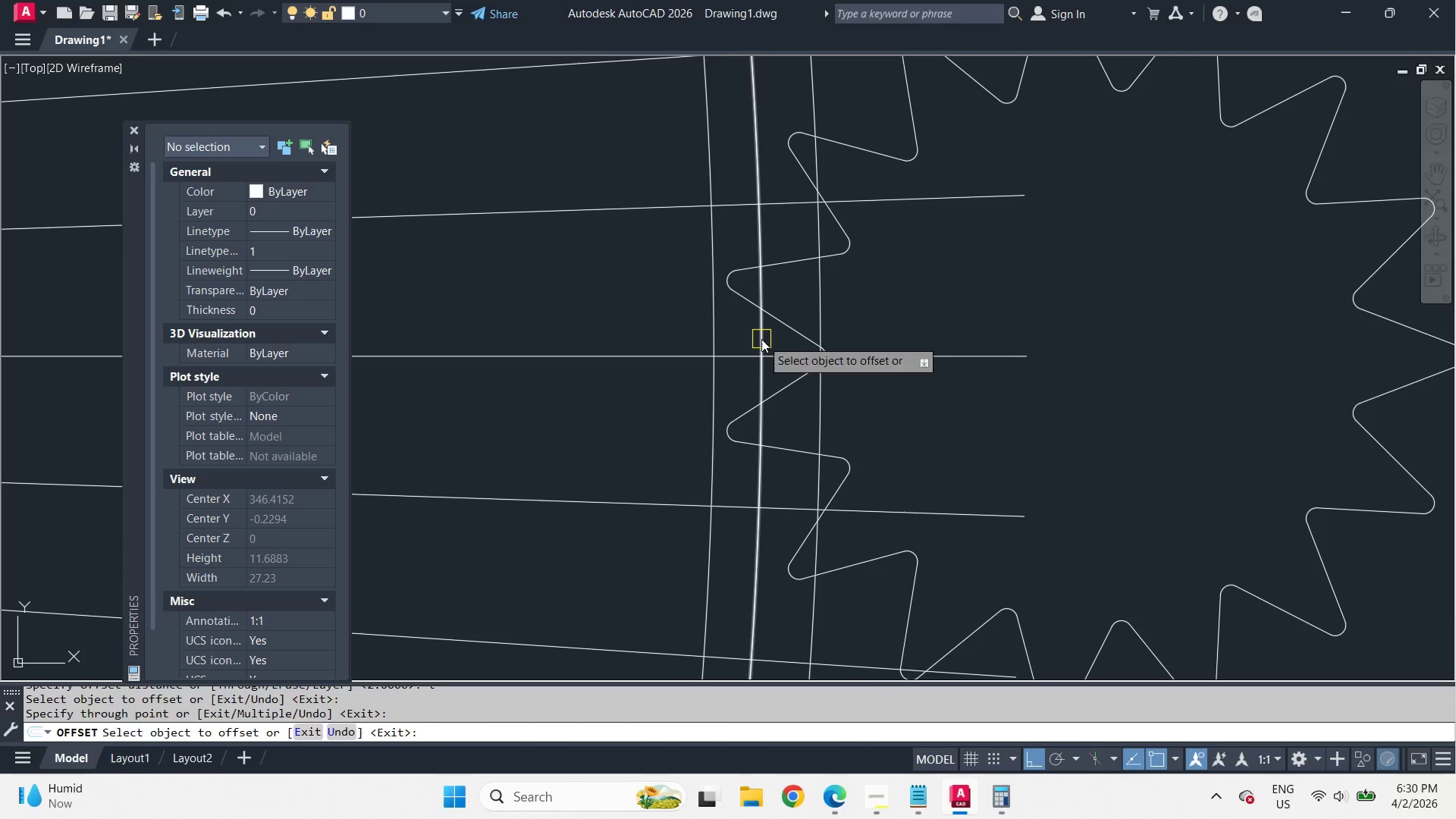 
type( tr  )
 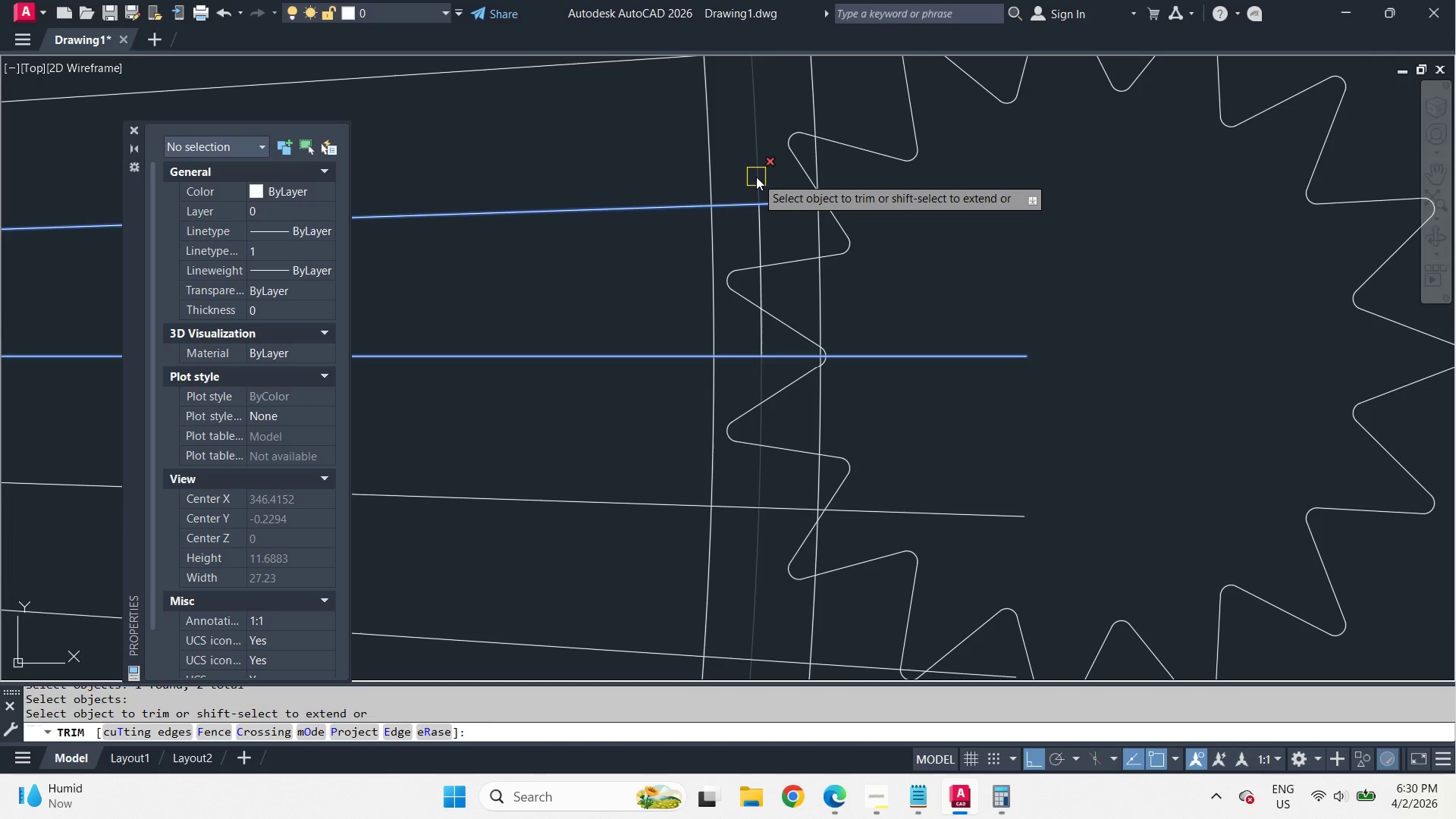 
double_click([756, 177])
 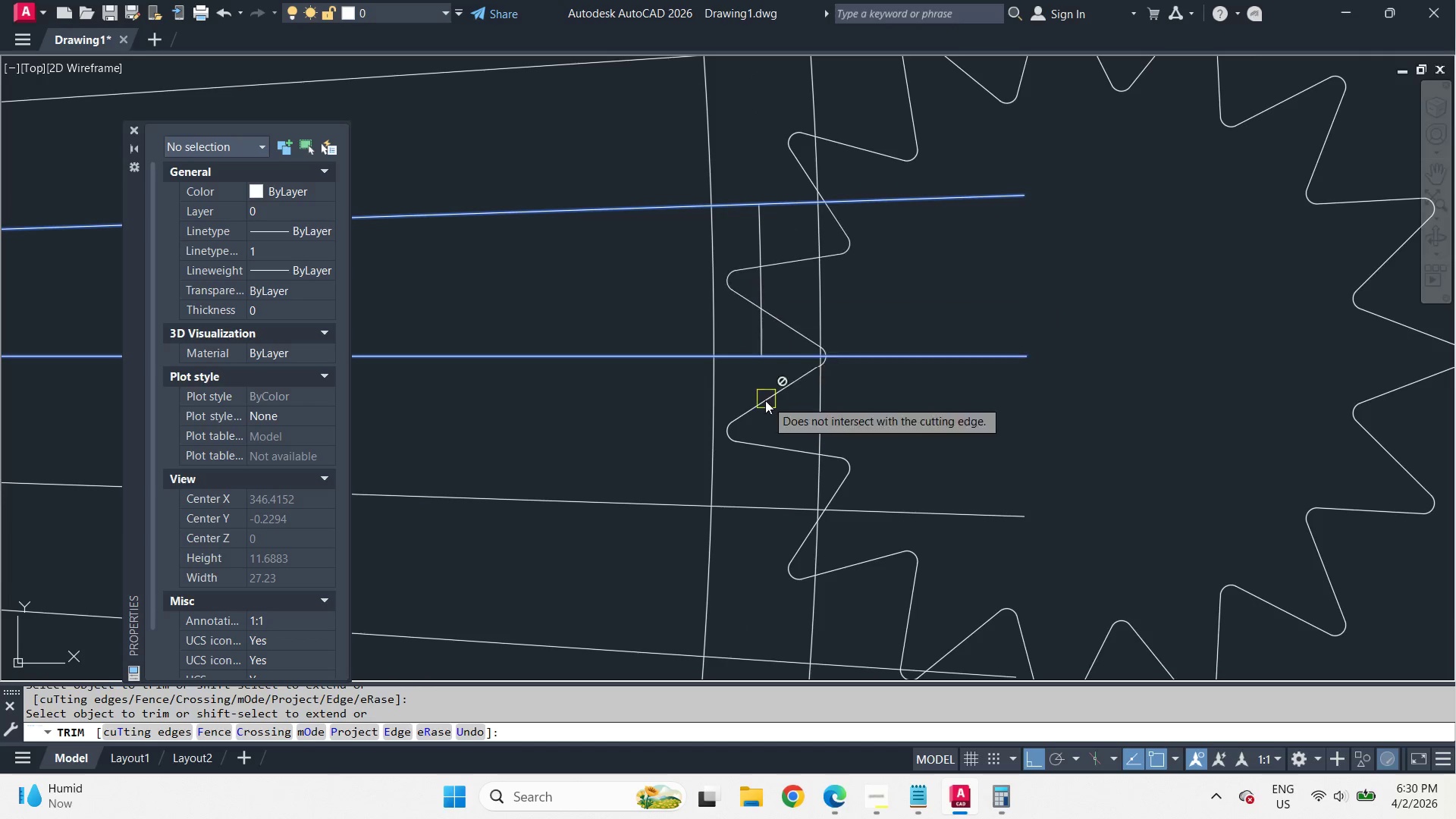 
key(Space)
 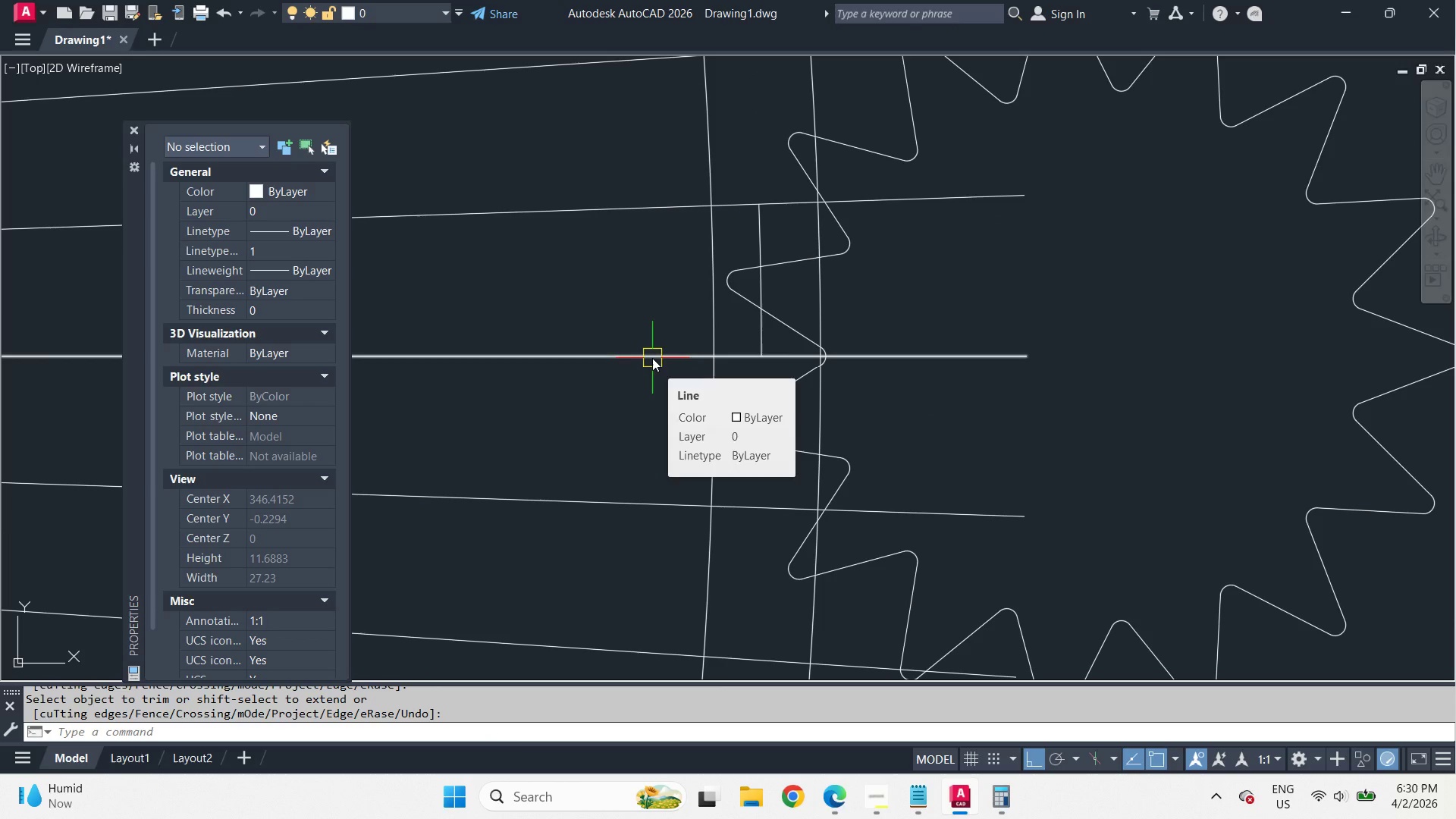 
scroll: coordinate [792, 296], scroll_direction: up, amount: 1.0
 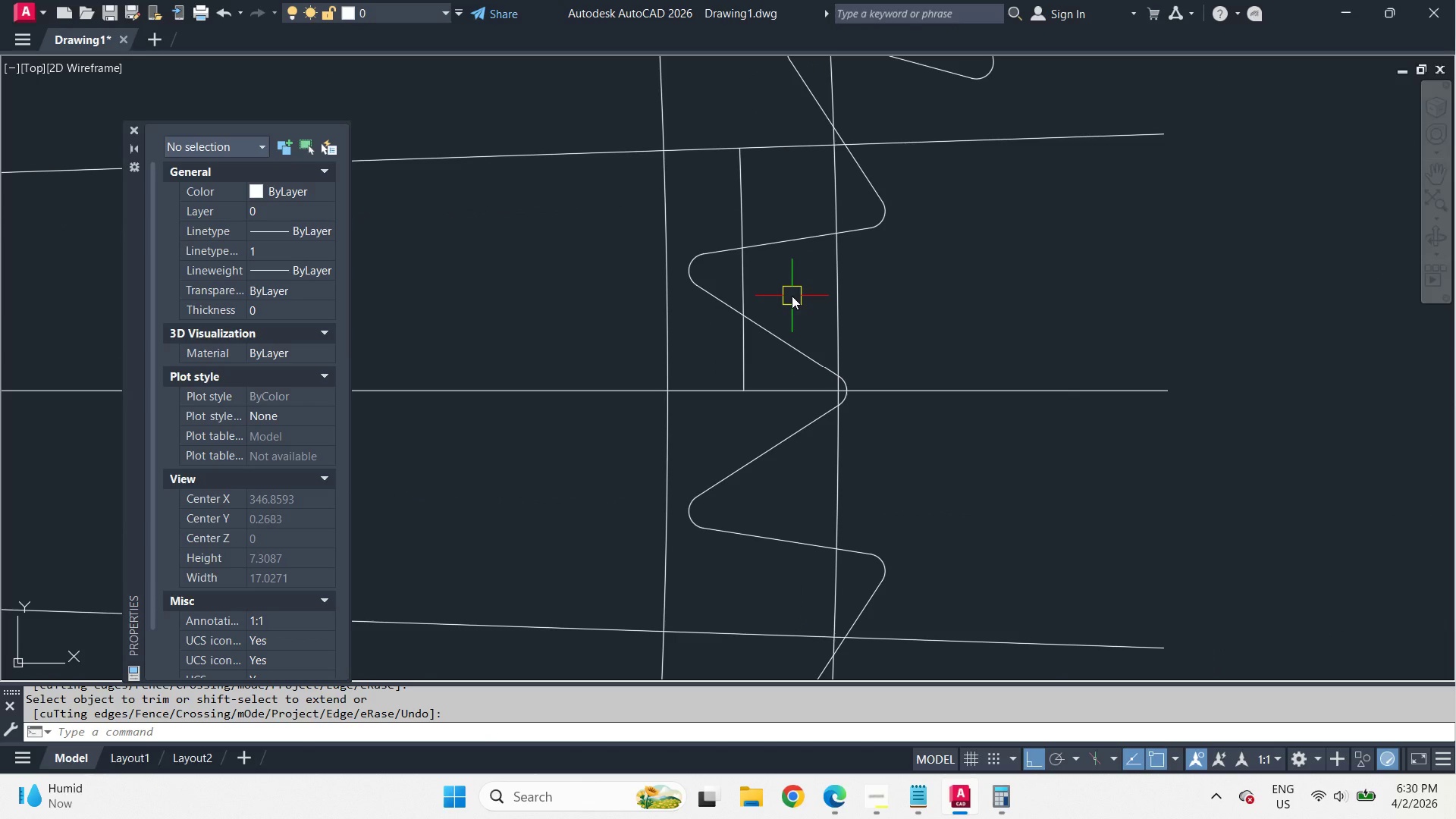 
key(Space)
 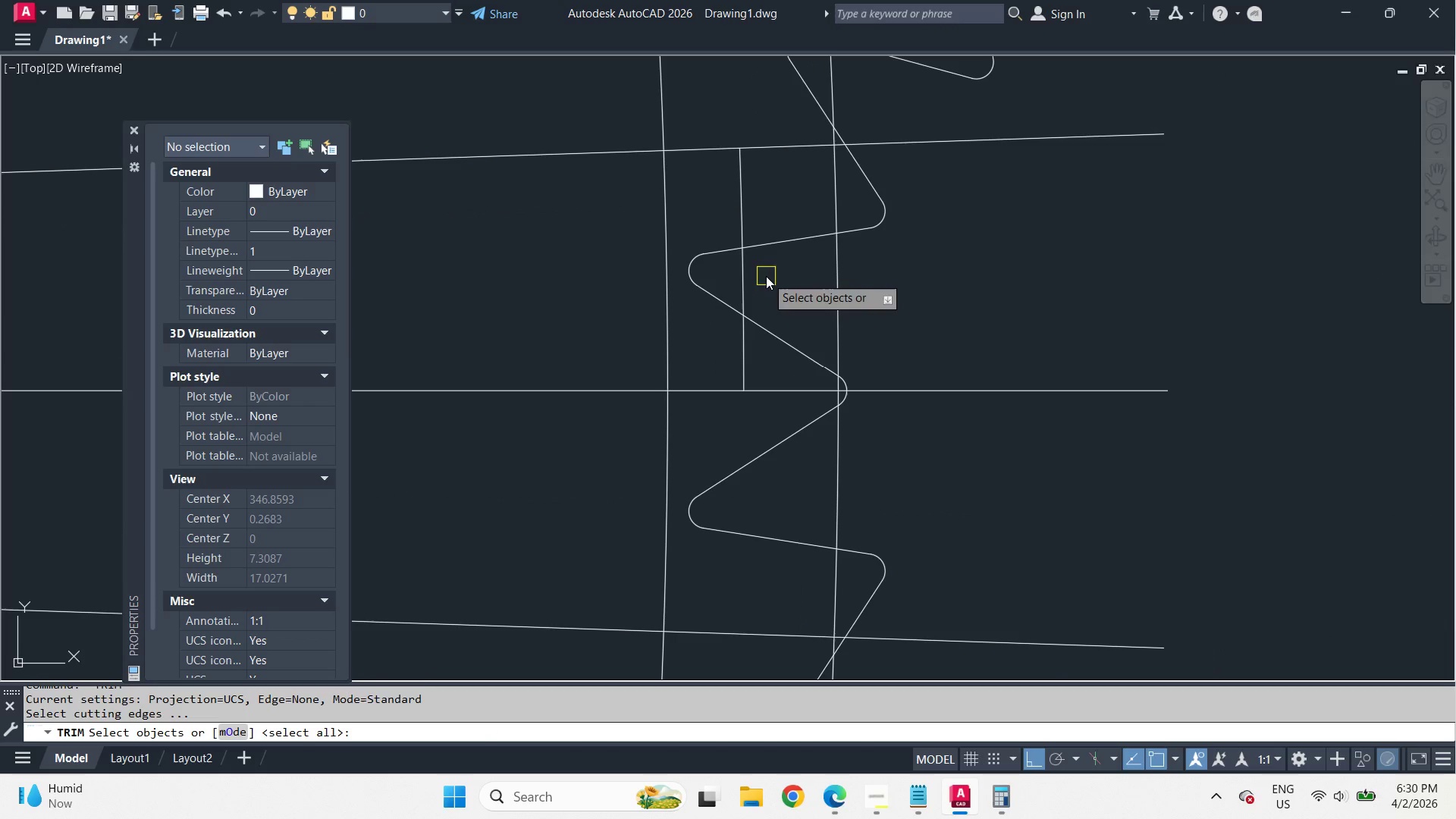 
key(Backquote)
 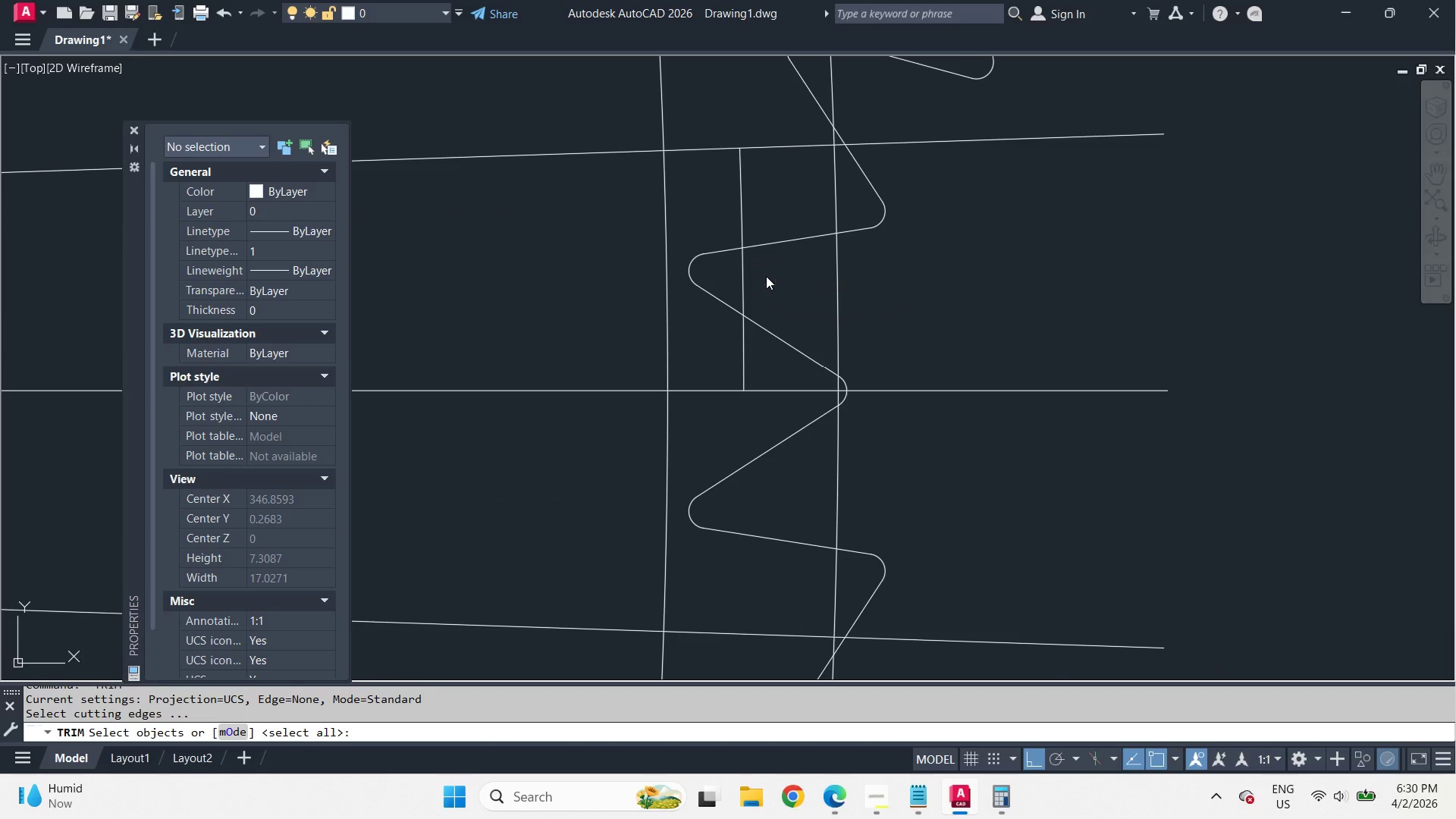 
key(Escape)
 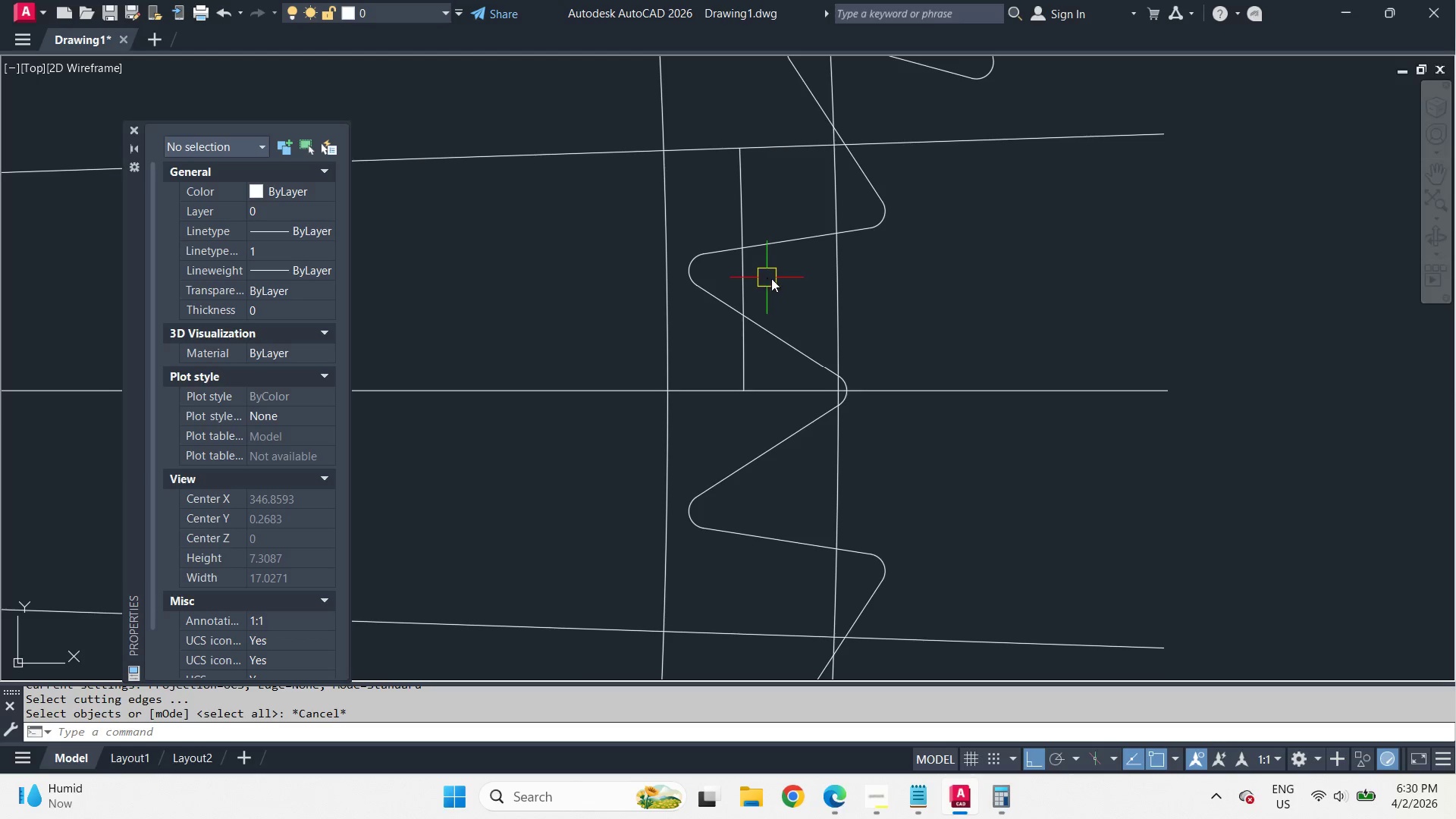 
key(L)
 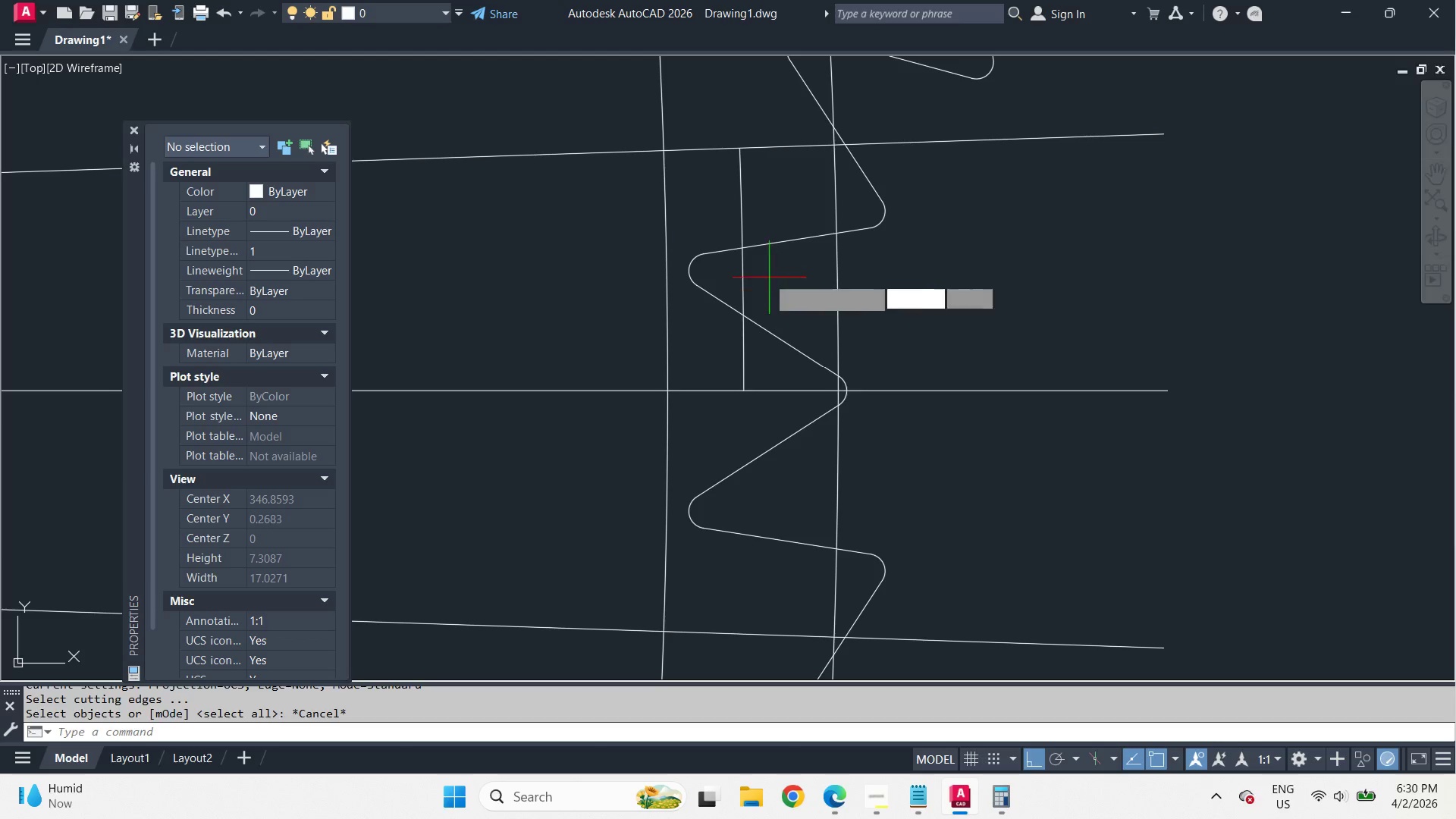 
key(Space)
 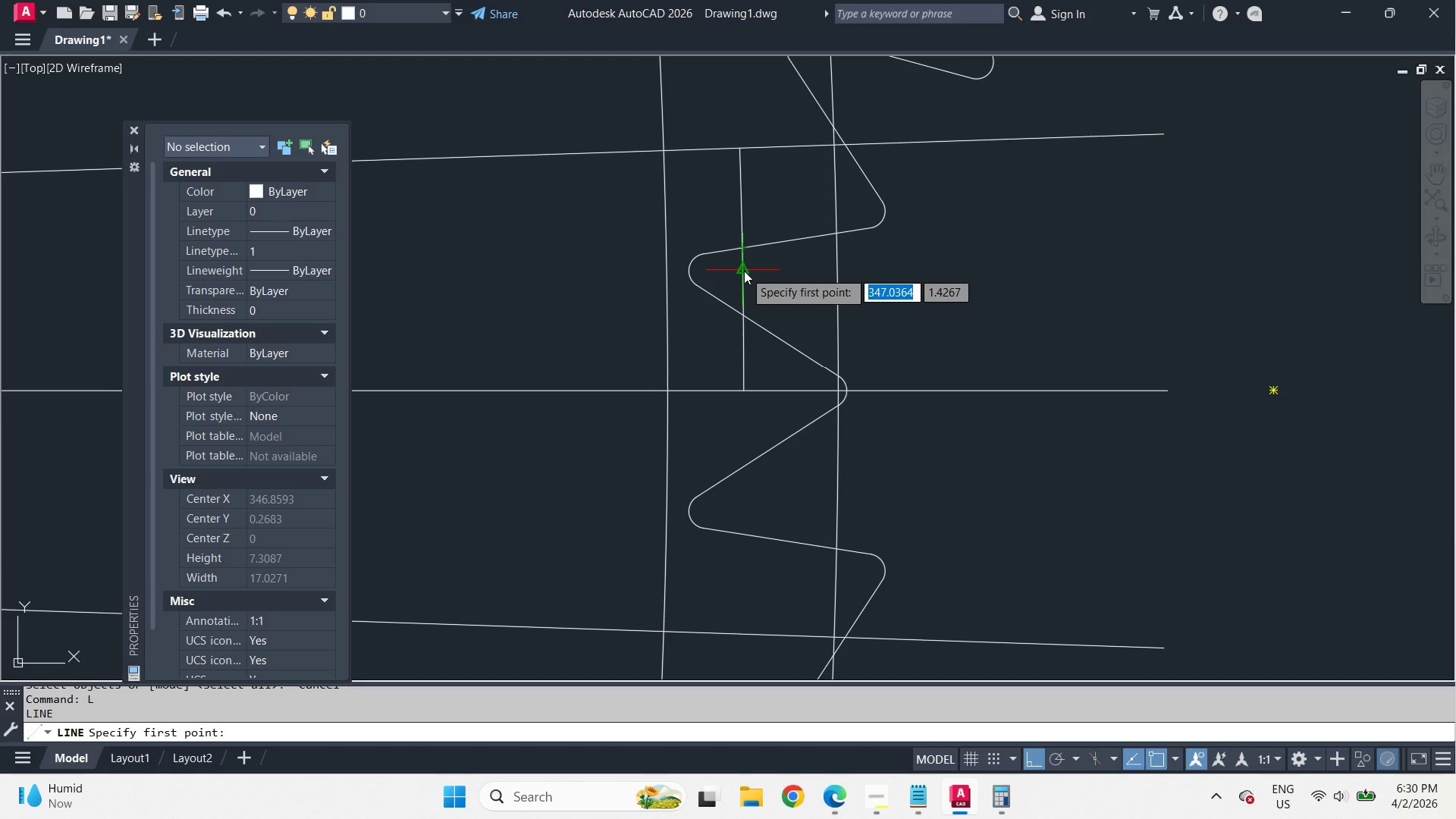 
left_click([744, 271])
 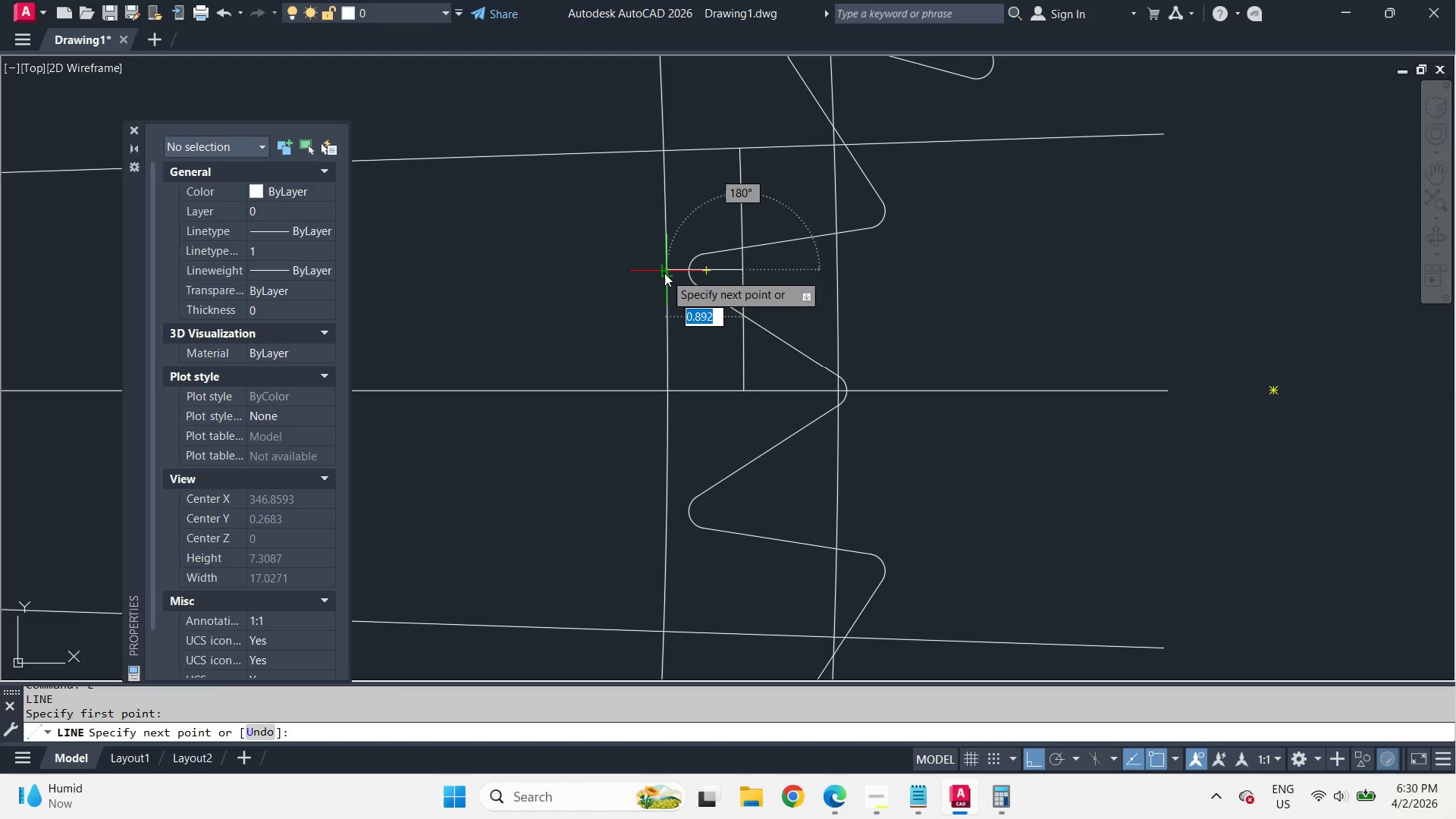 
left_click([664, 273])
 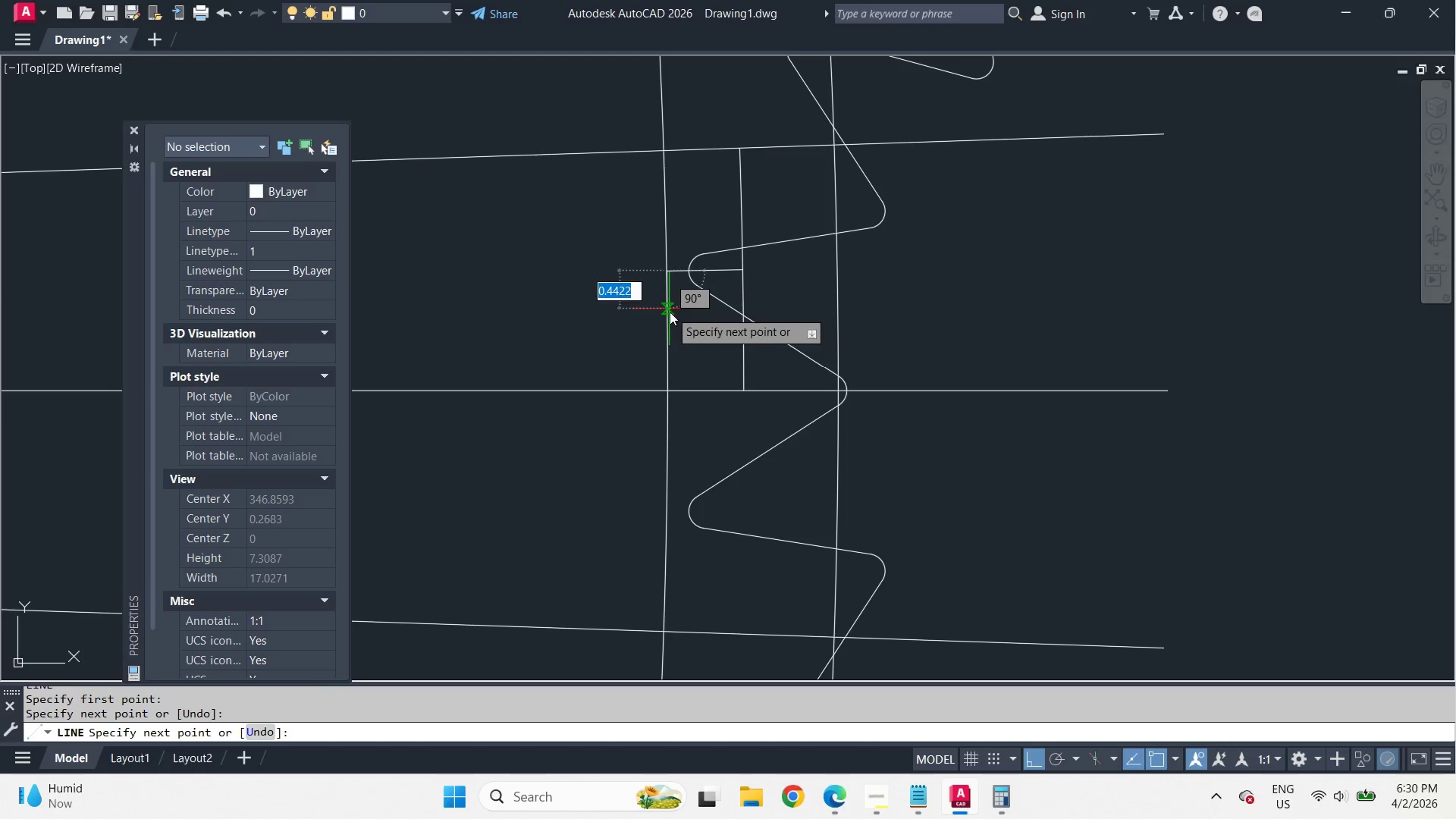 
key(Space)
 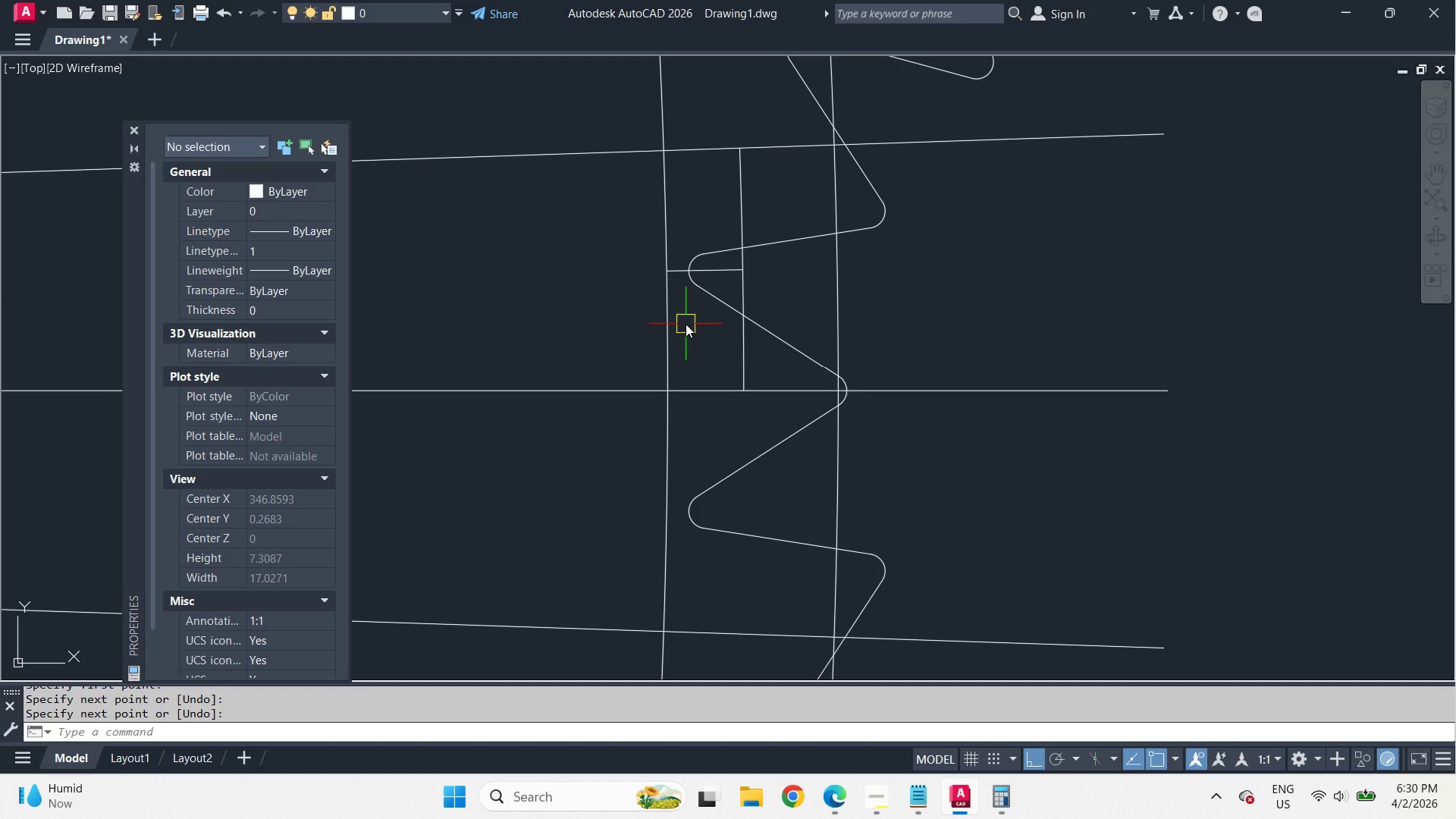 
scroll: coordinate [700, 340], scroll_direction: up, amount: 1.0
 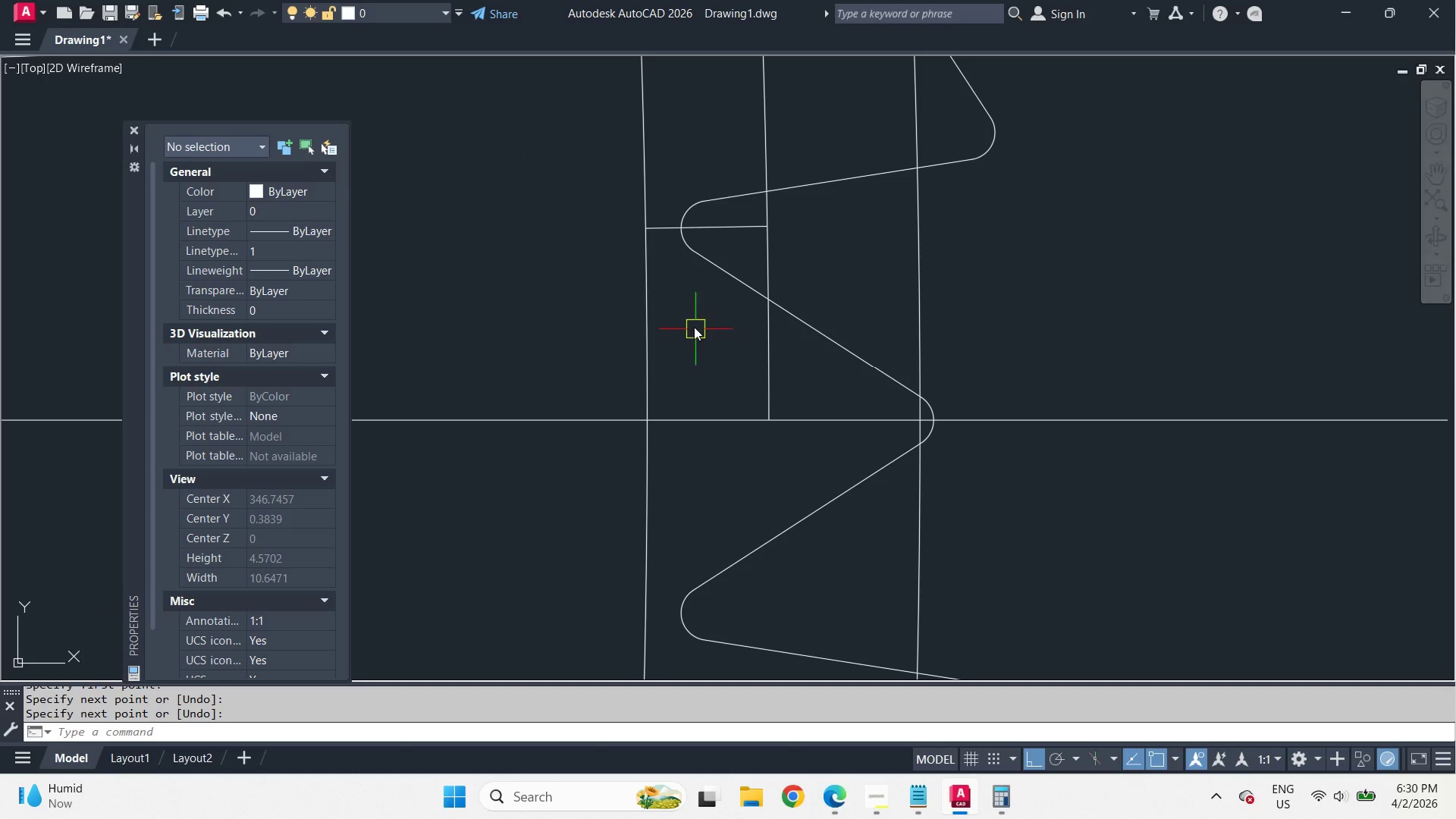 
key(C)
 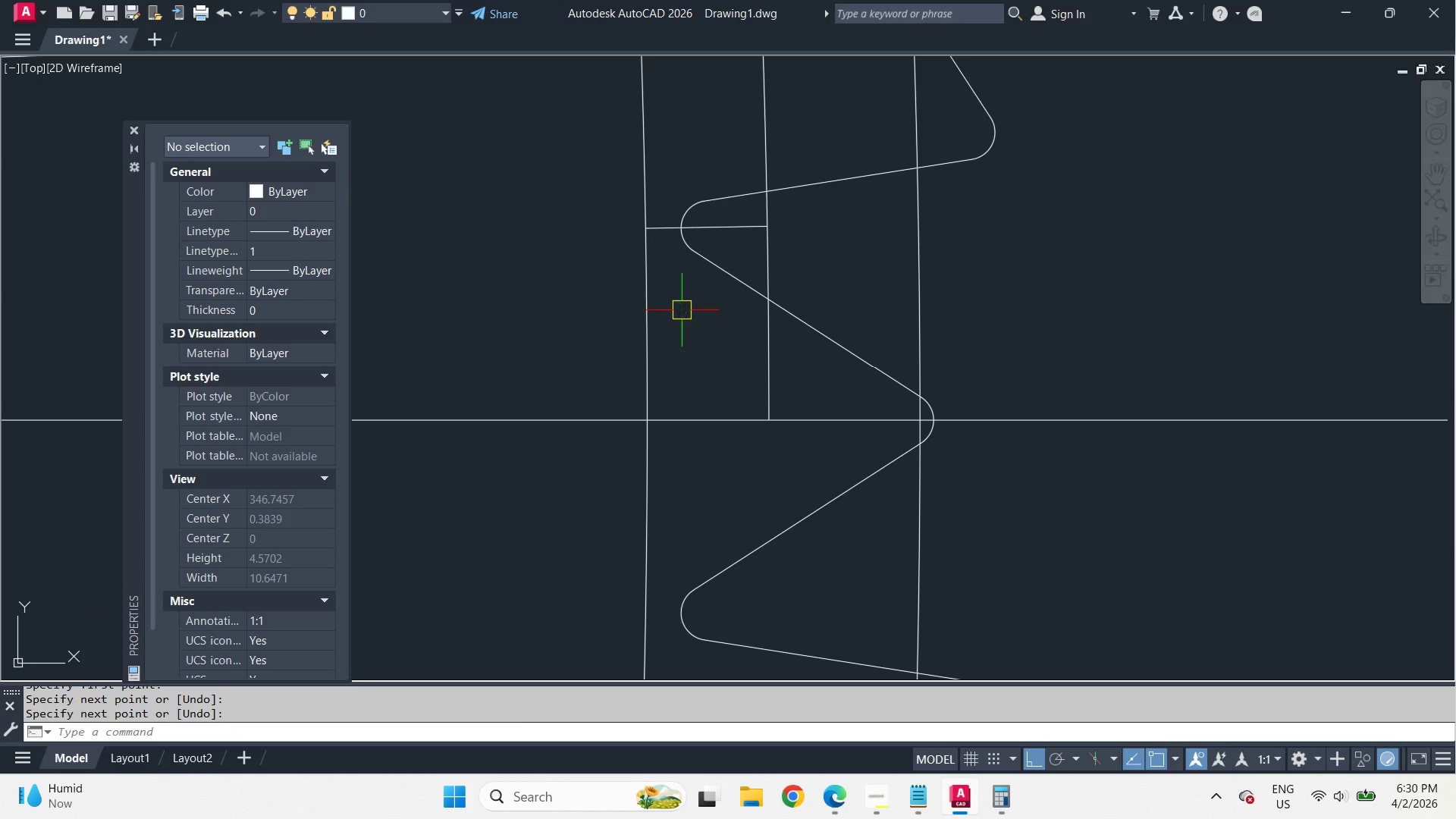 
key(Space)
 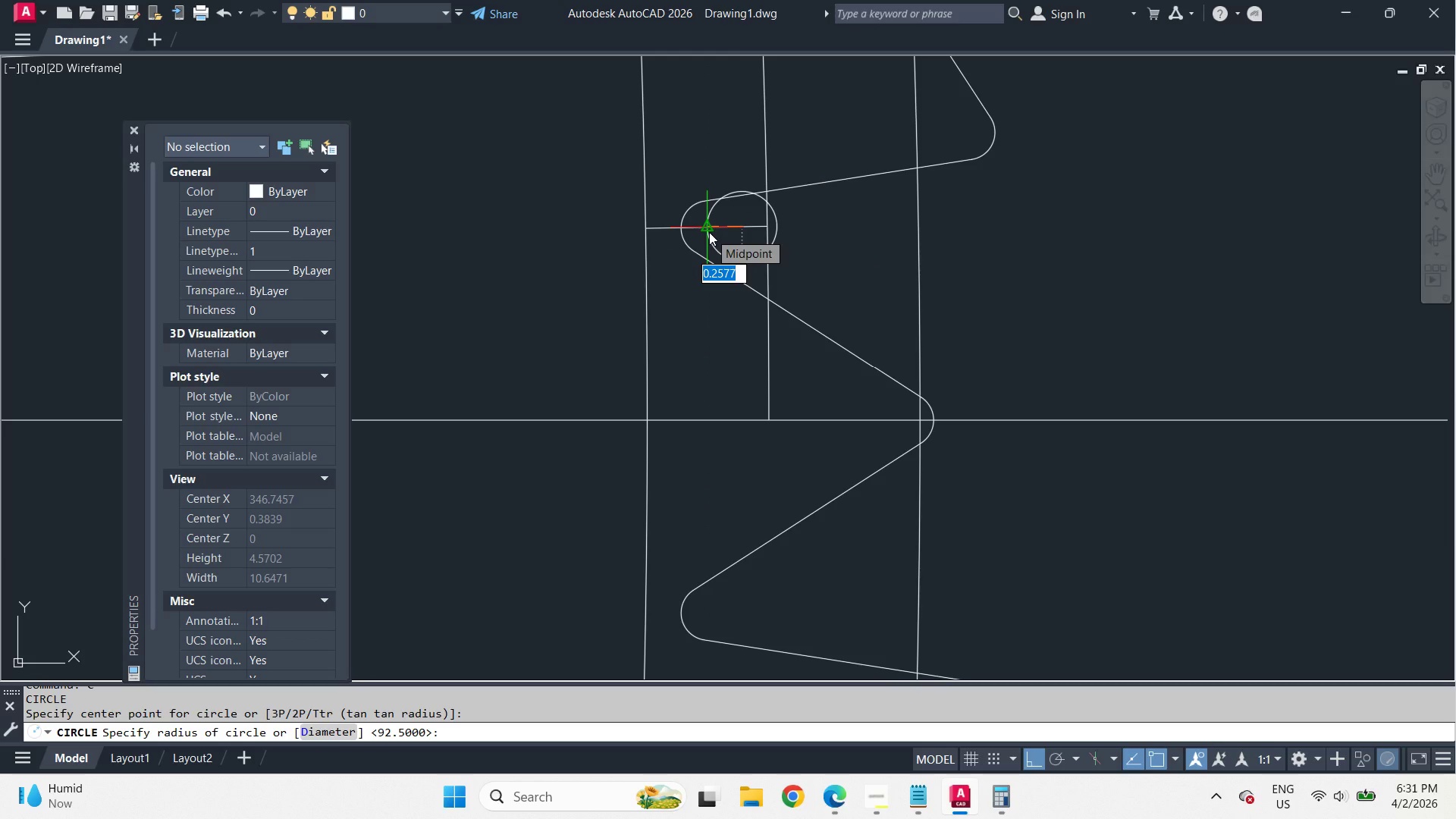 
wait(13.3)
 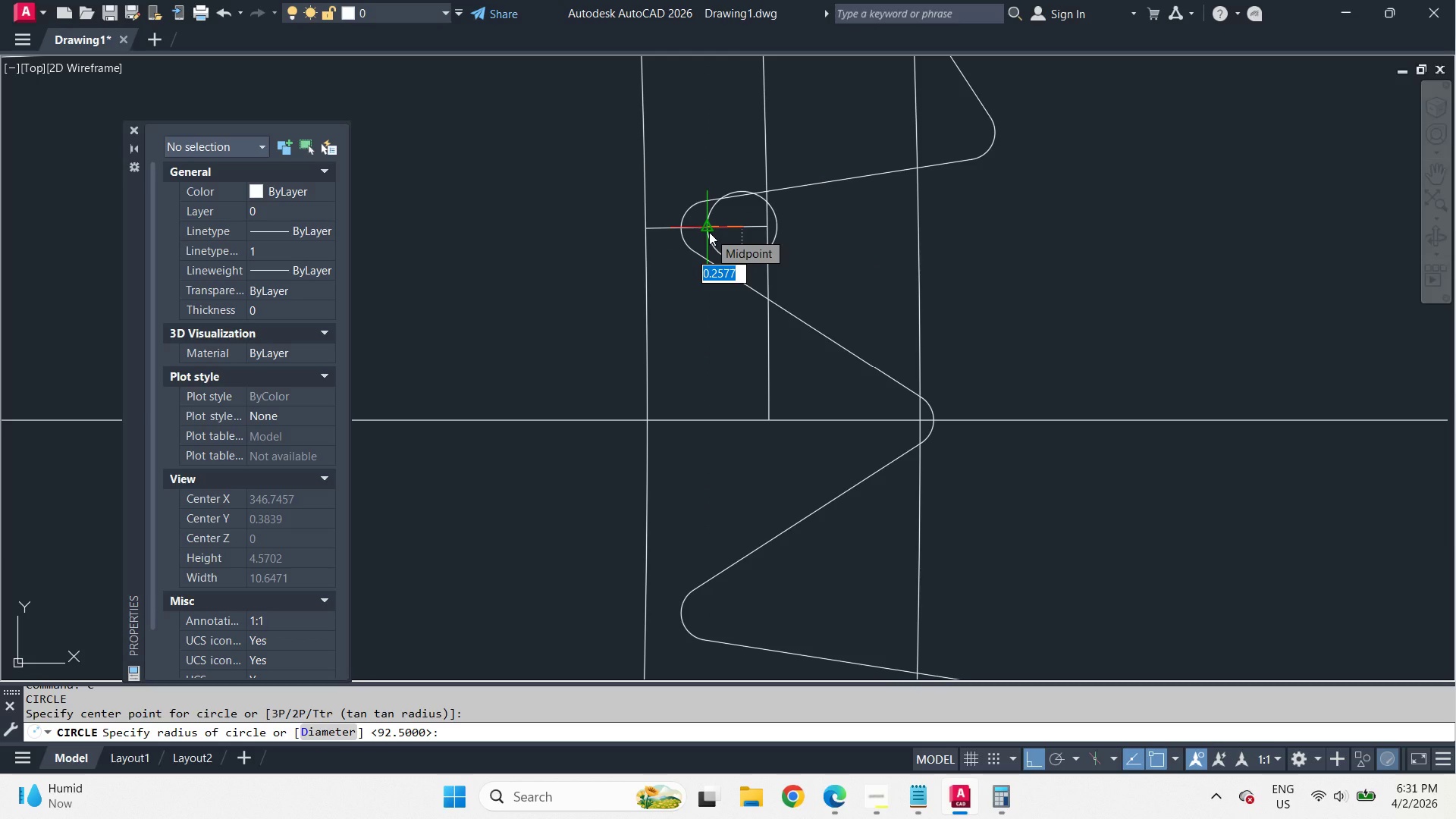 
key(NumpadDecimal)
 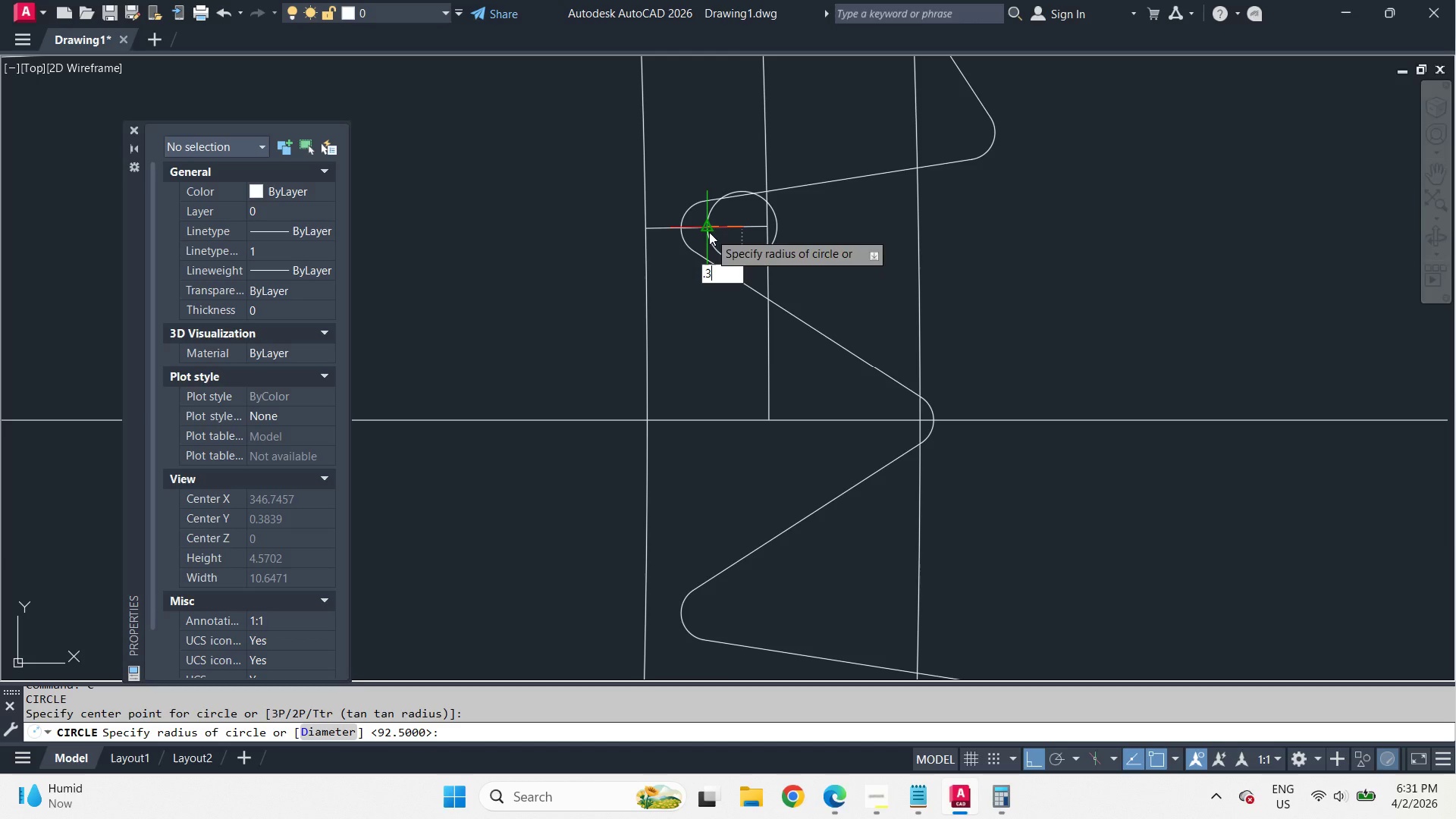 
key(Numpad3)
 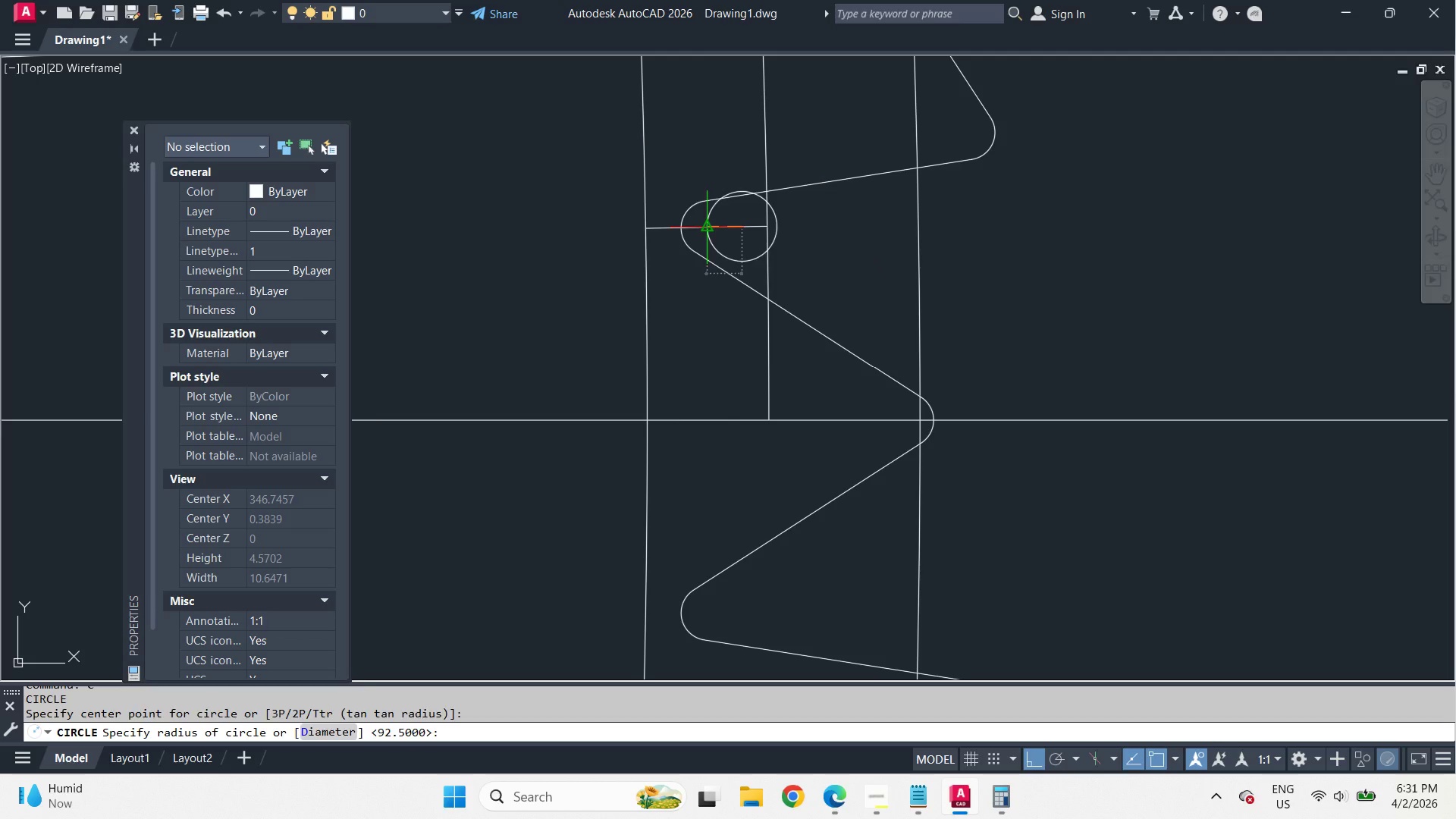 
key(NumpadEnter)
 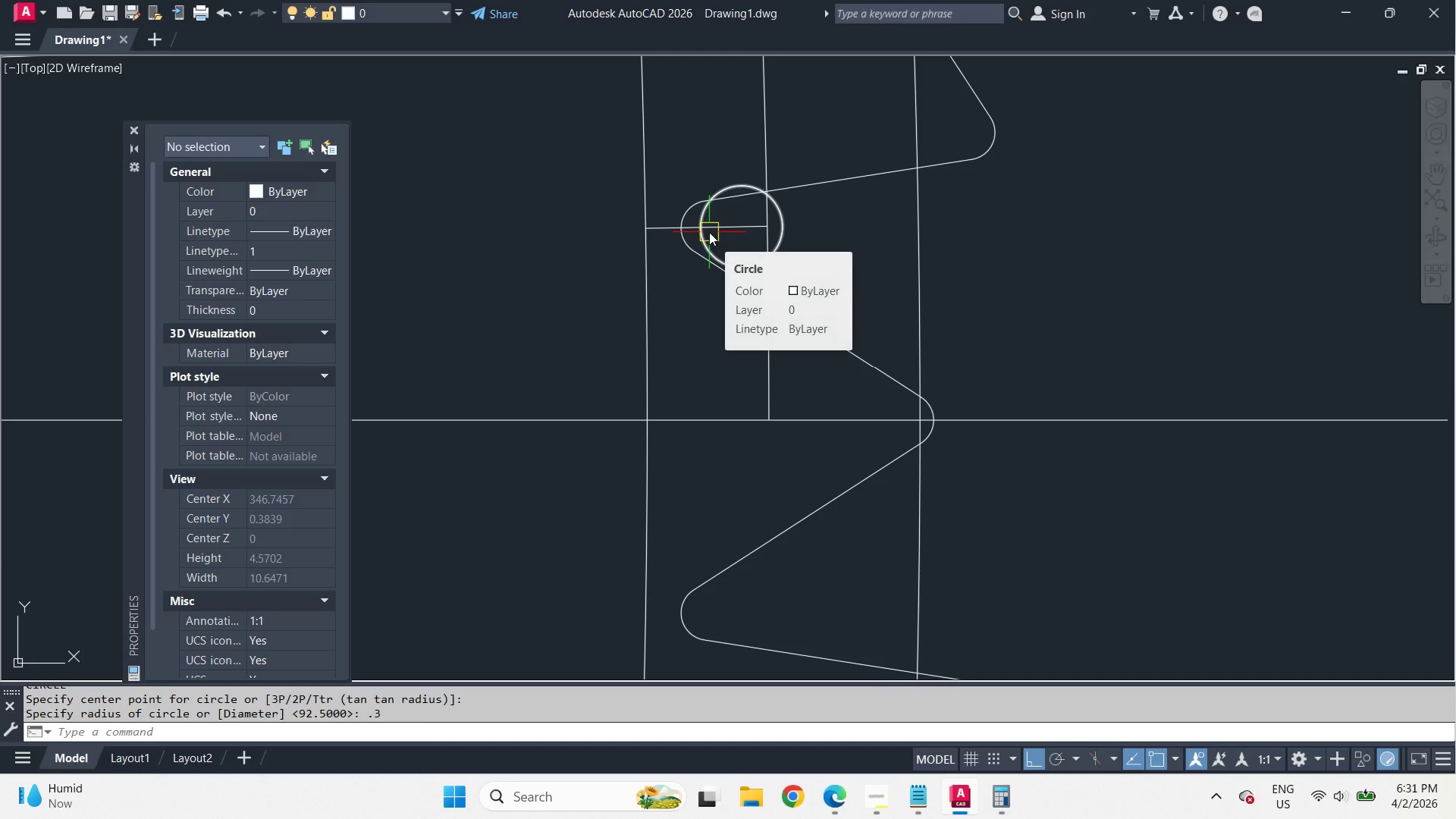 
left_click([709, 232])
 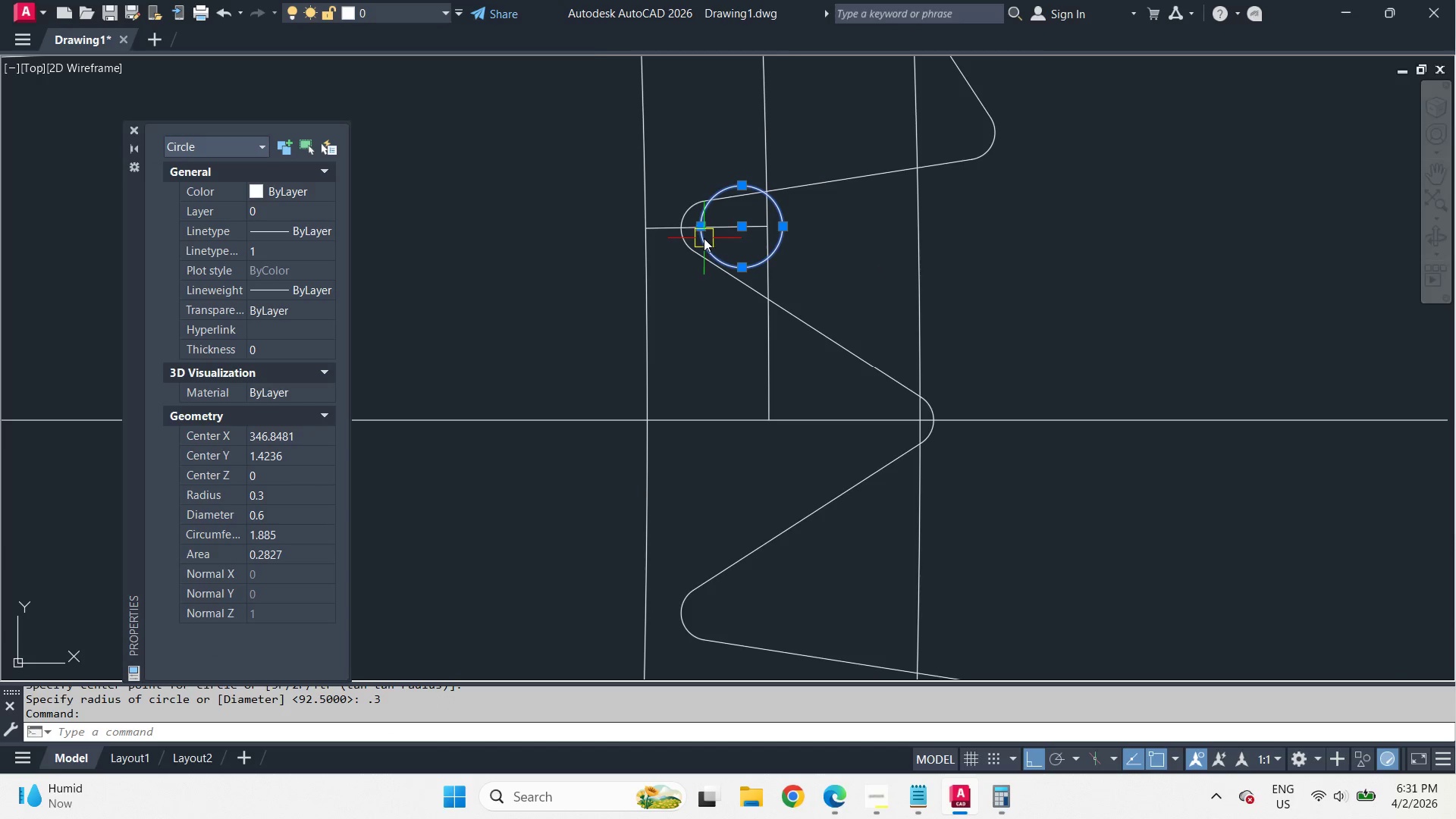 
scroll: coordinate [704, 238], scroll_direction: up, amount: 2.0
 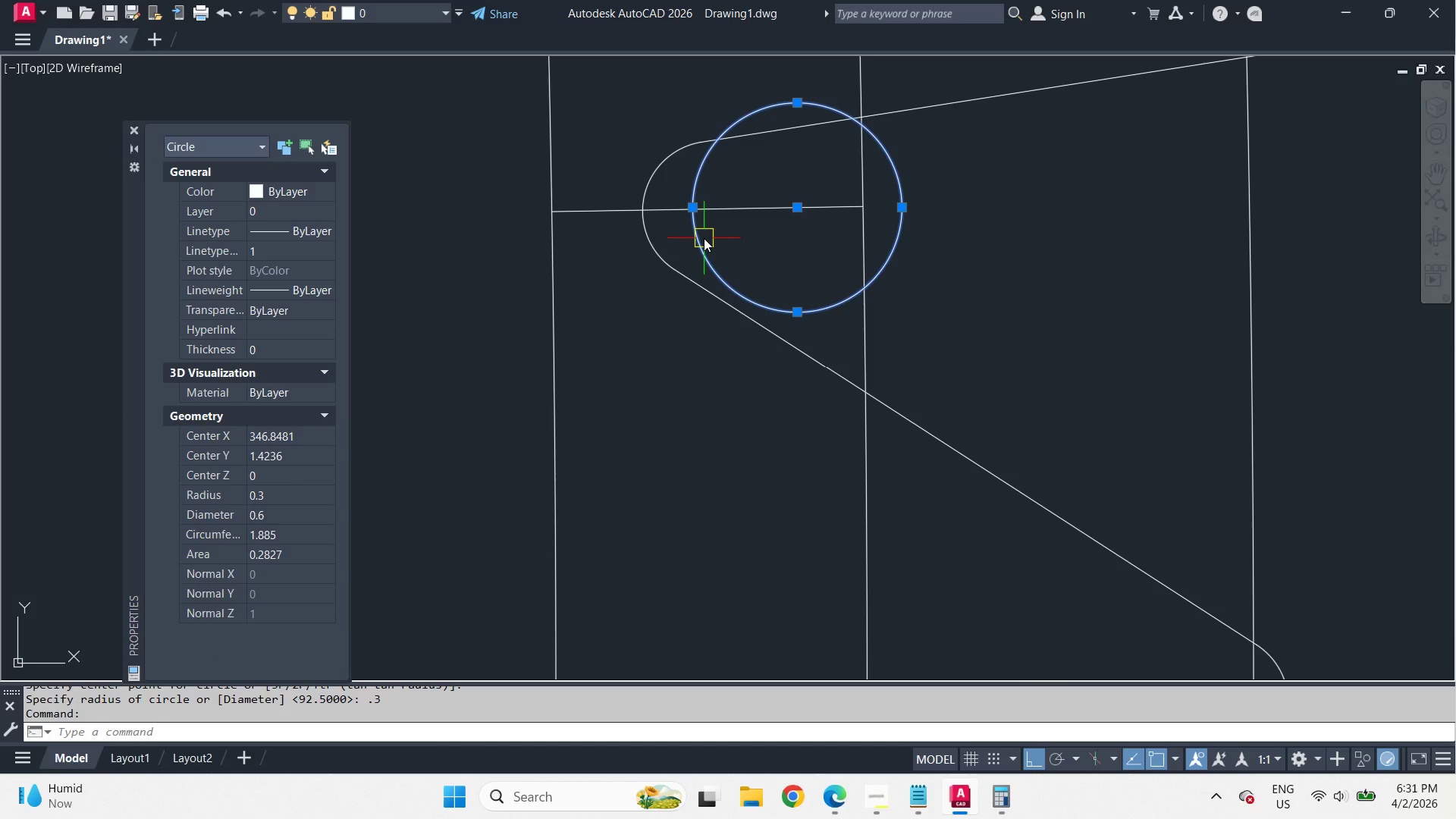 
key(M)
 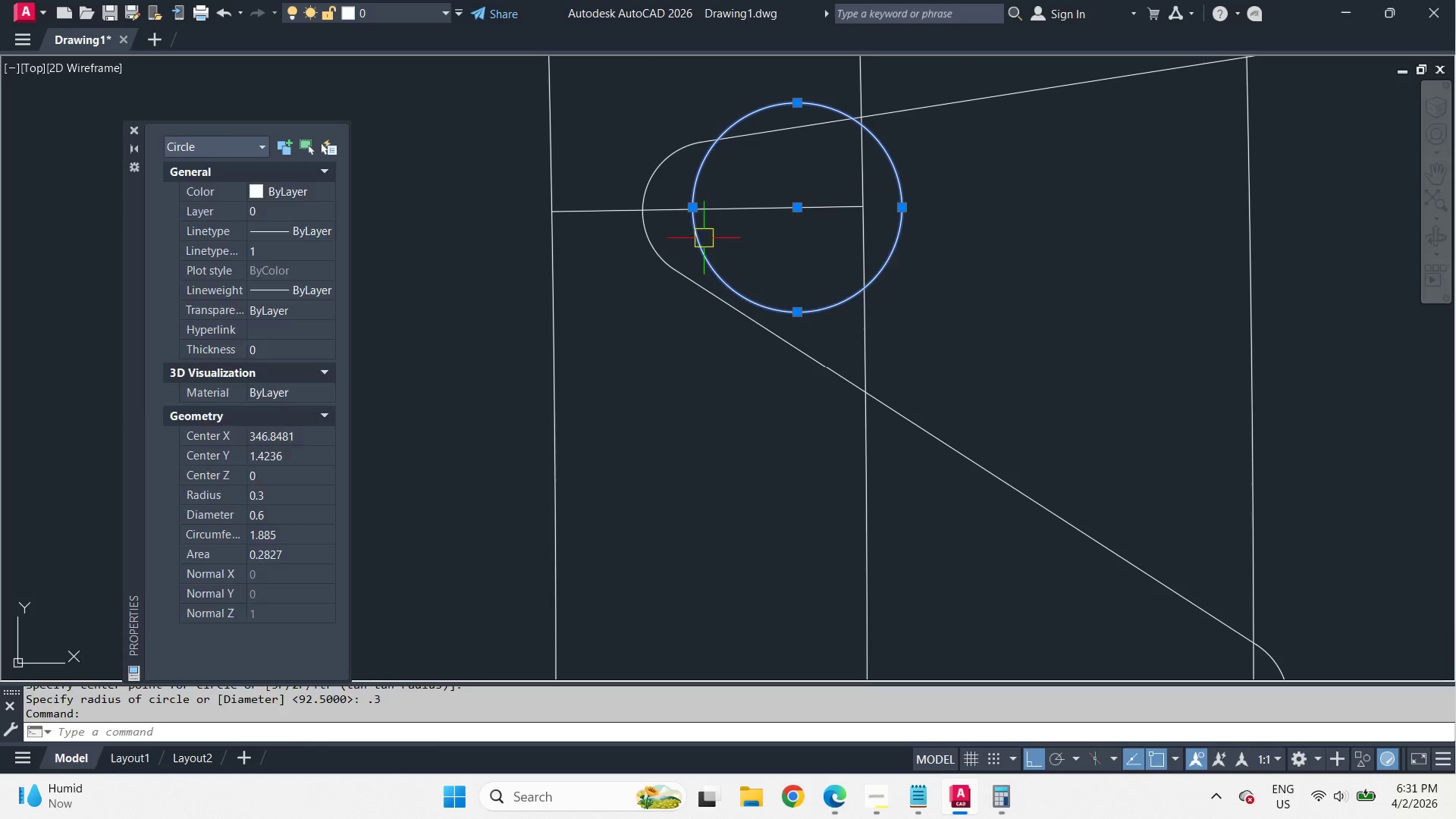 
key(Space)
 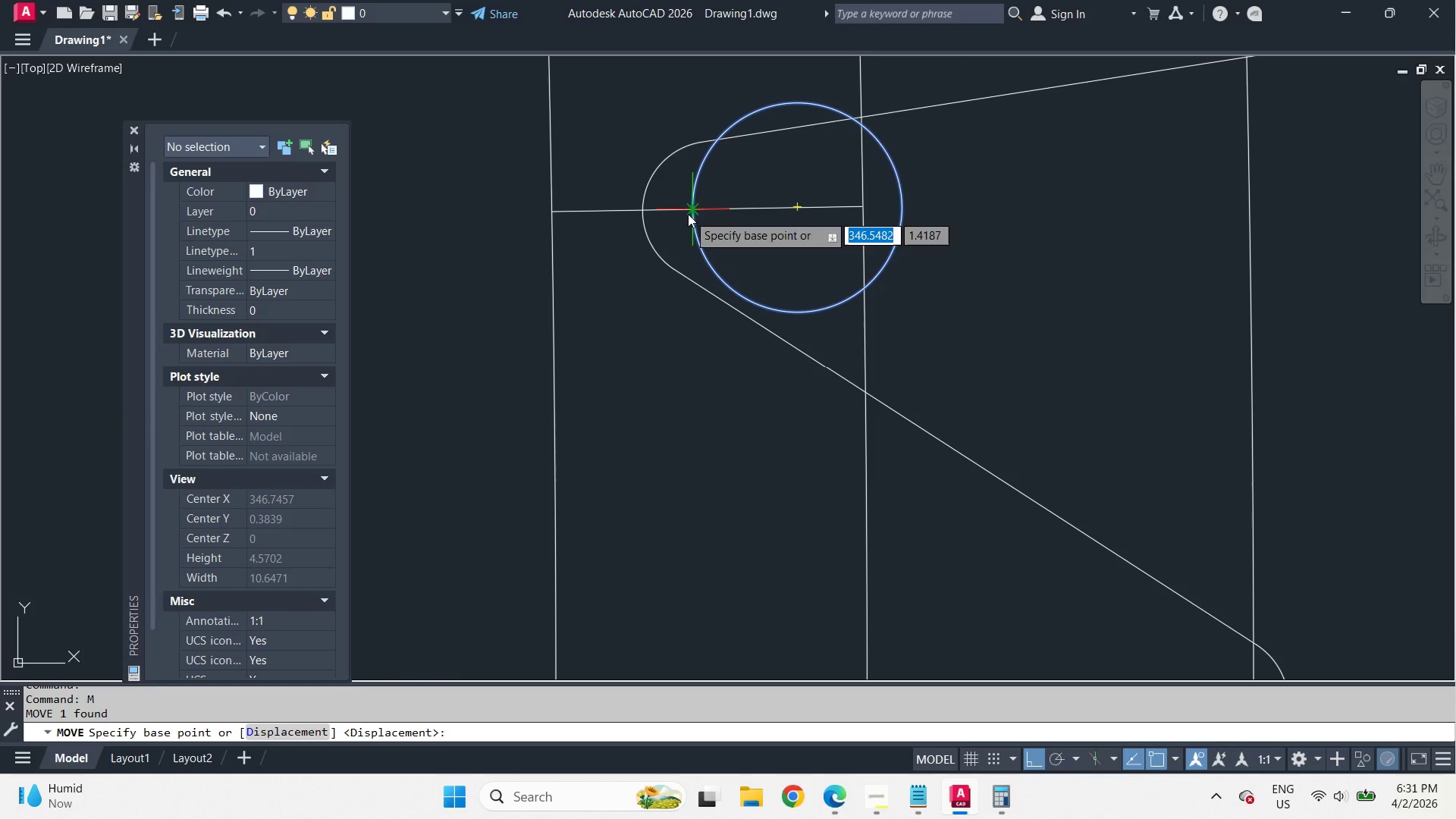 
left_click_drag(start_coordinate=[688, 214], to_coordinate=[684, 216])
 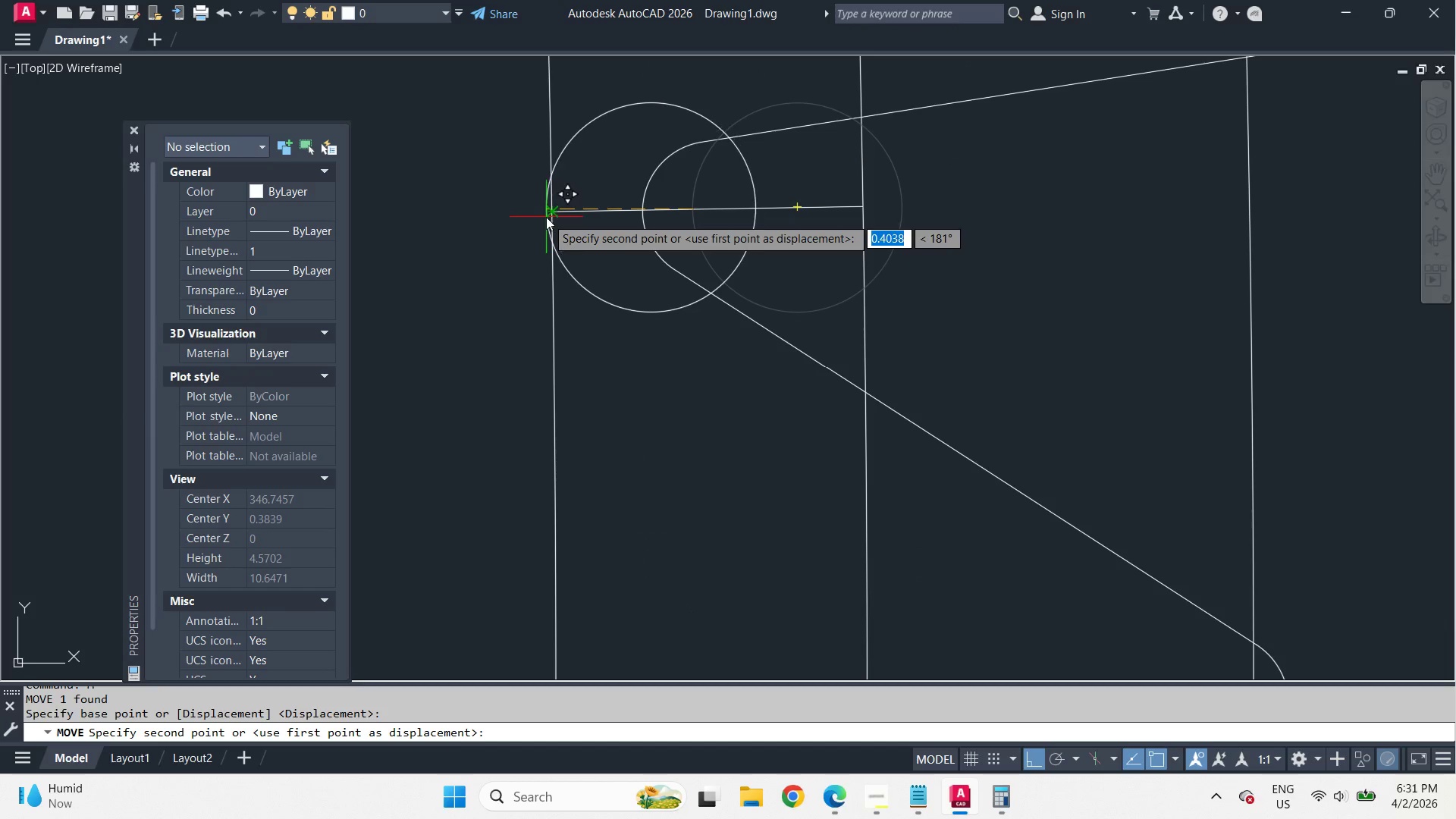 
left_click([546, 217])
 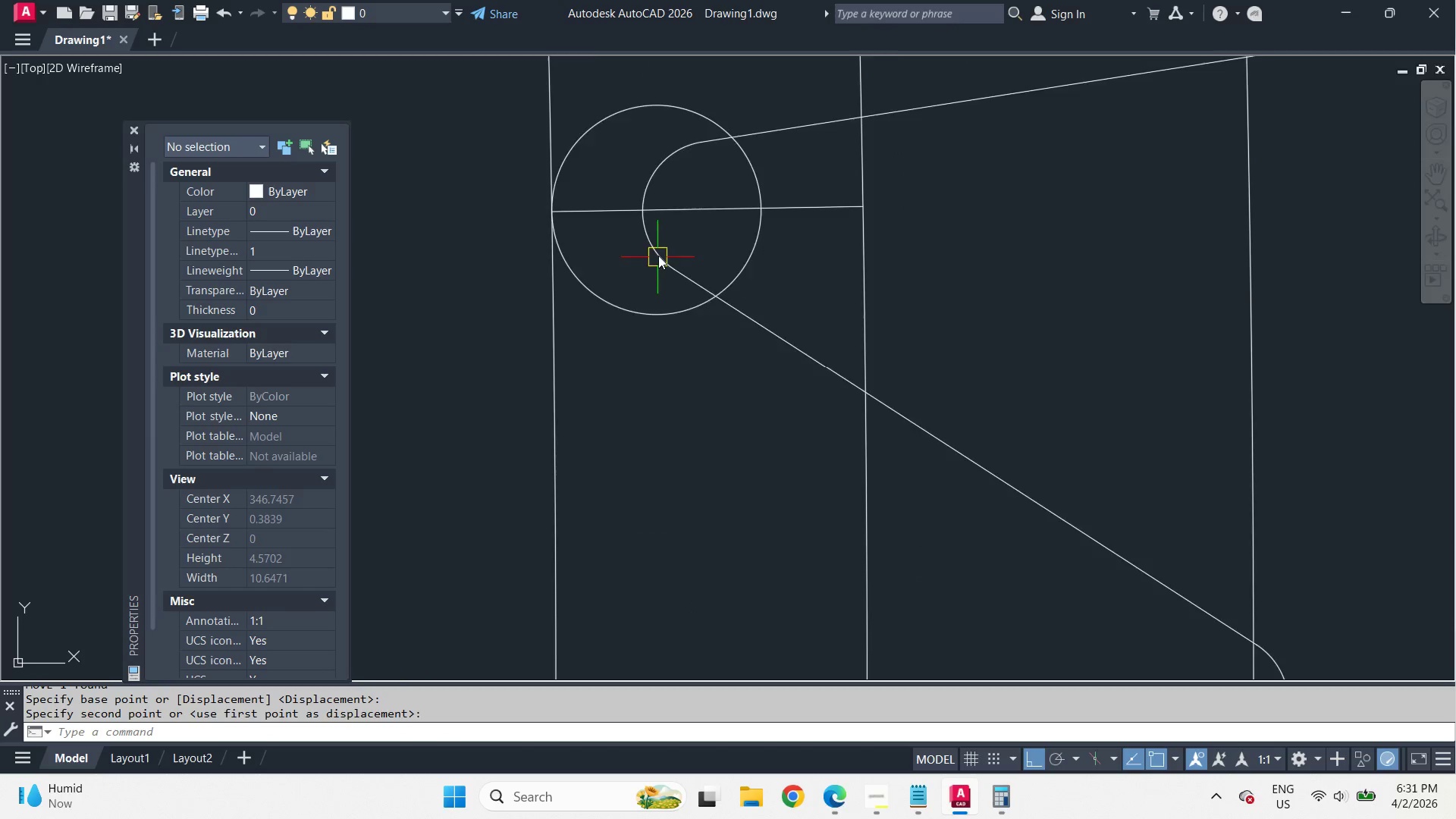 
scroll: coordinate [680, 235], scroll_direction: down, amount: 2.0
 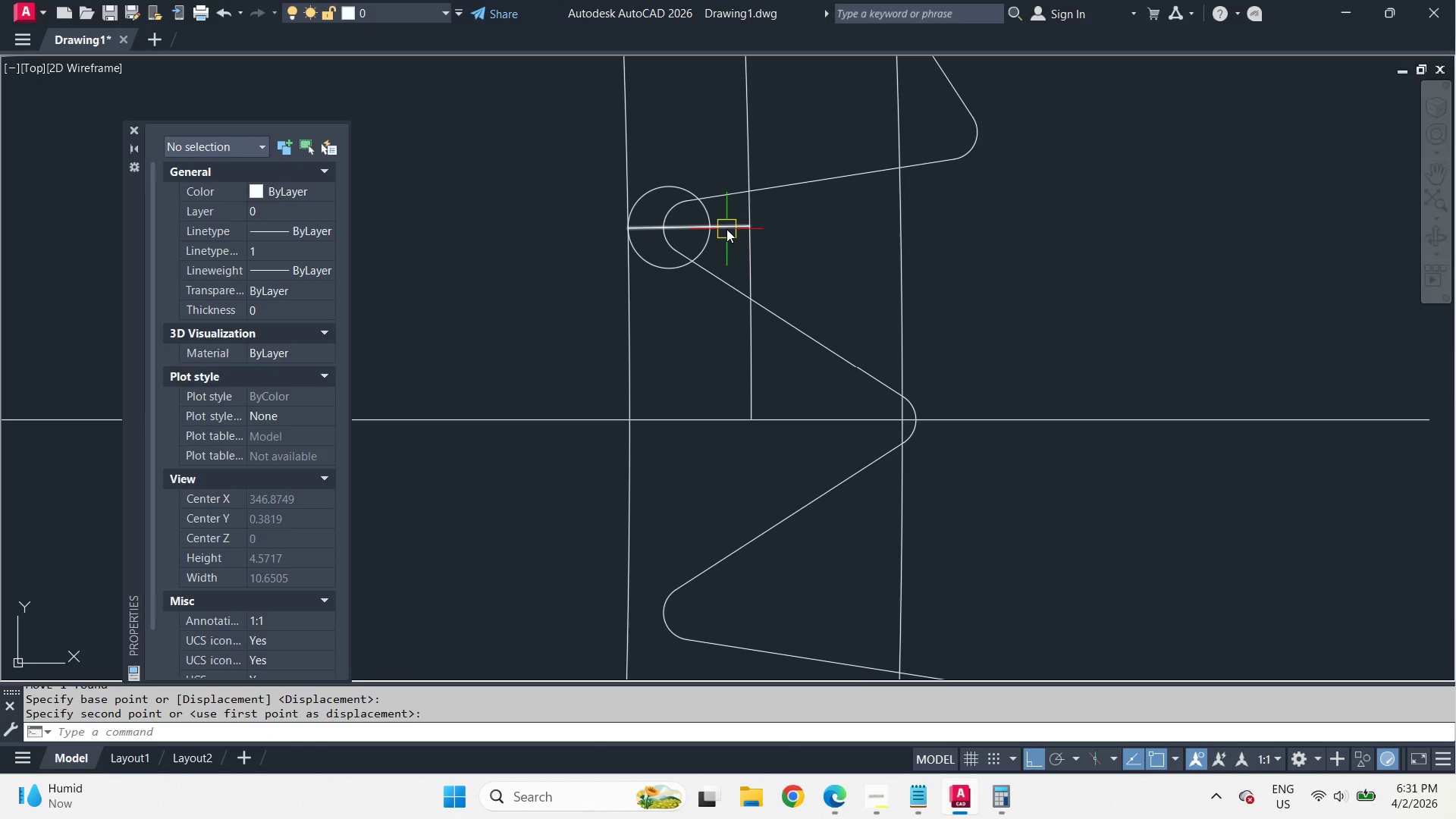 
left_click([726, 229])
 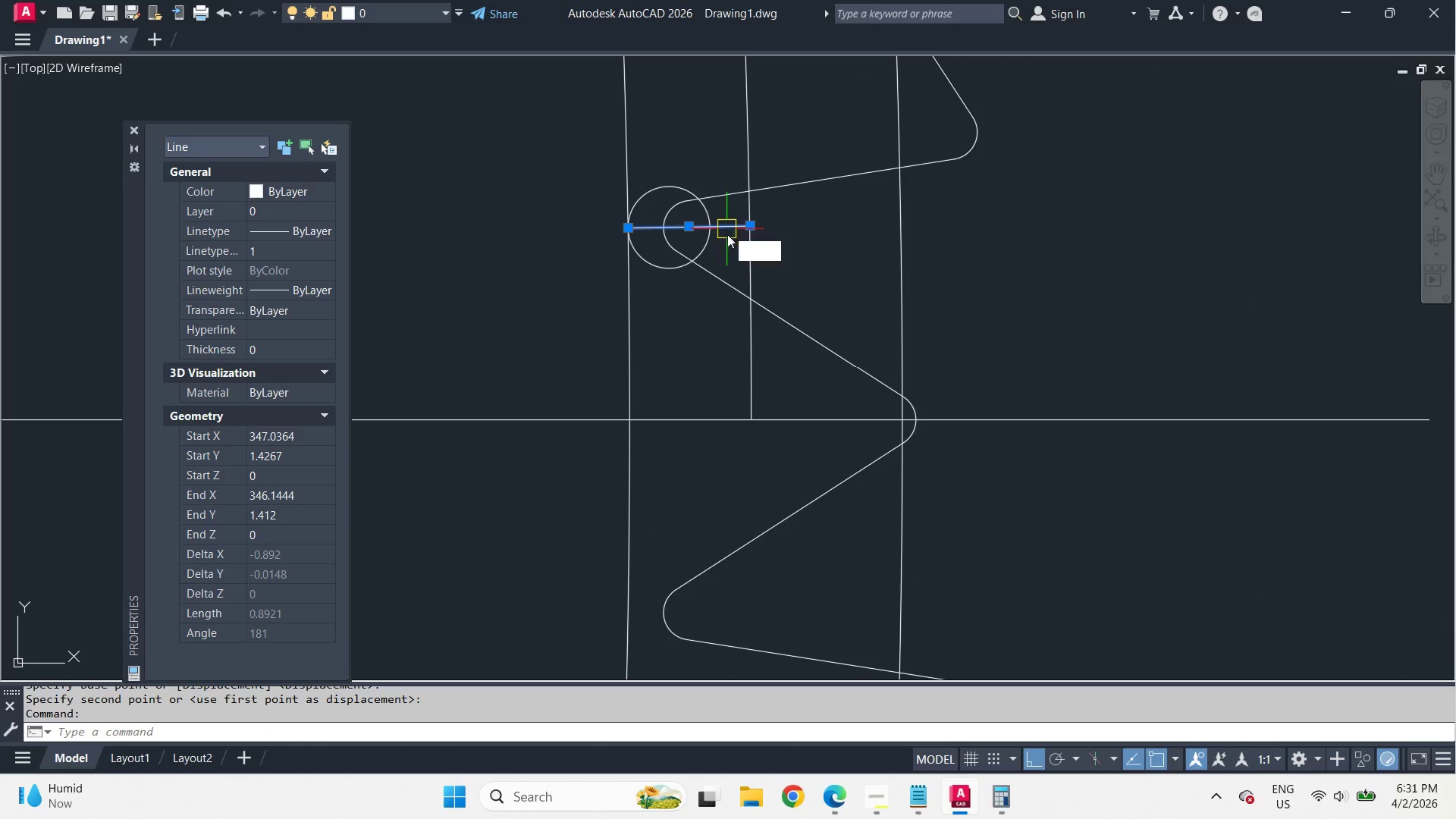 
key(E)
 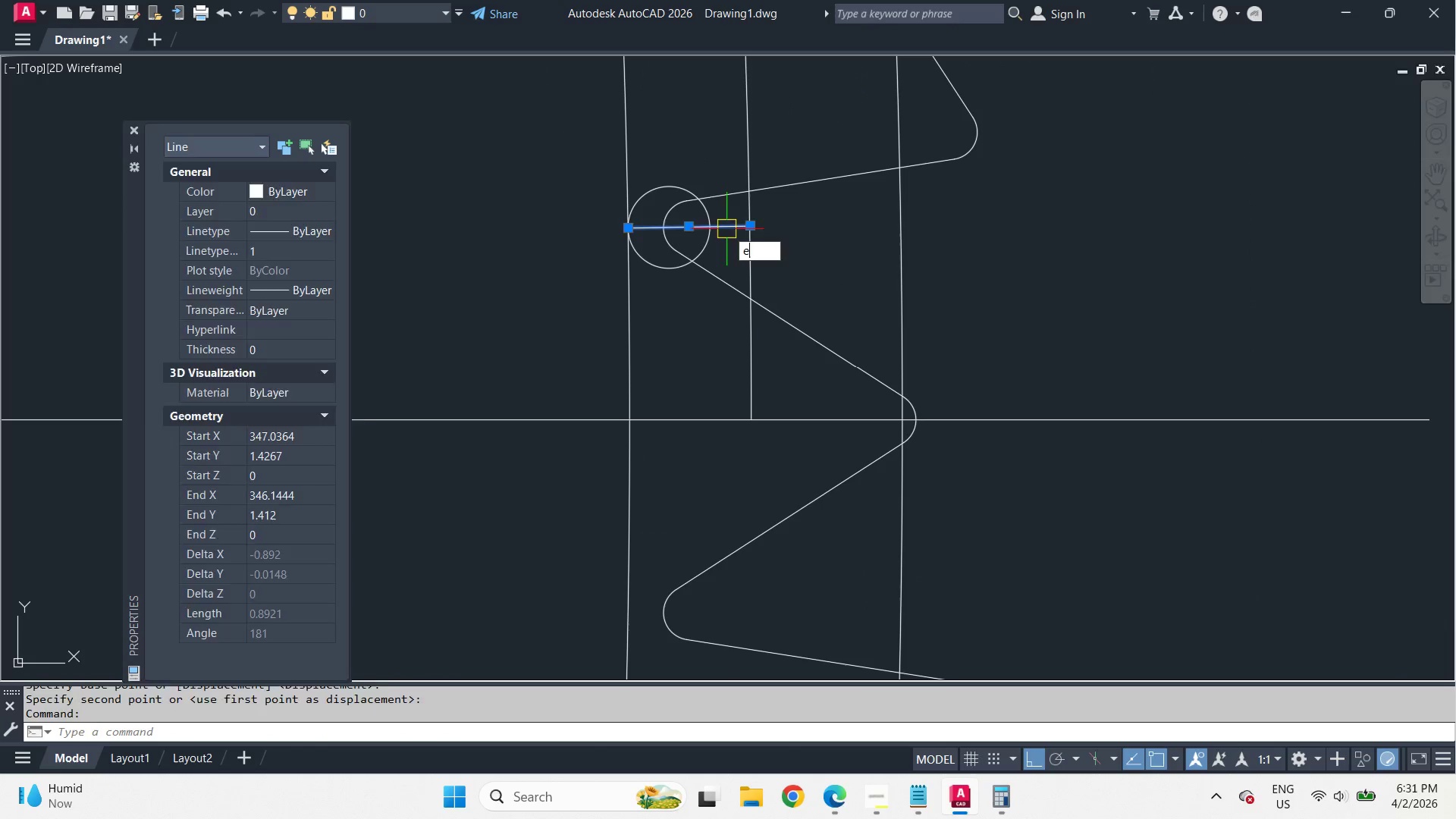 
key(Space)
 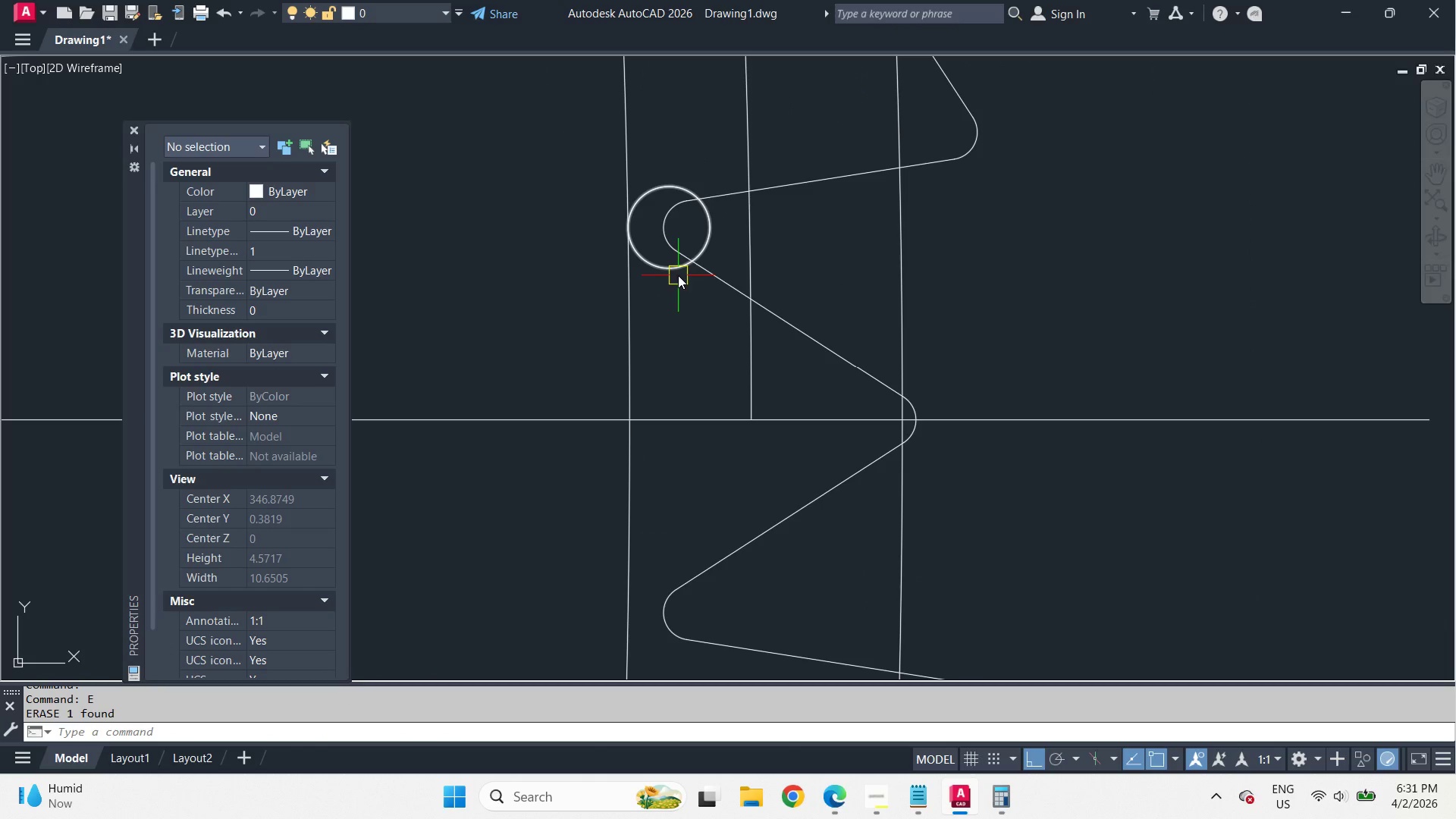 
key(C)
 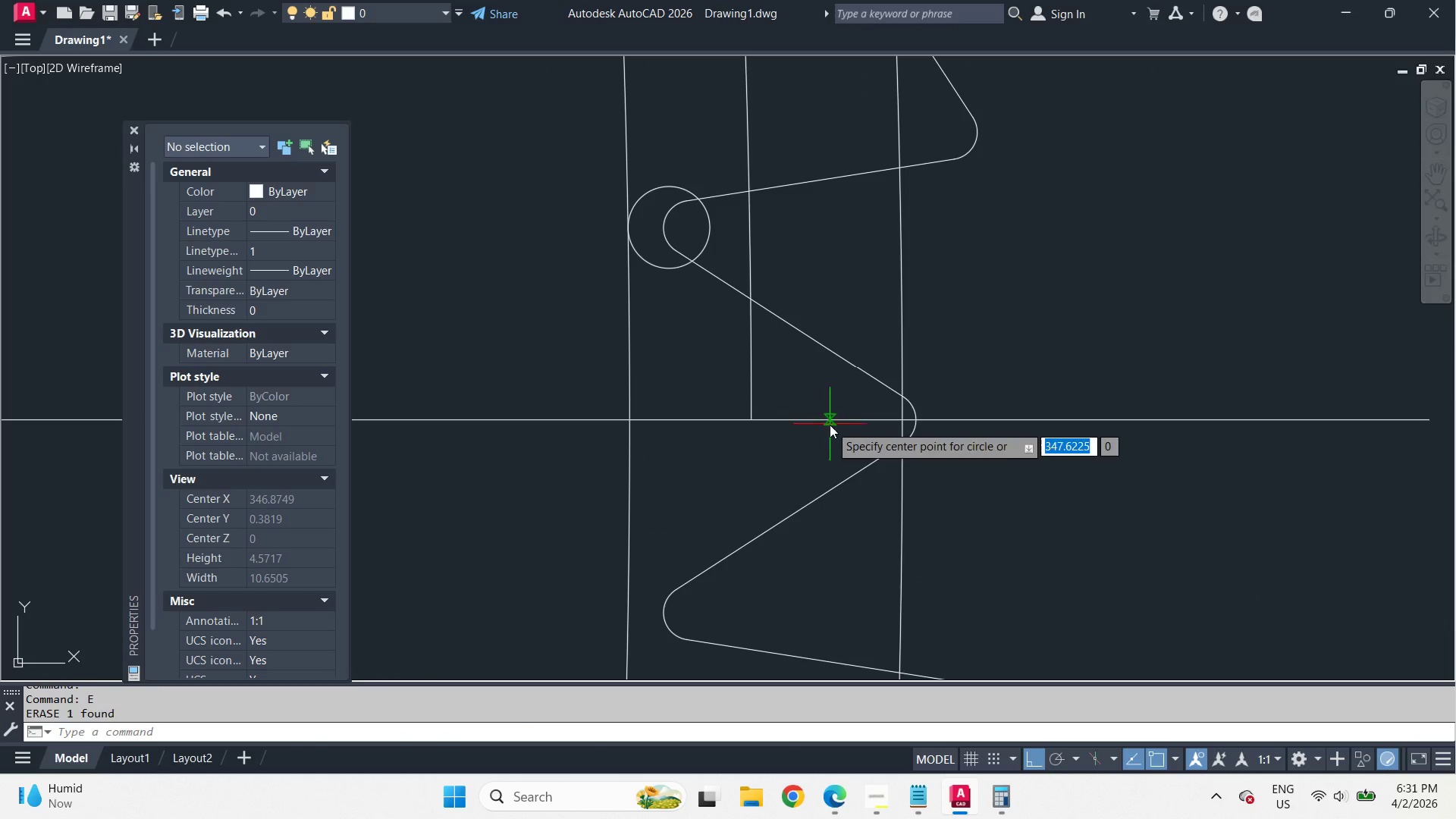 
key(Space)
 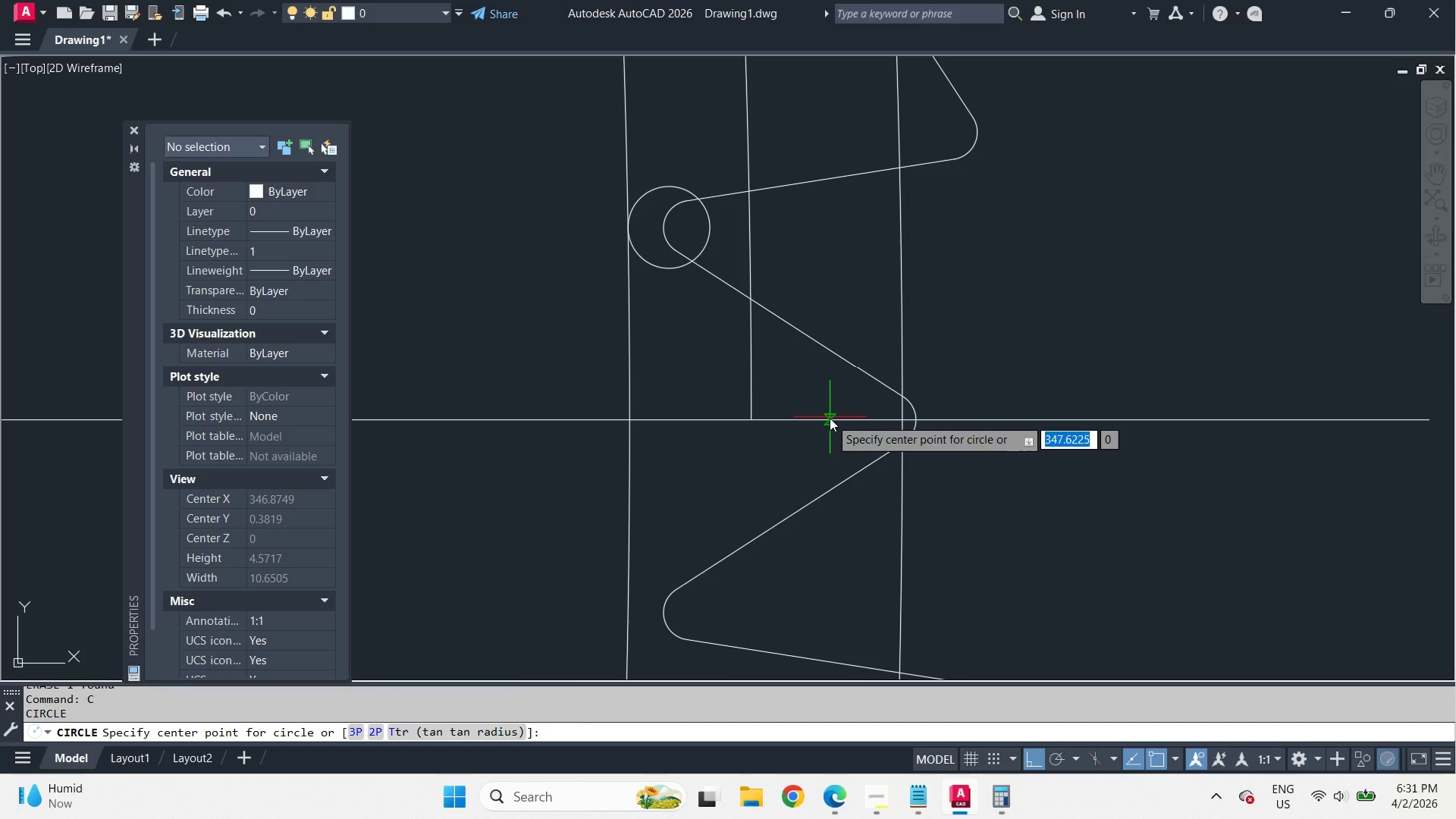 
left_click([830, 418])
 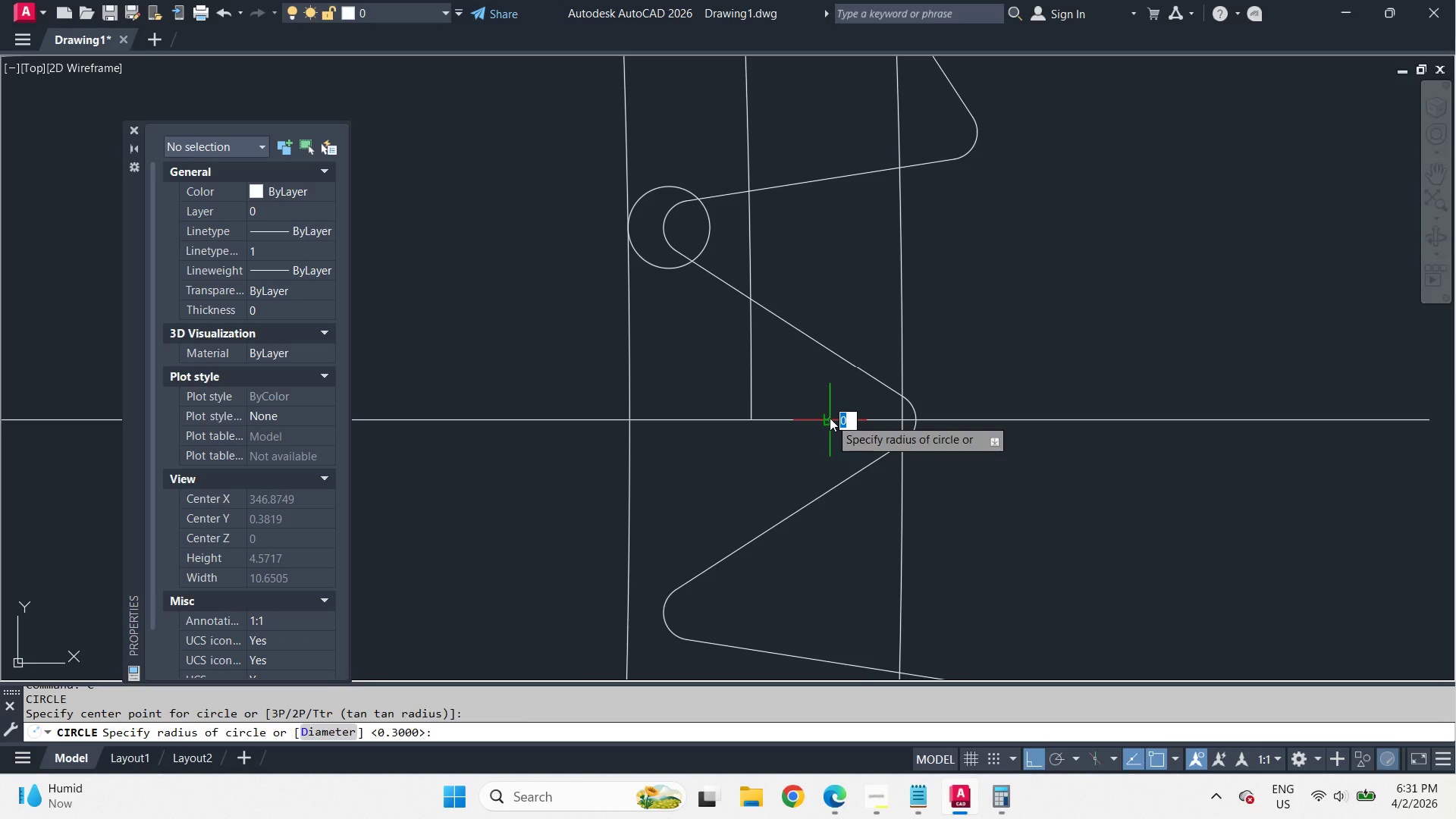 
key(Space)
 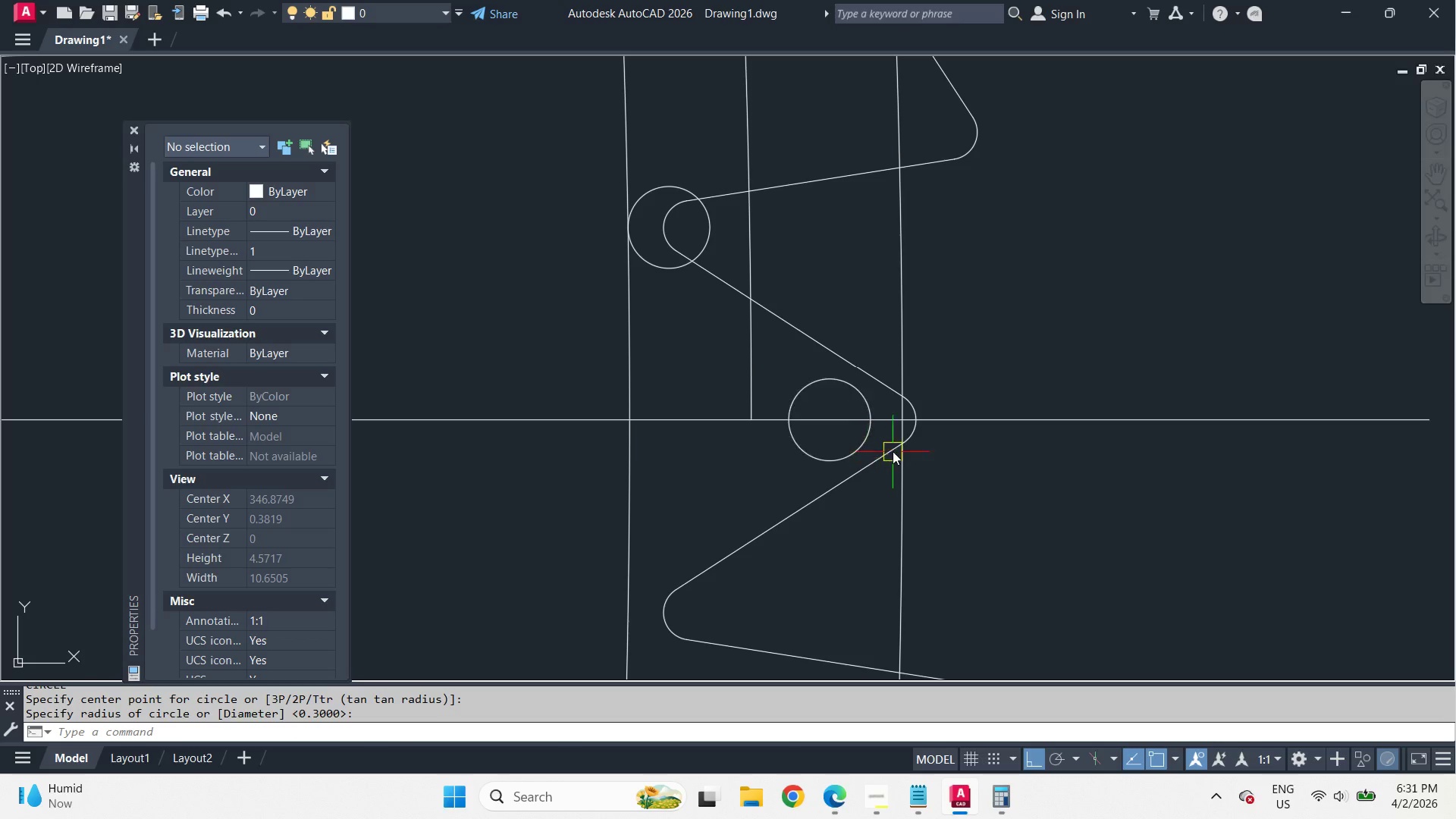 
scroll: coordinate [883, 431], scroll_direction: up, amount: 2.0
 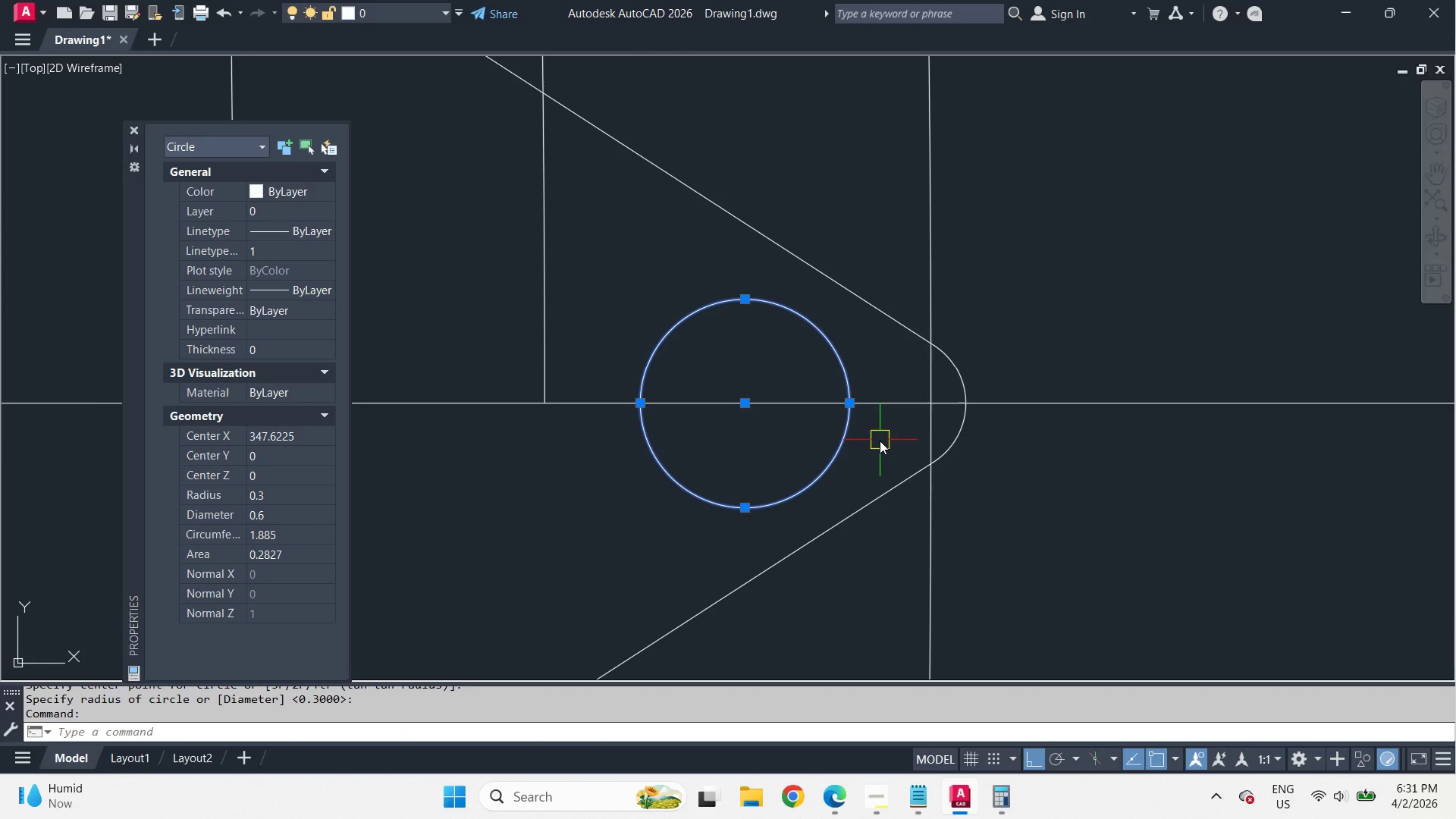 
key(M)
 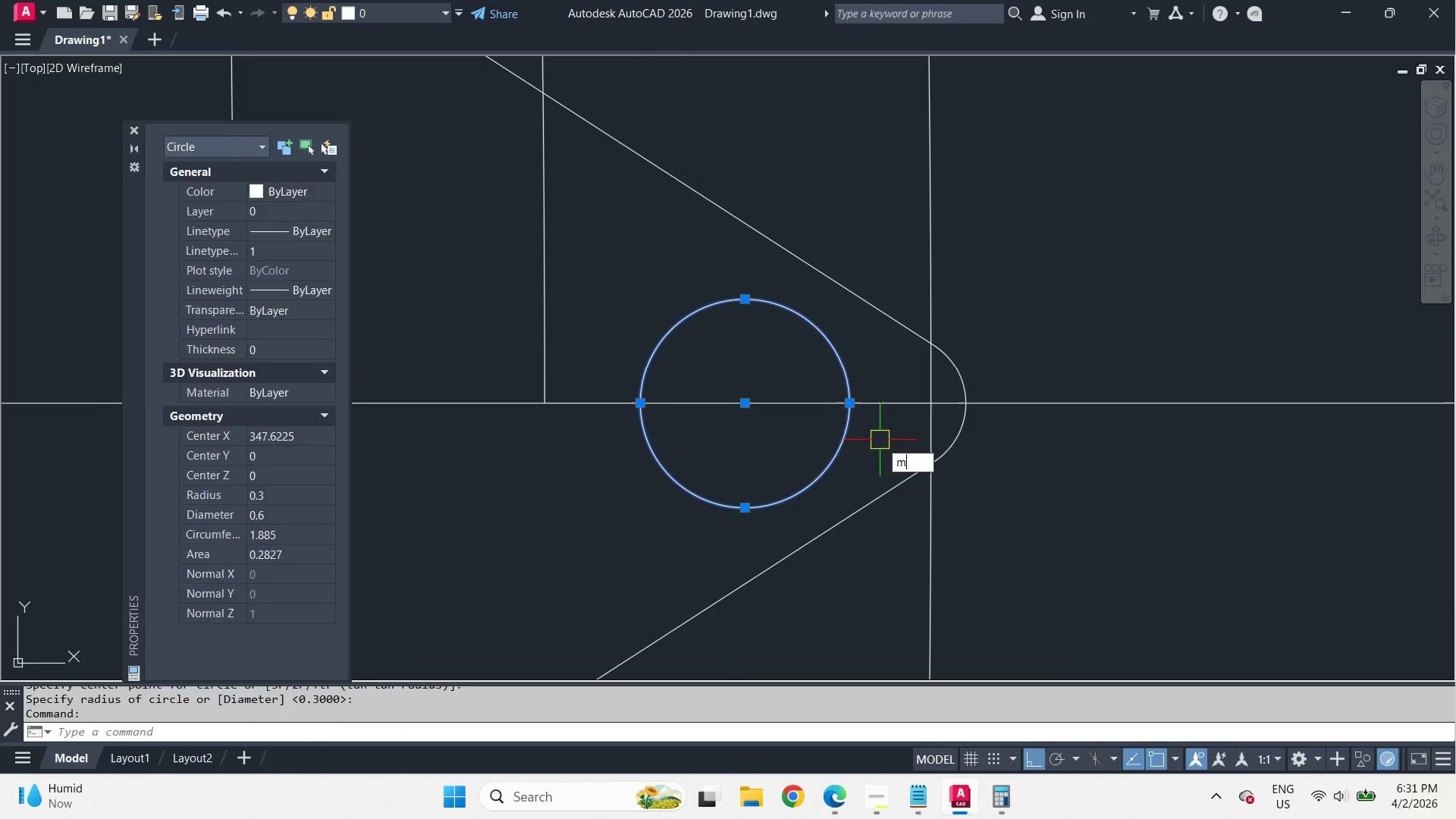 
key(Space)
 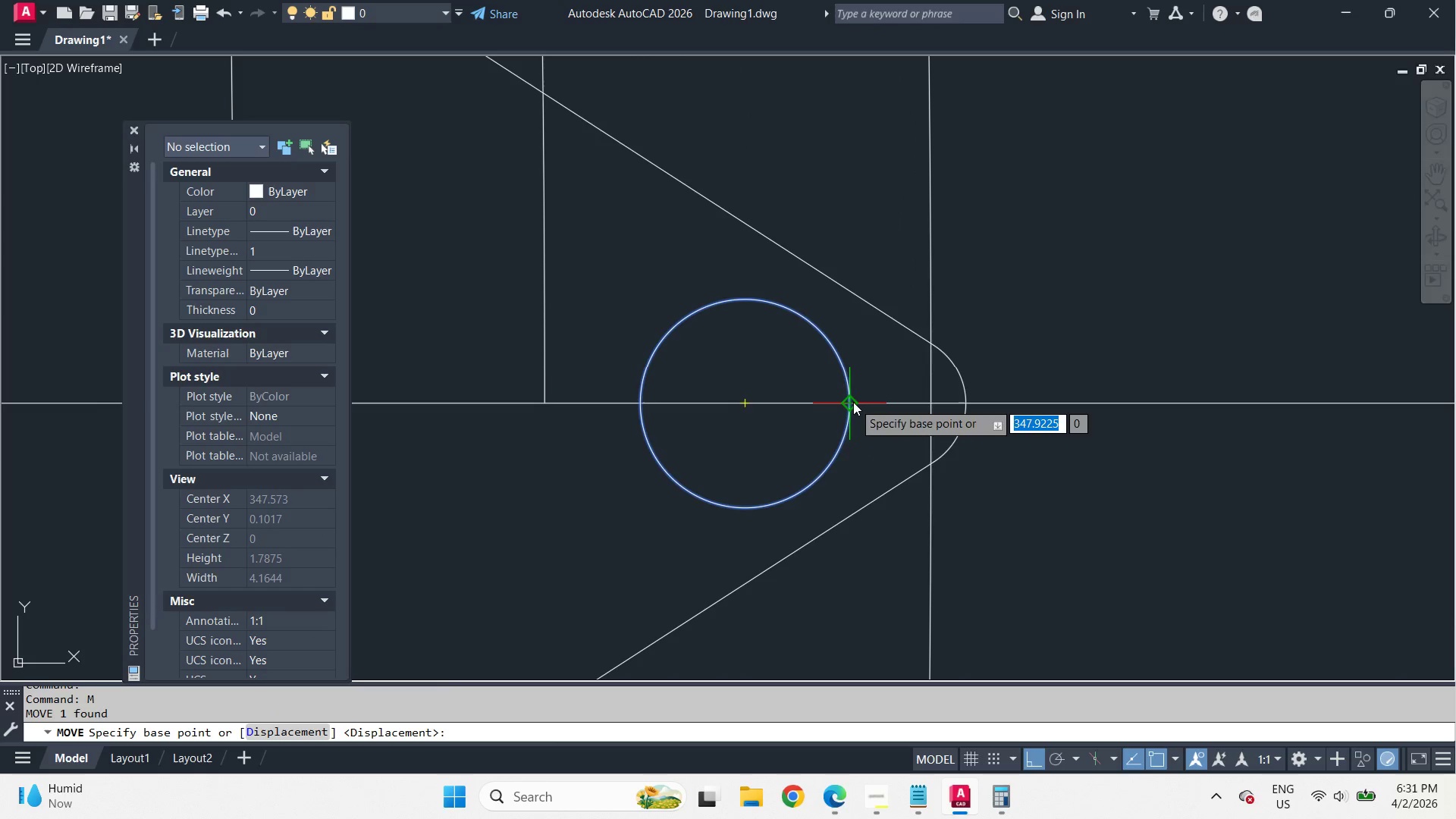 
left_click_drag(start_coordinate=[853, 402], to_coordinate=[859, 406])
 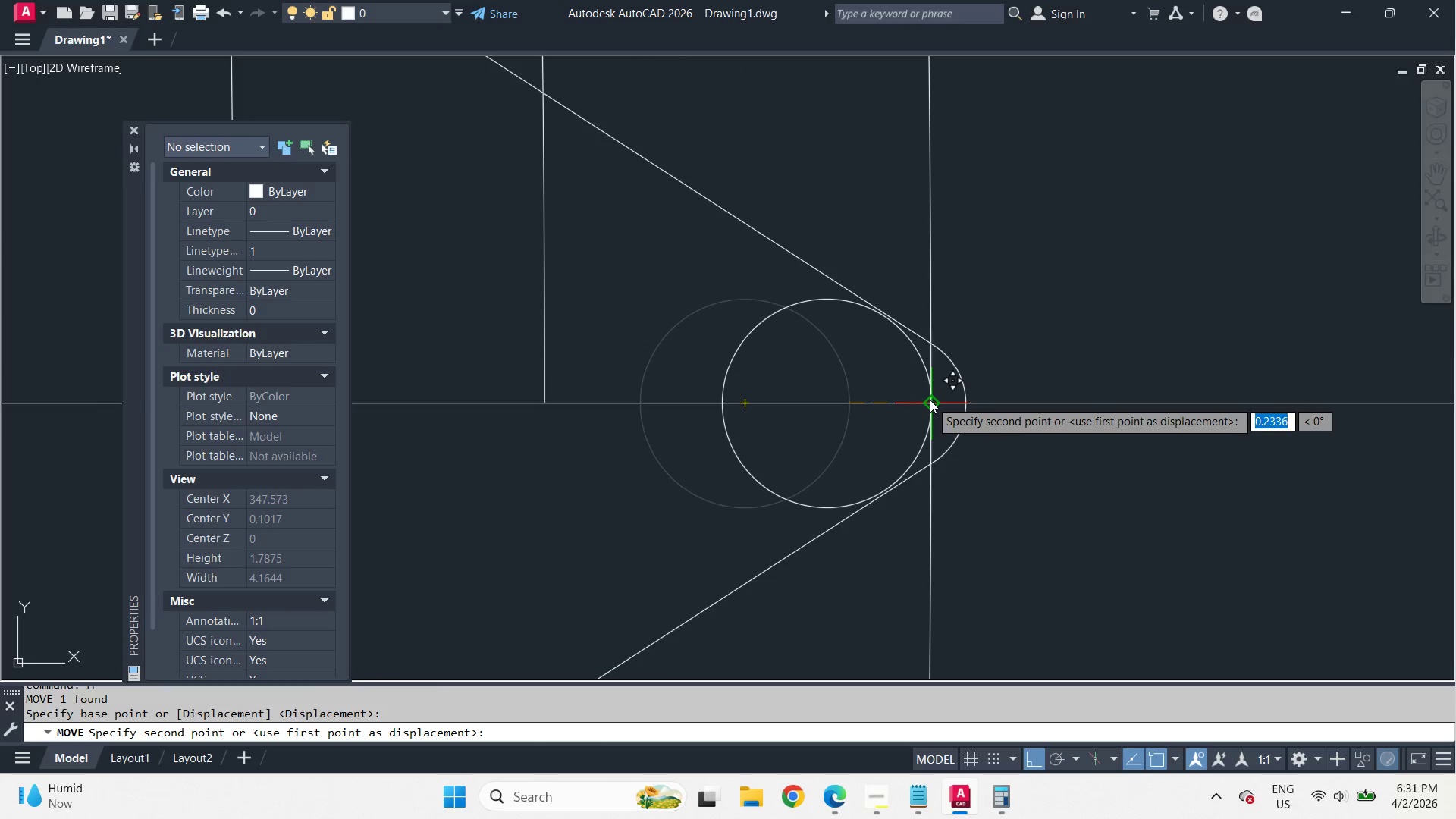 
left_click([930, 400])
 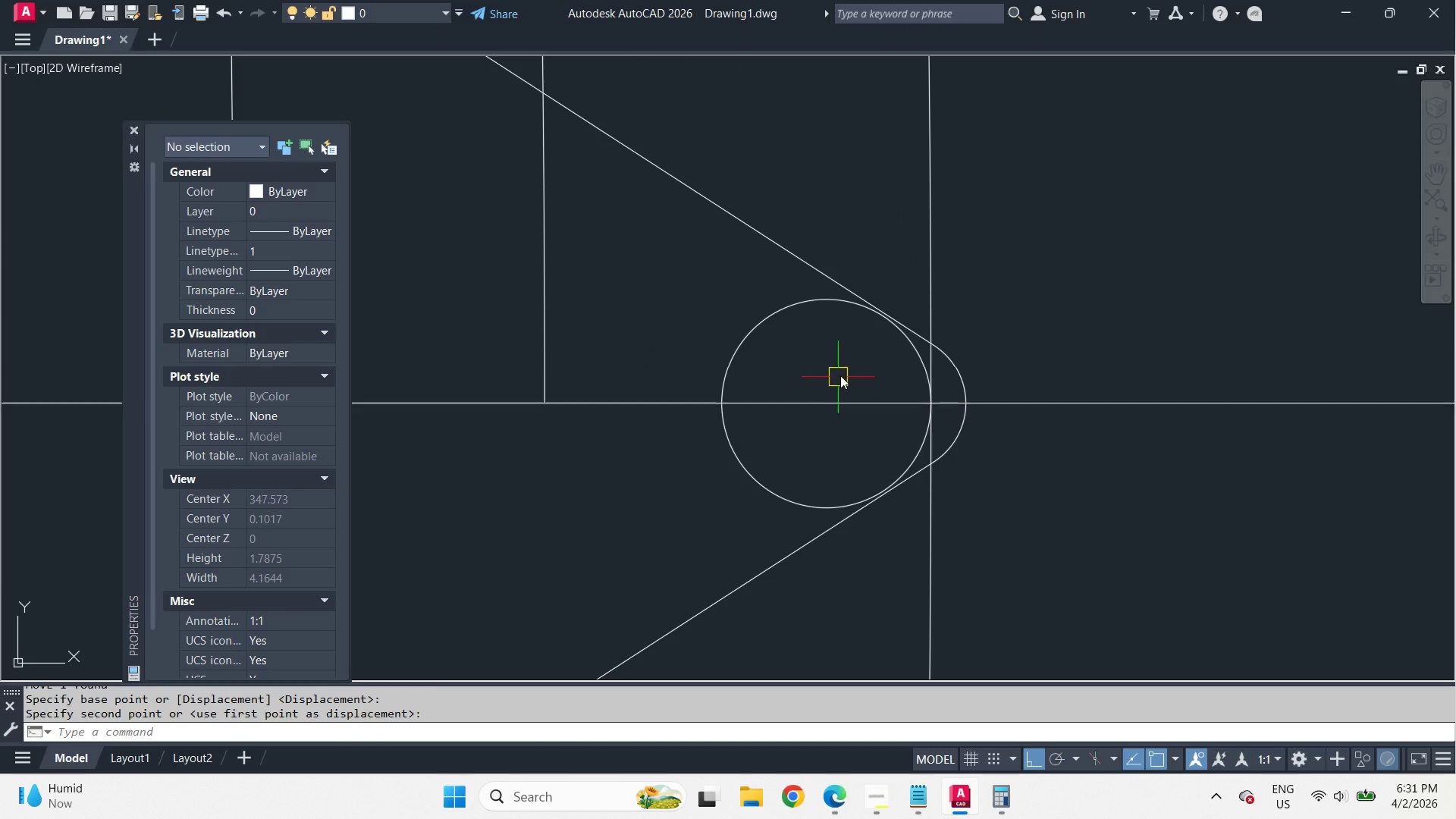 
scroll: coordinate [846, 371], scroll_direction: down, amount: 2.0
 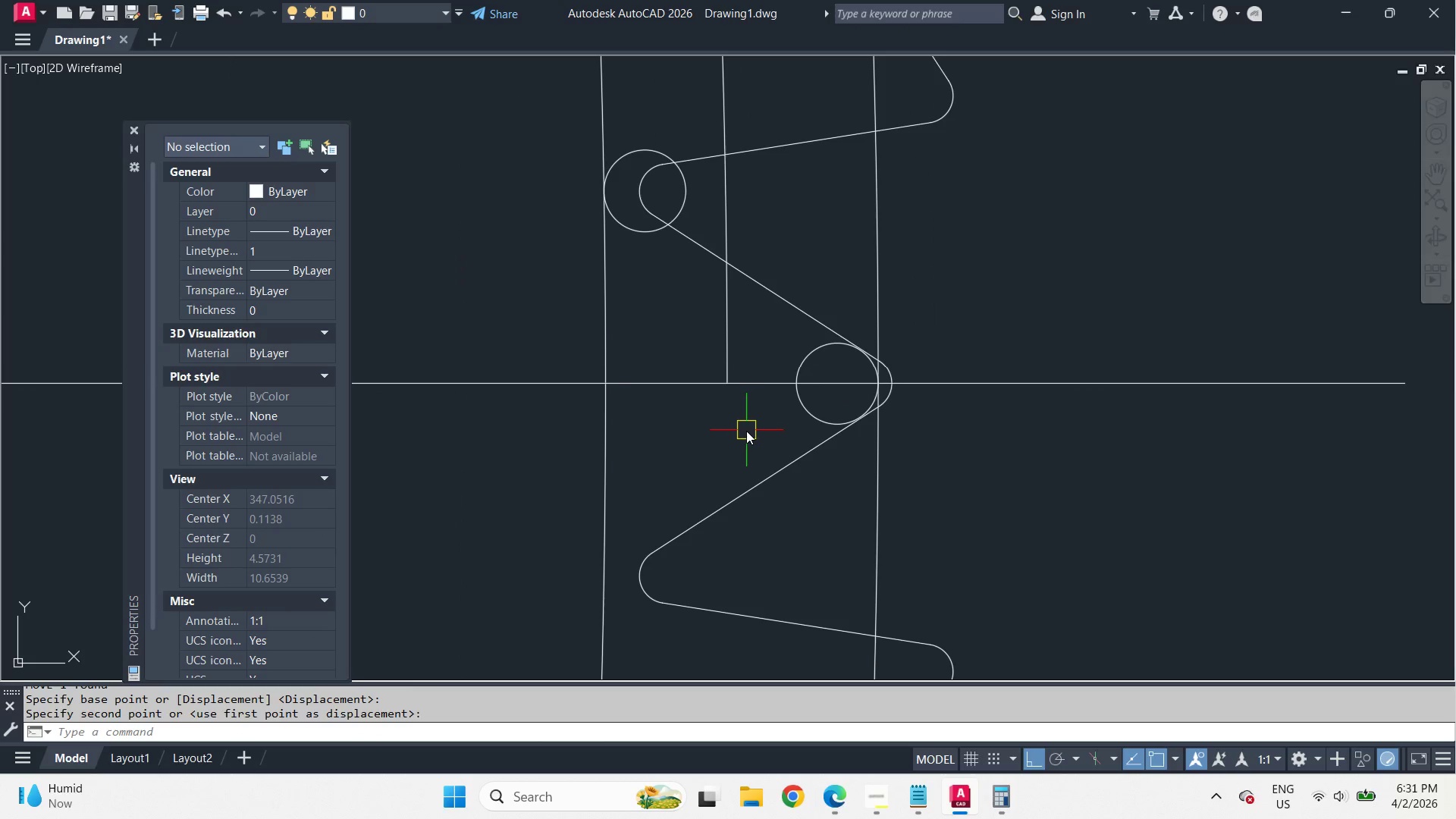 
scroll: coordinate [745, 431], scroll_direction: up, amount: 1.0
 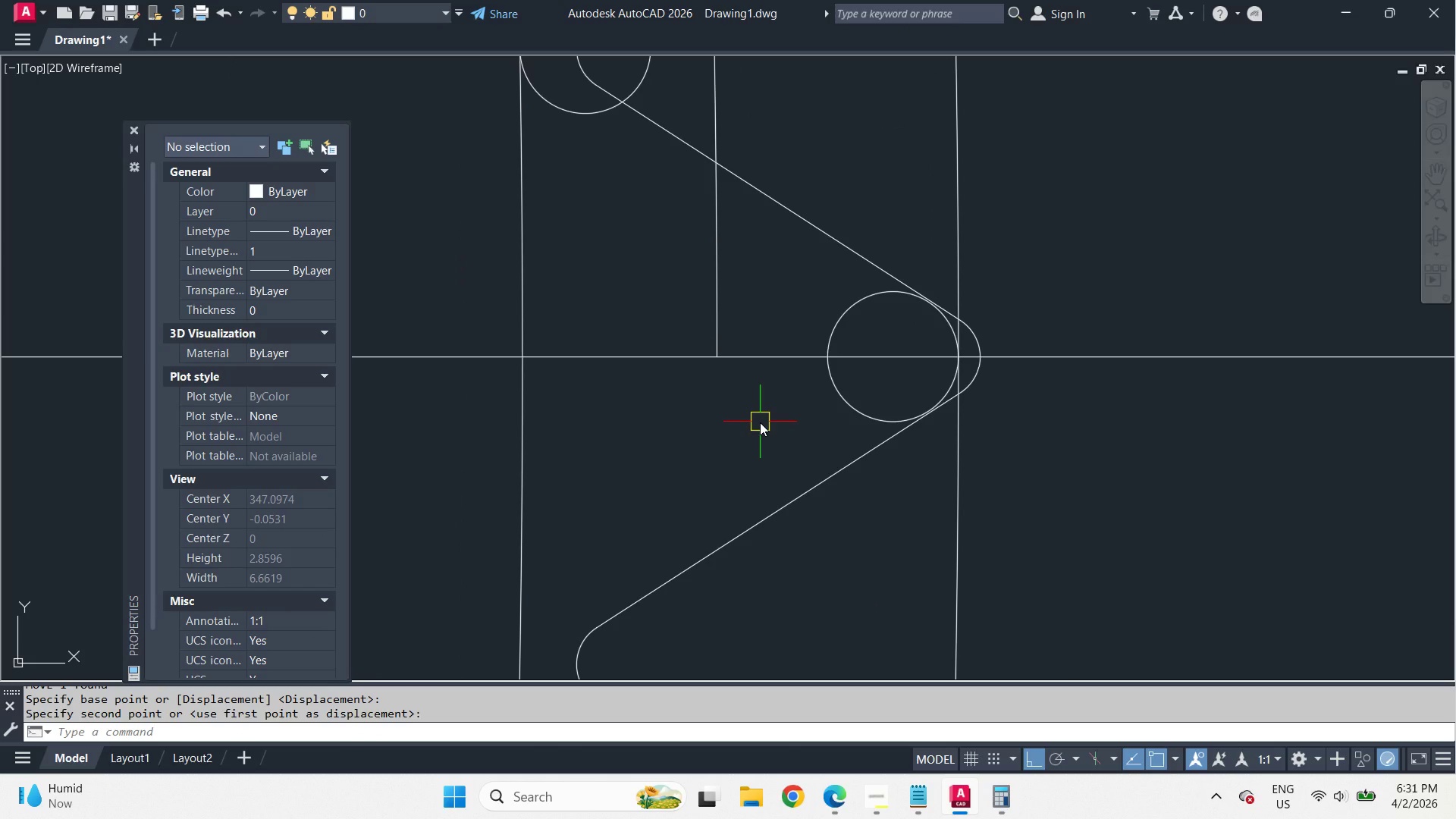 
key(L)
 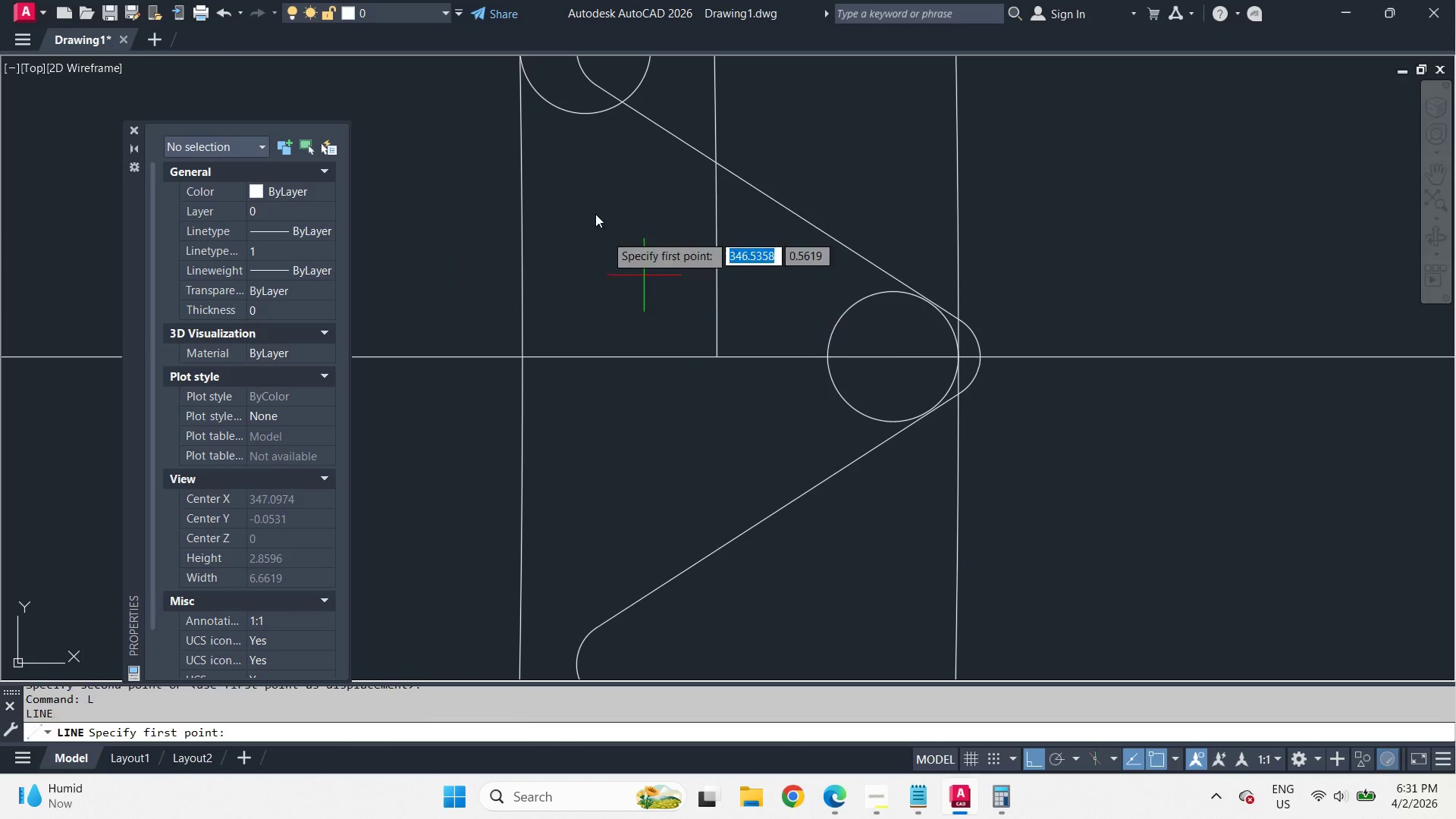 
type( tan )
 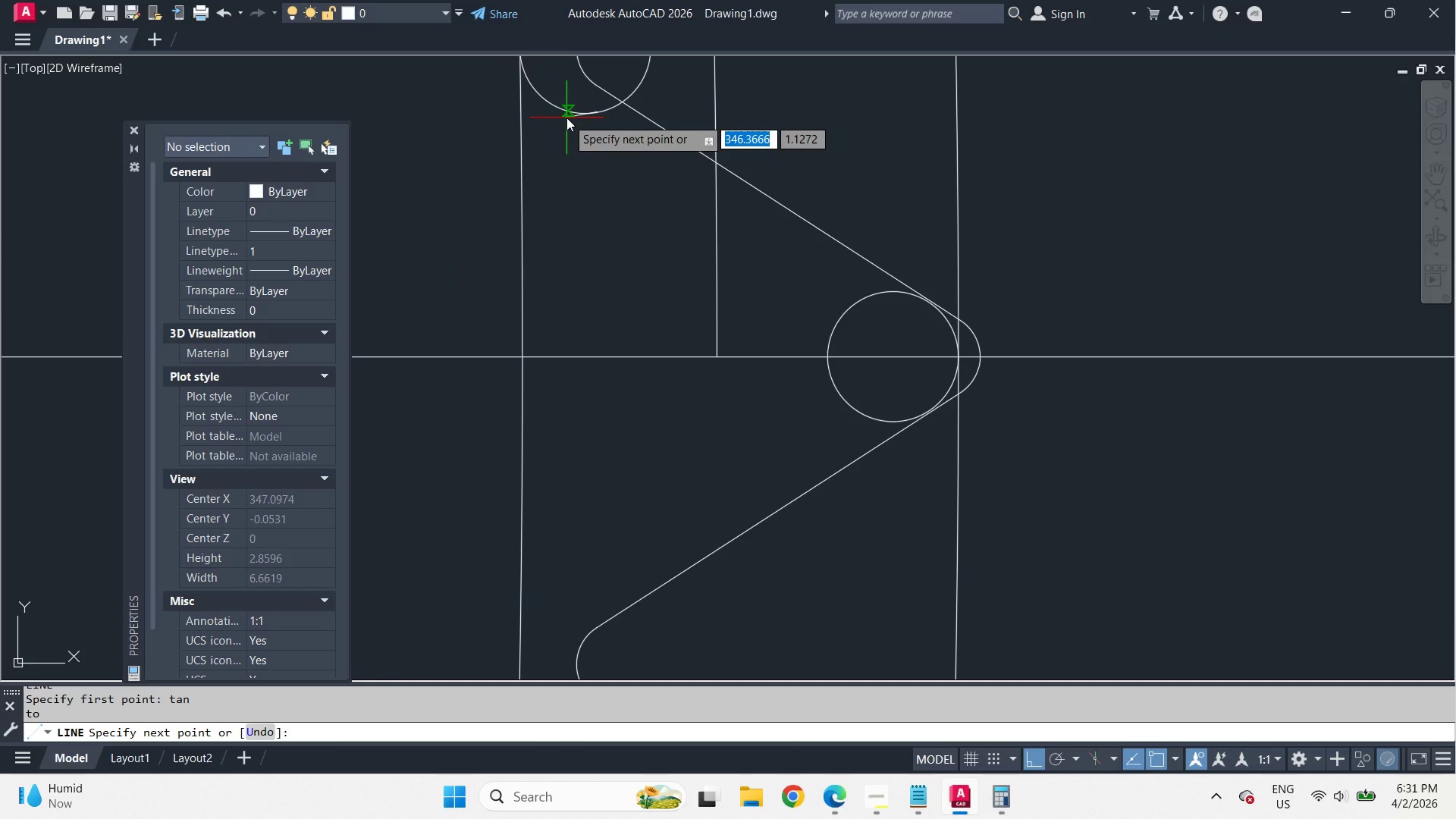 
left_click_drag(start_coordinate=[566, 118], to_coordinate=[585, 133])
 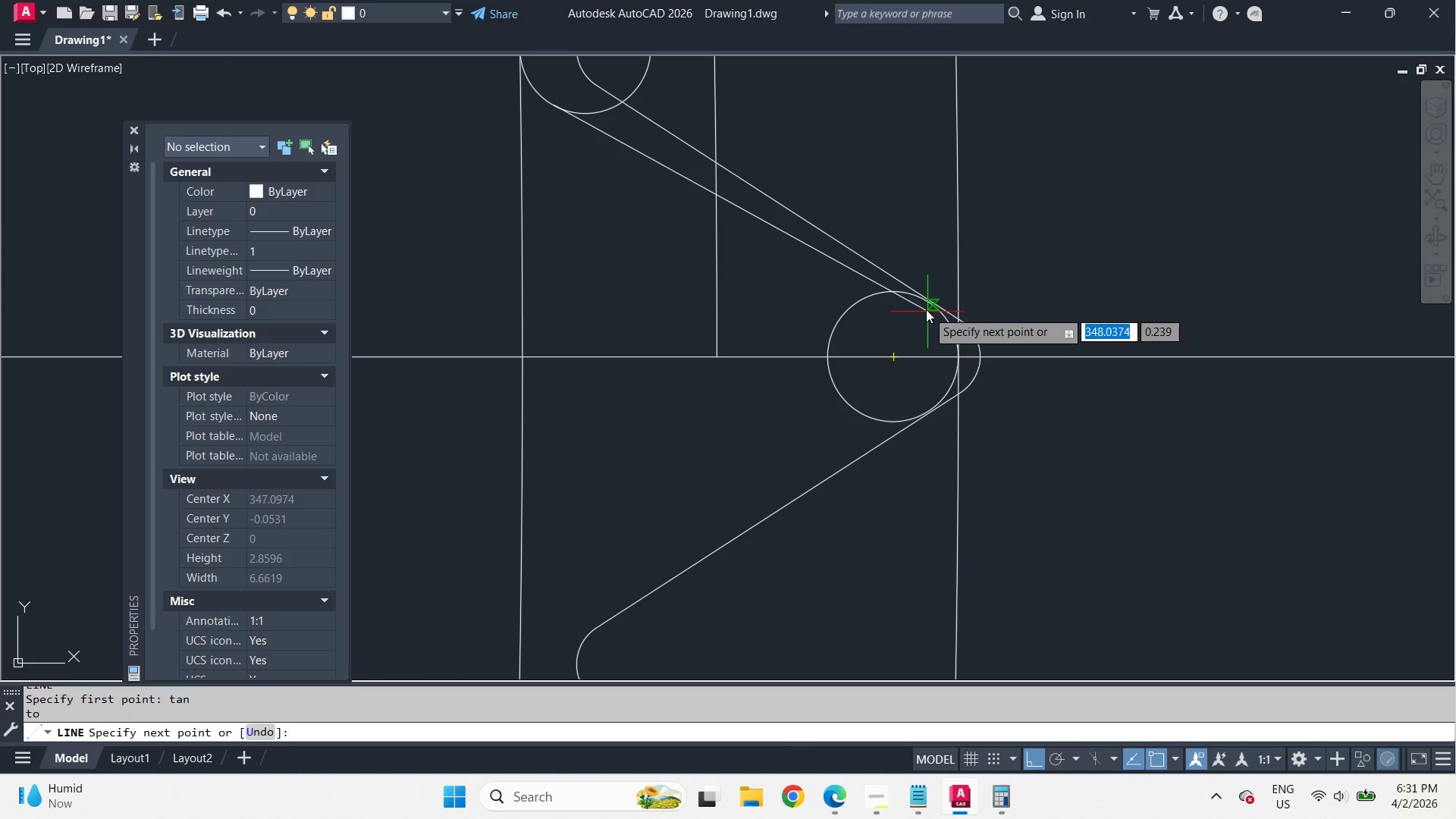 
type(tan )
 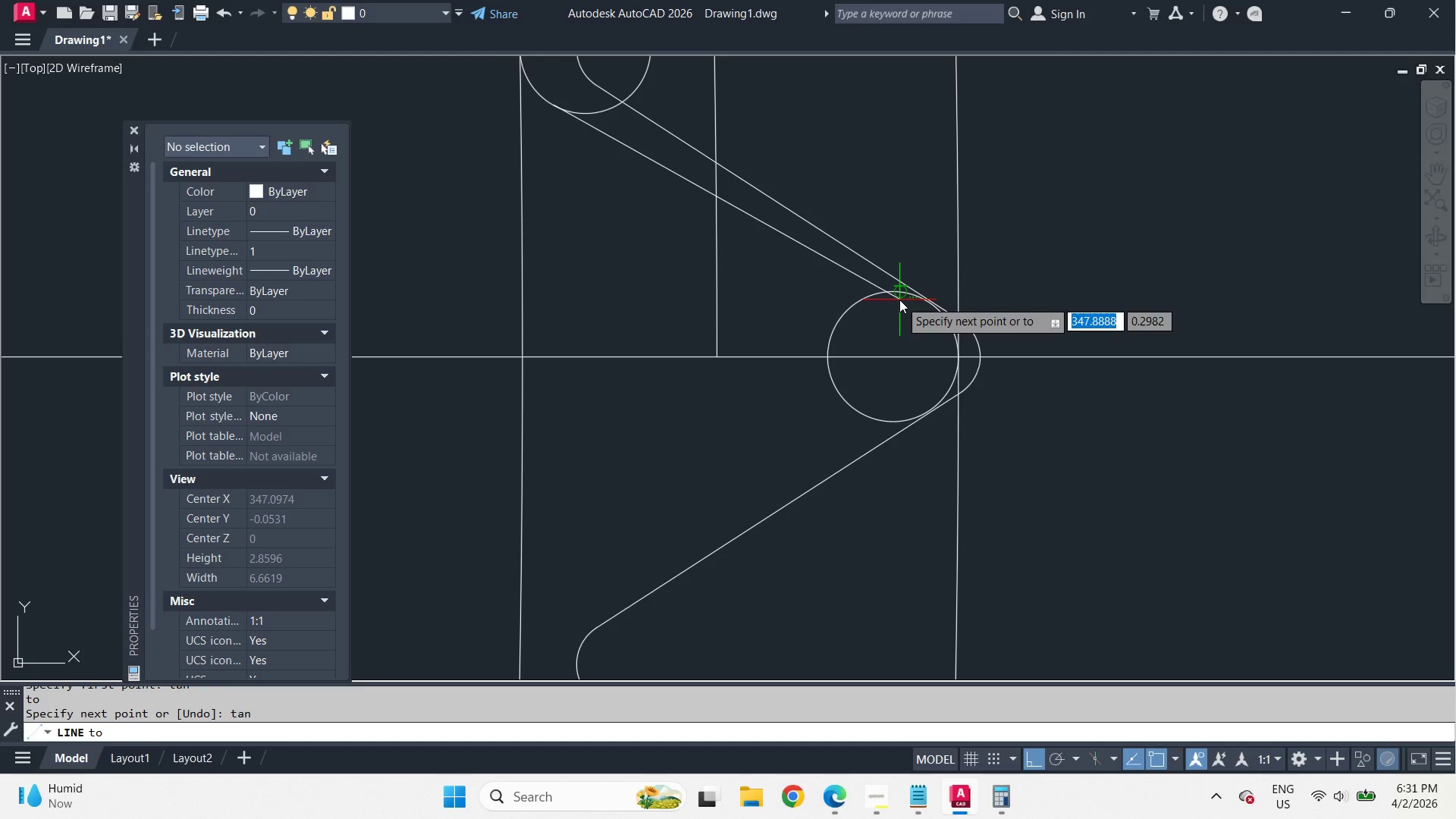 
left_click([899, 300])
 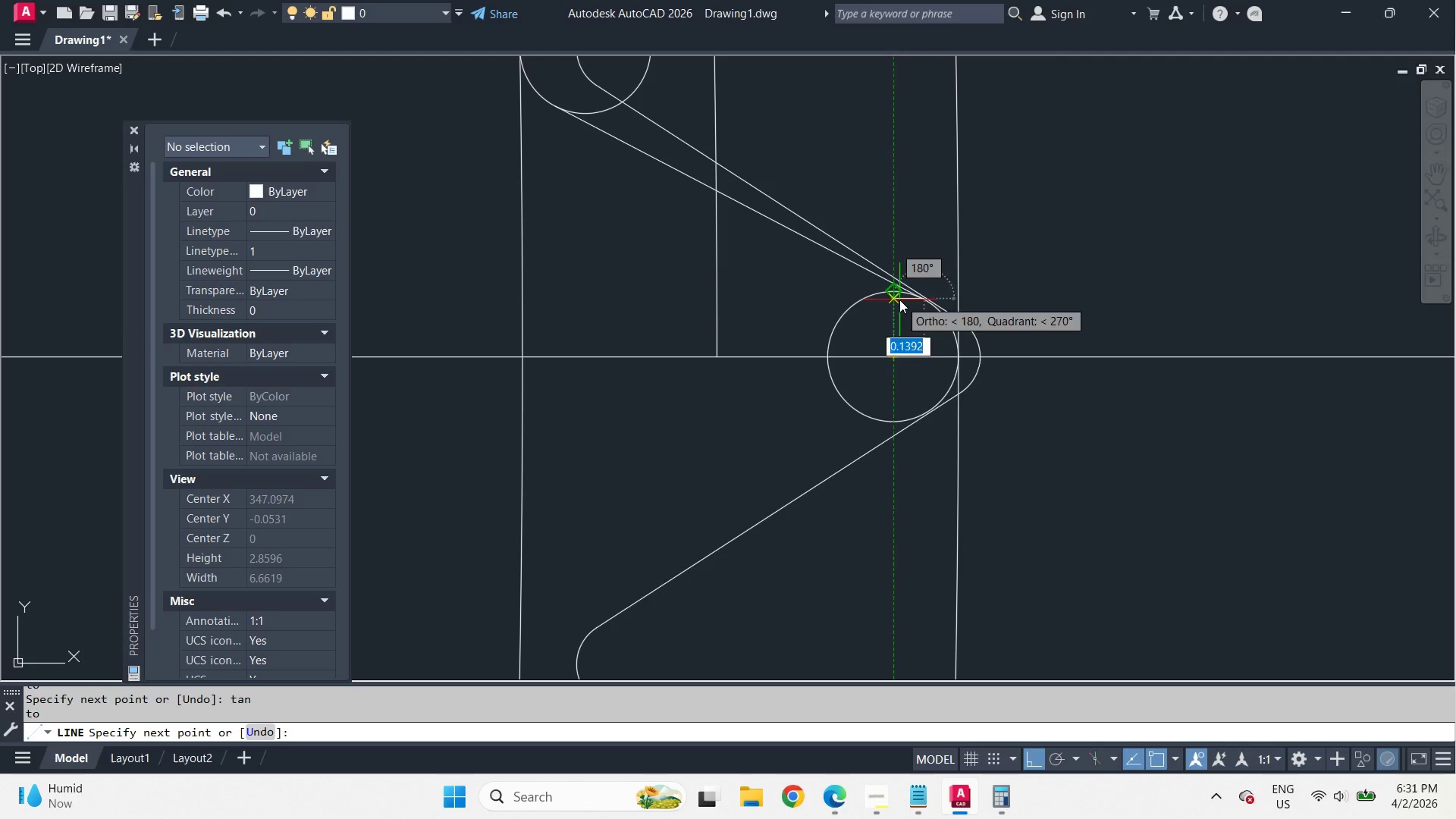 
key(Space)
 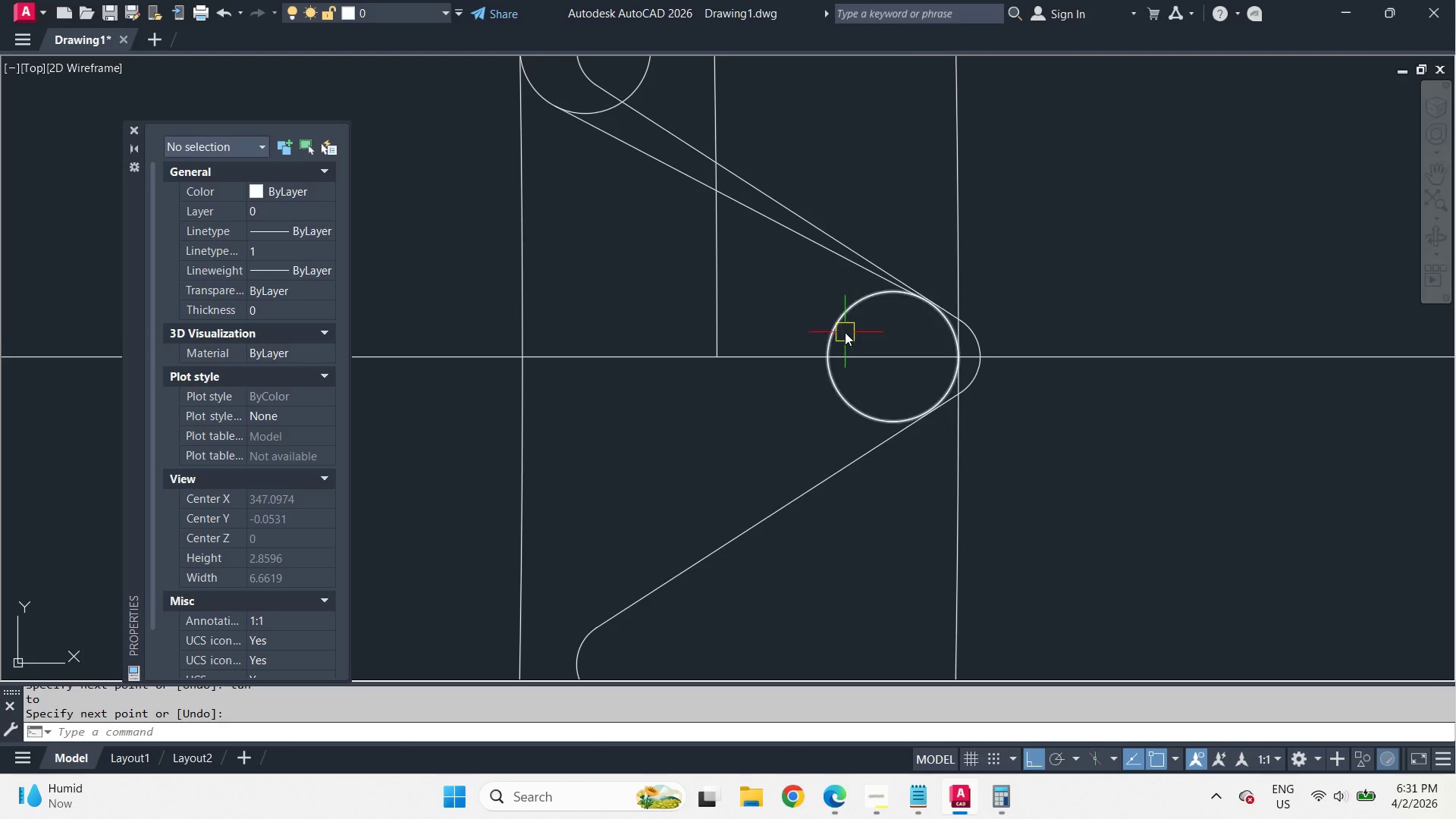 
scroll: coordinate [836, 343], scroll_direction: down, amount: 2.0
 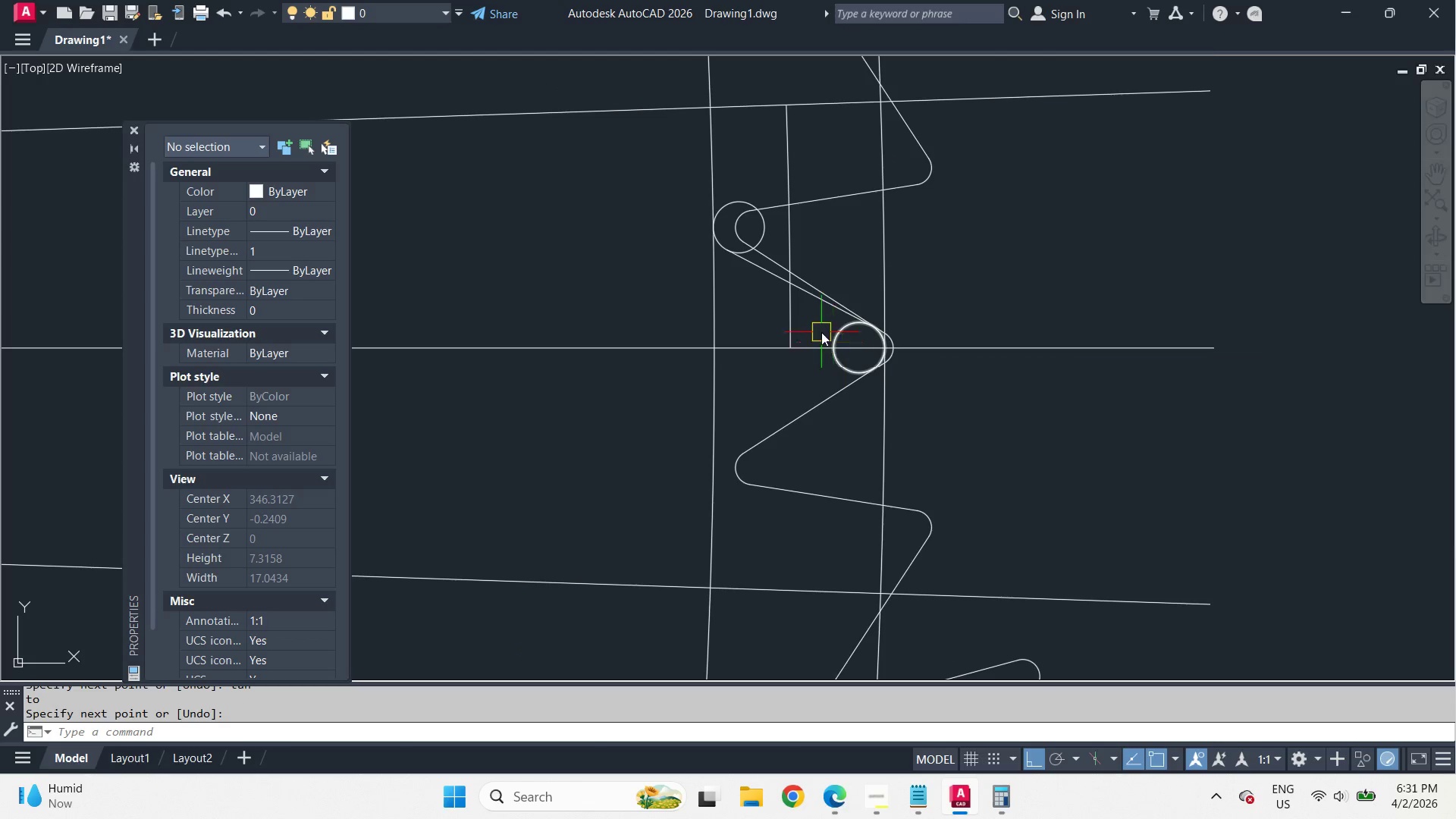 
scroll: coordinate [821, 331], scroll_direction: up, amount: 1.0
 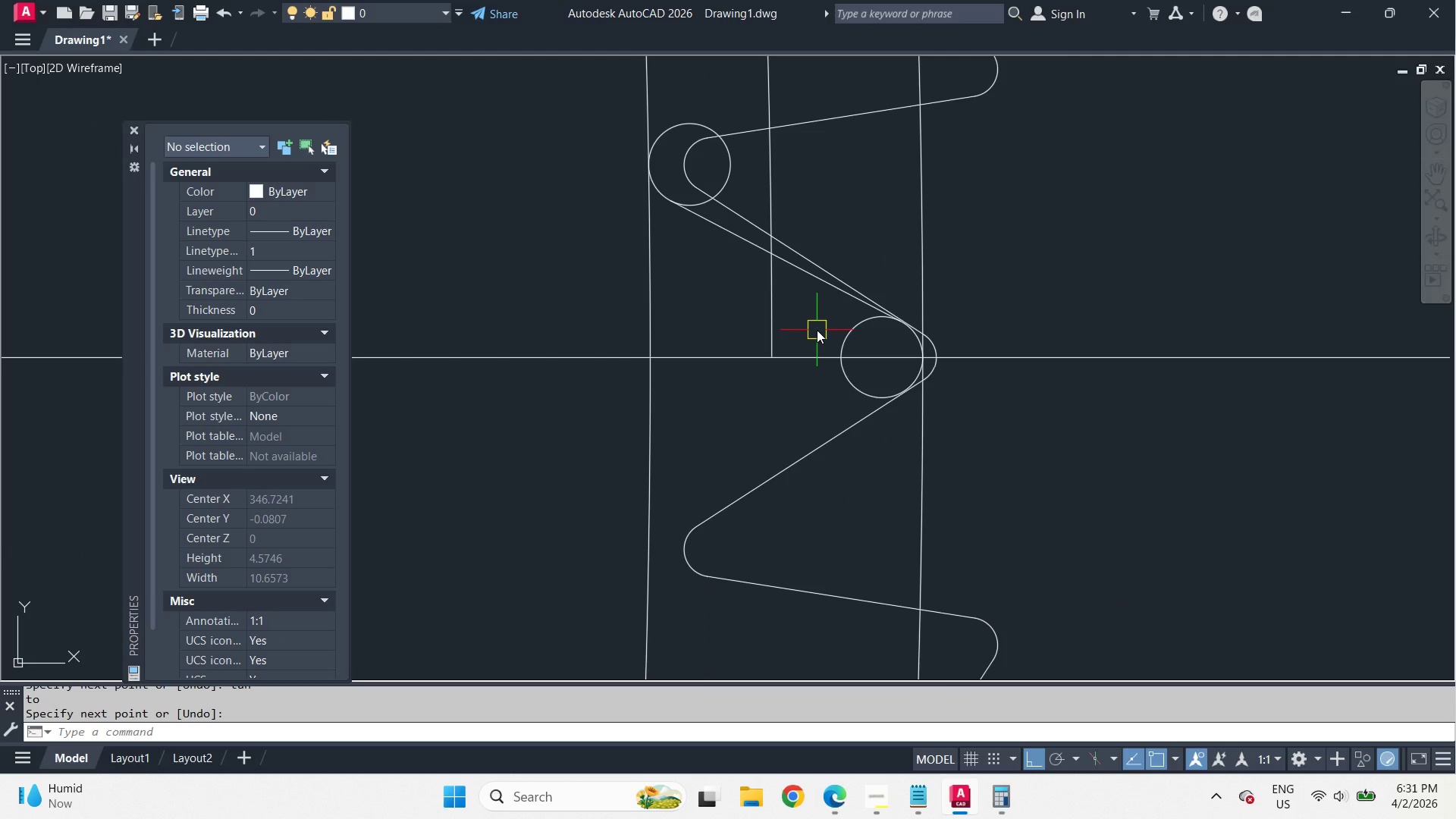 
key(T)
 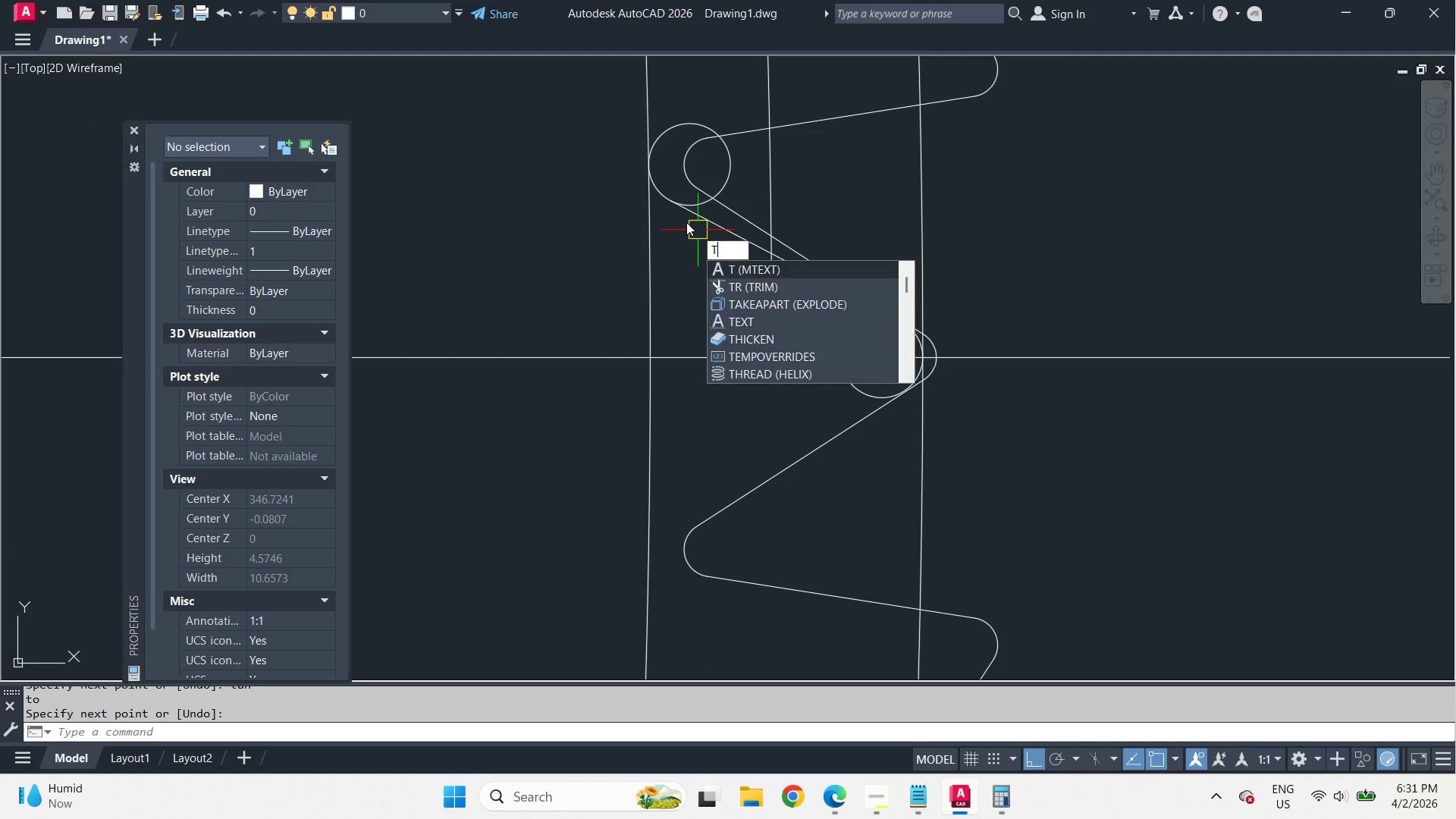 
key(Escape)
 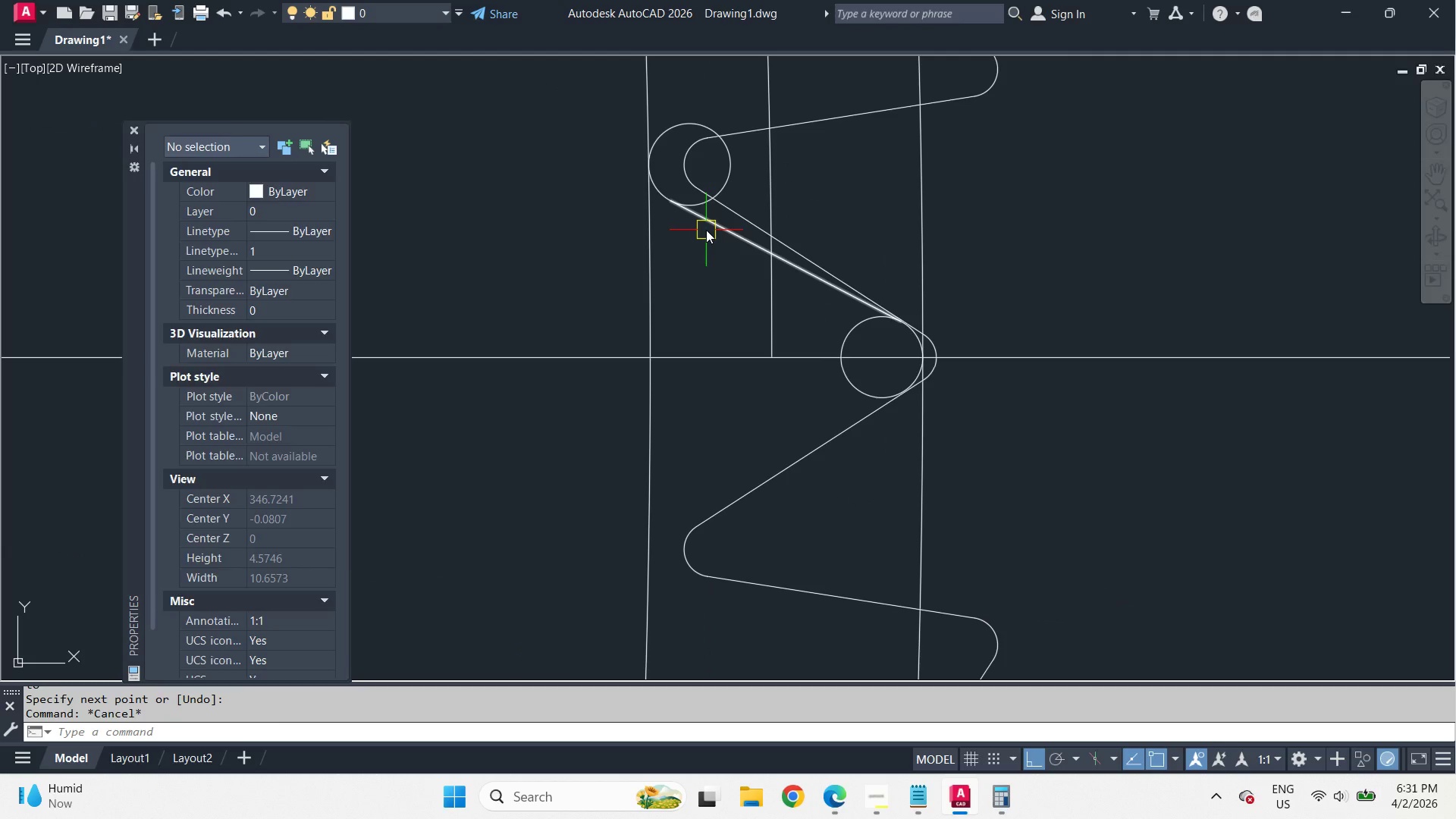 
left_click([706, 230])
 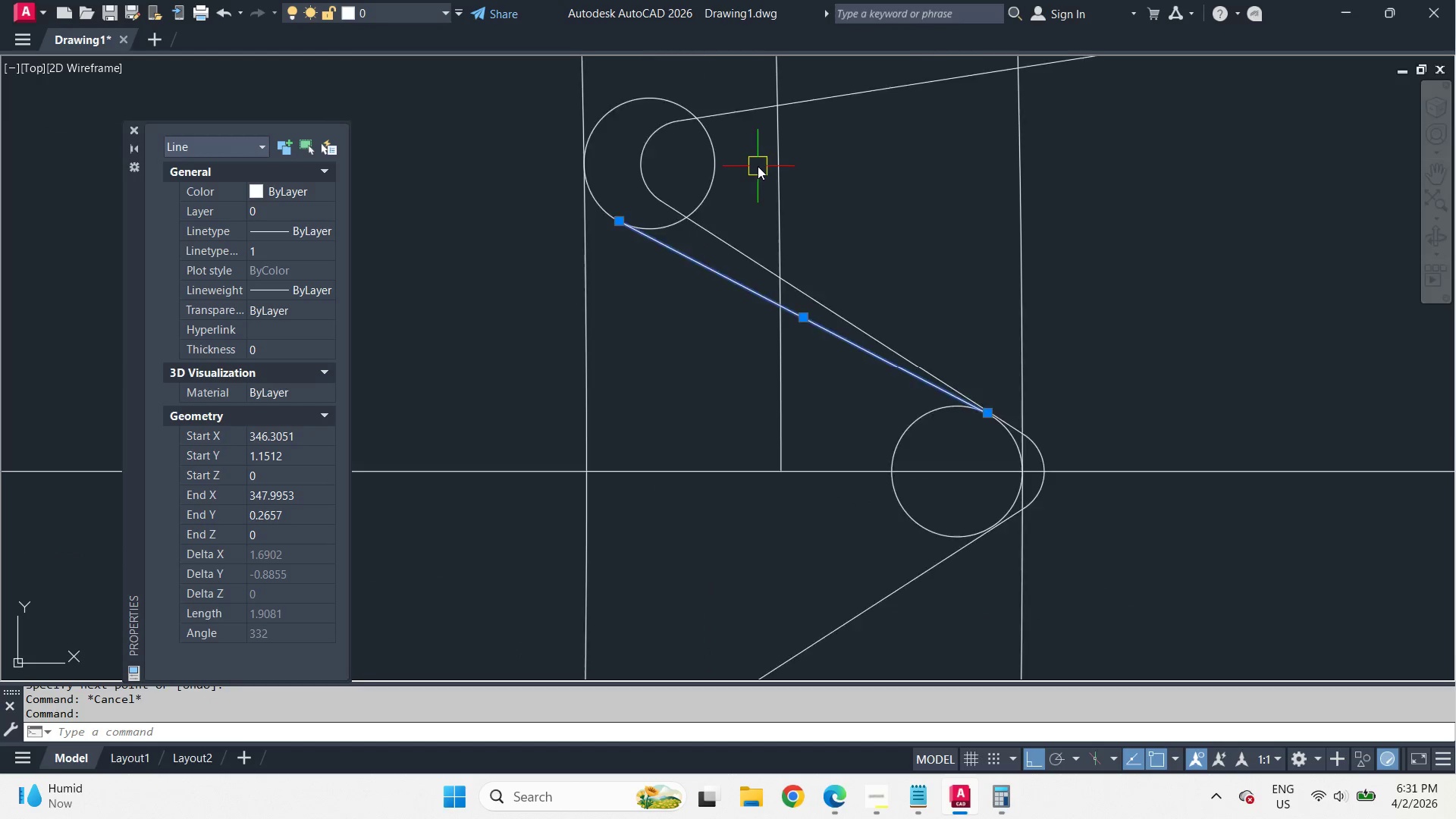 
scroll: coordinate [756, 168], scroll_direction: up, amount: 2.0
 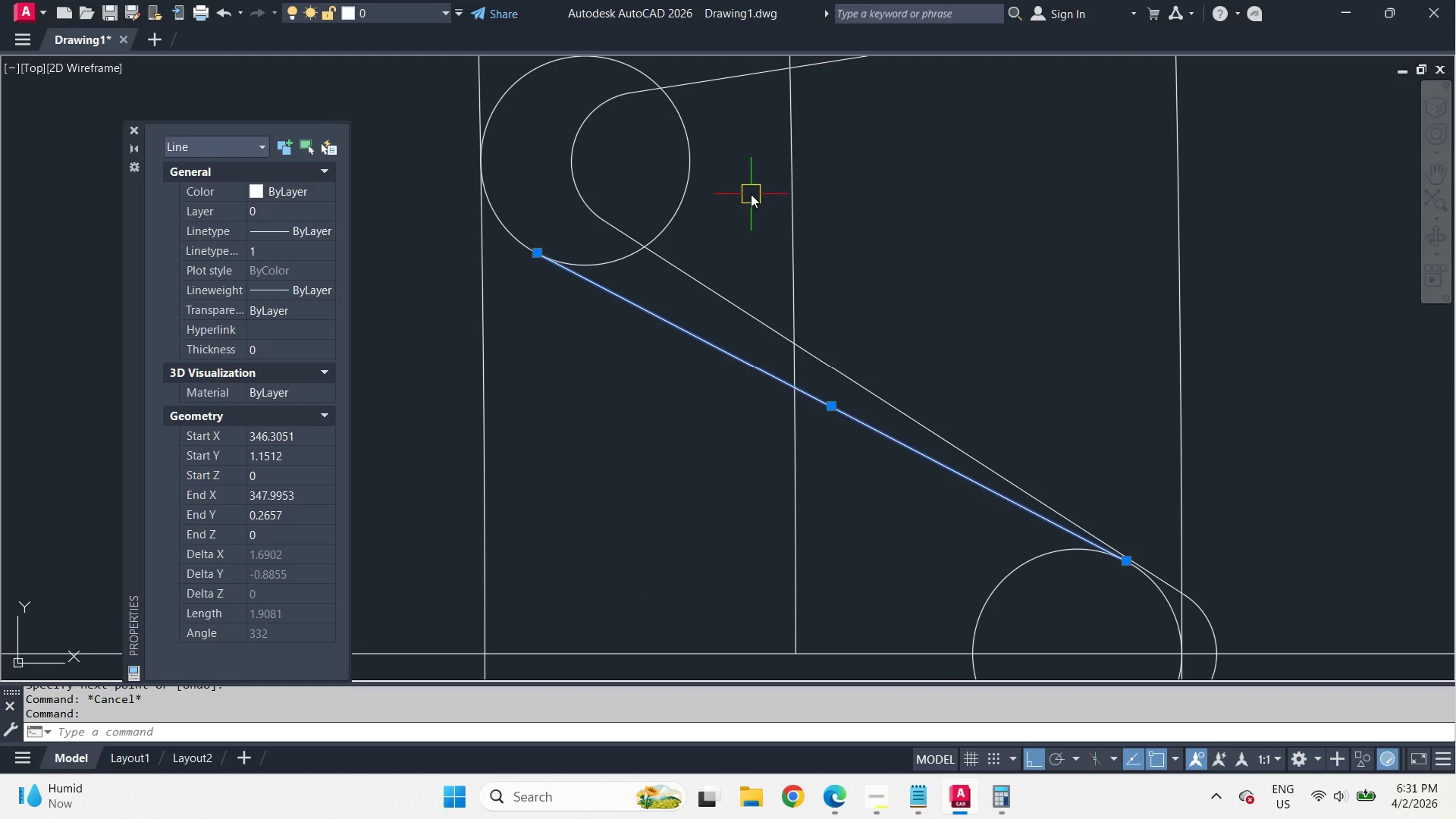 
scroll: coordinate [751, 194], scroll_direction: down, amount: 1.0
 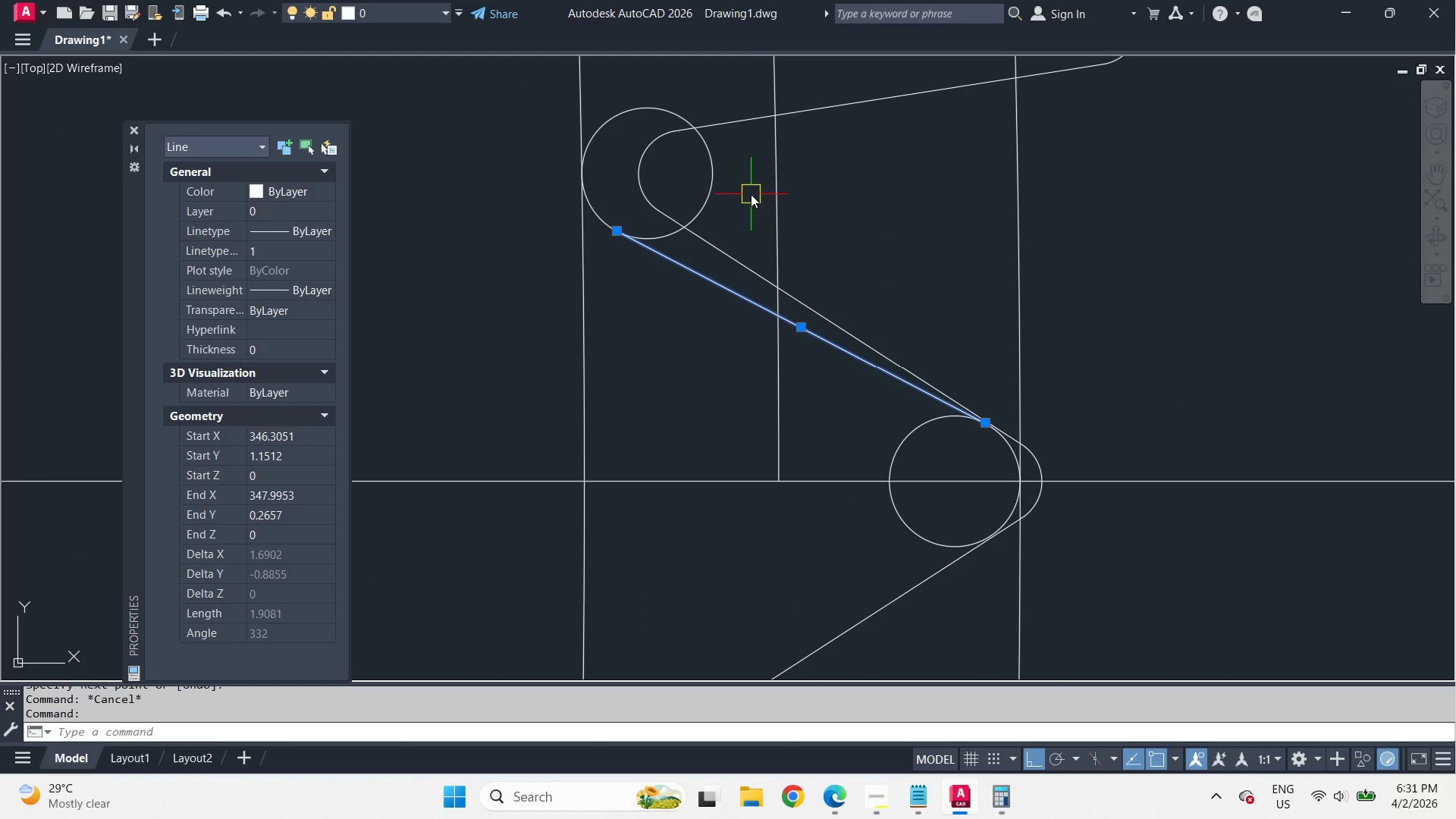 
type(mi )
 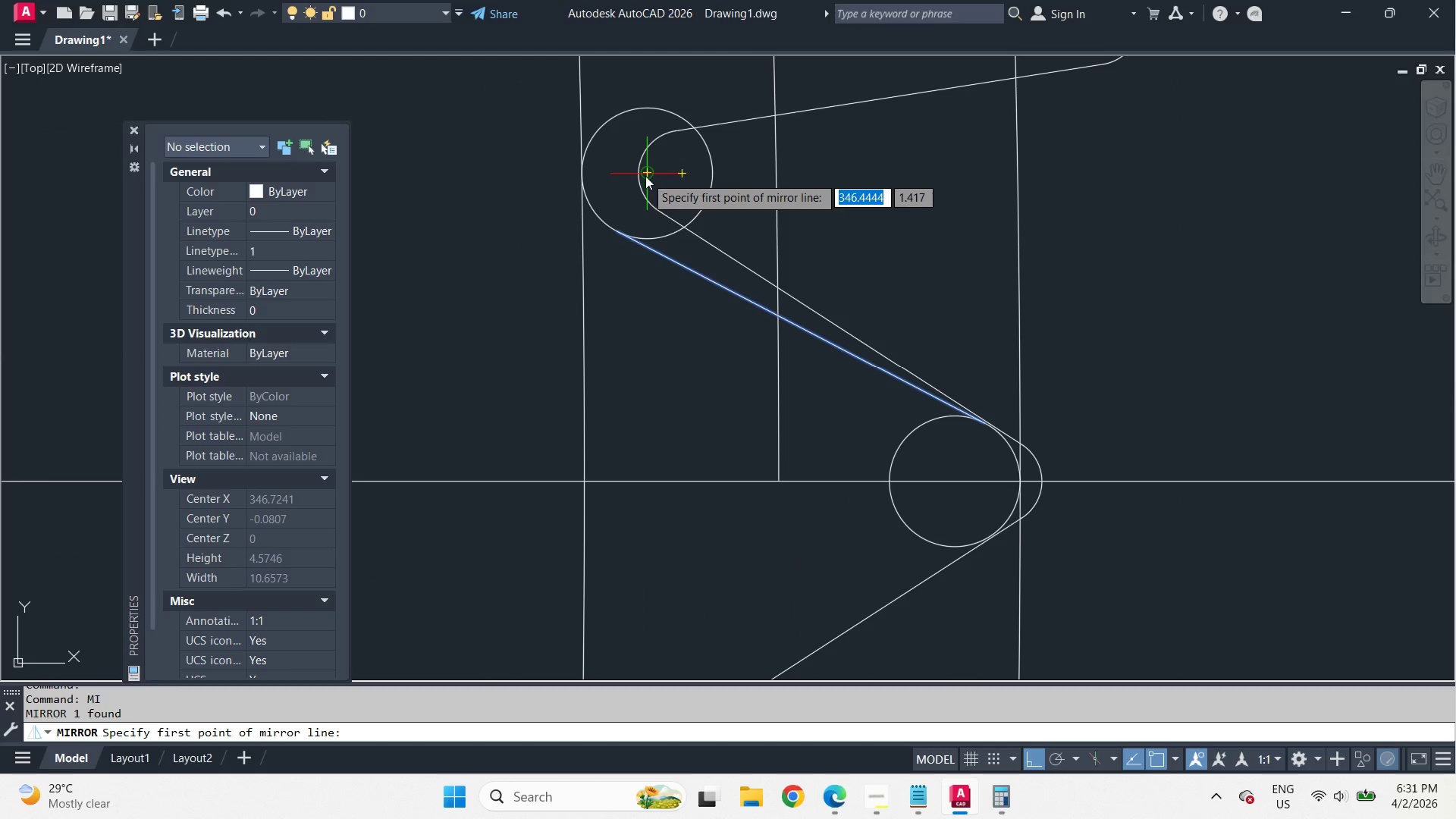 
left_click_drag(start_coordinate=[645, 176], to_coordinate=[657, 175])
 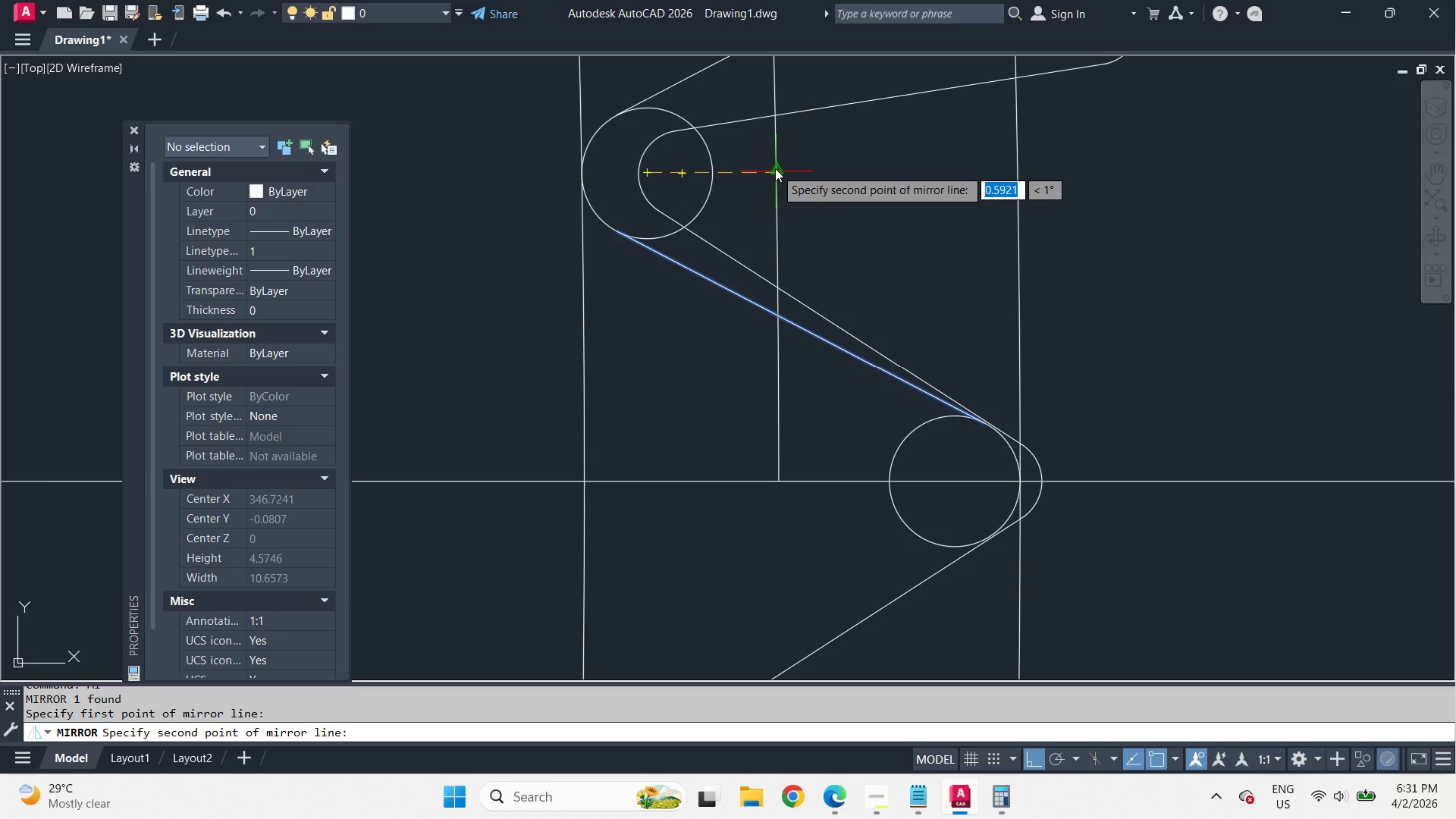 
left_click([775, 168])
 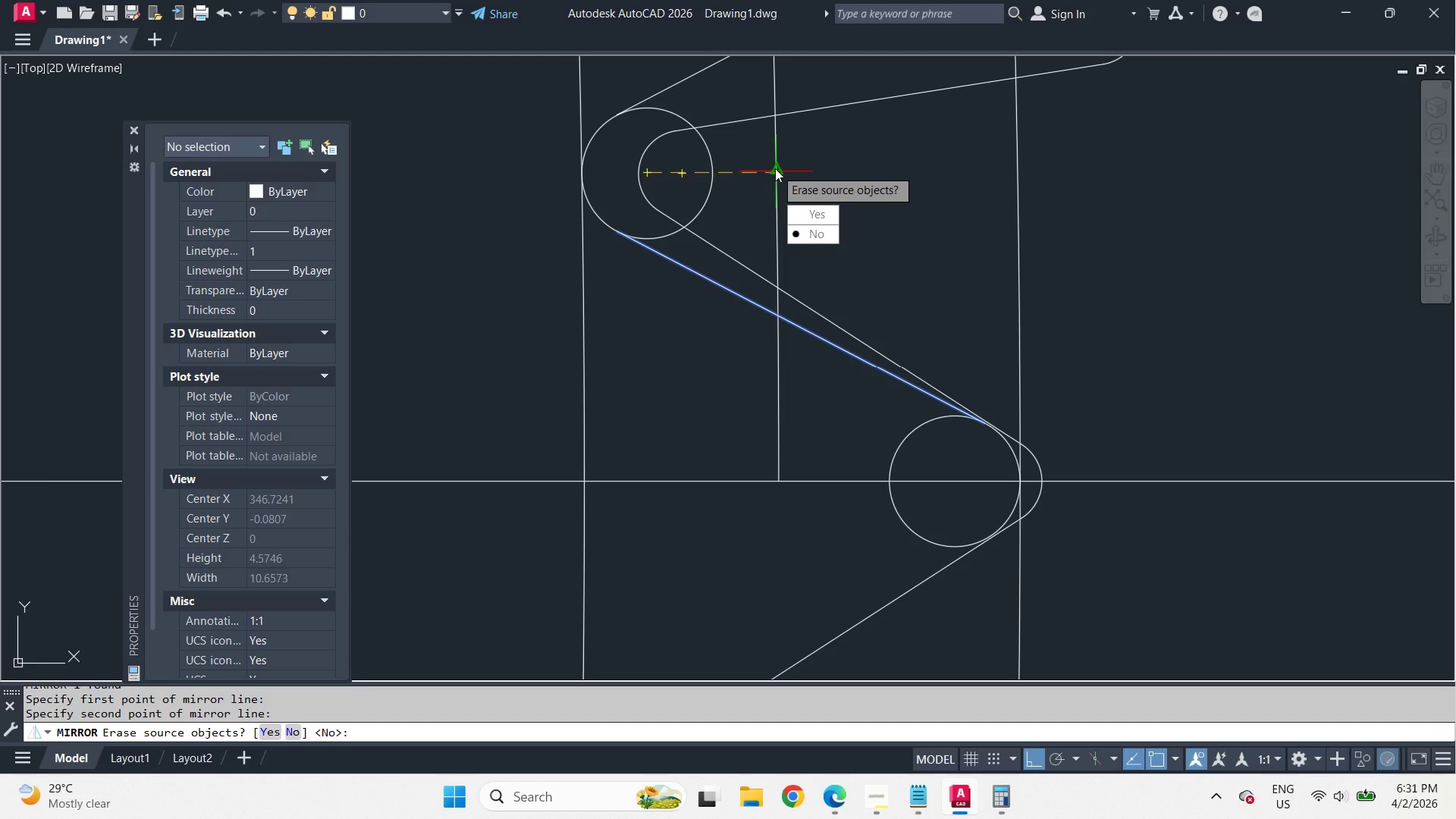 
key(Space)
 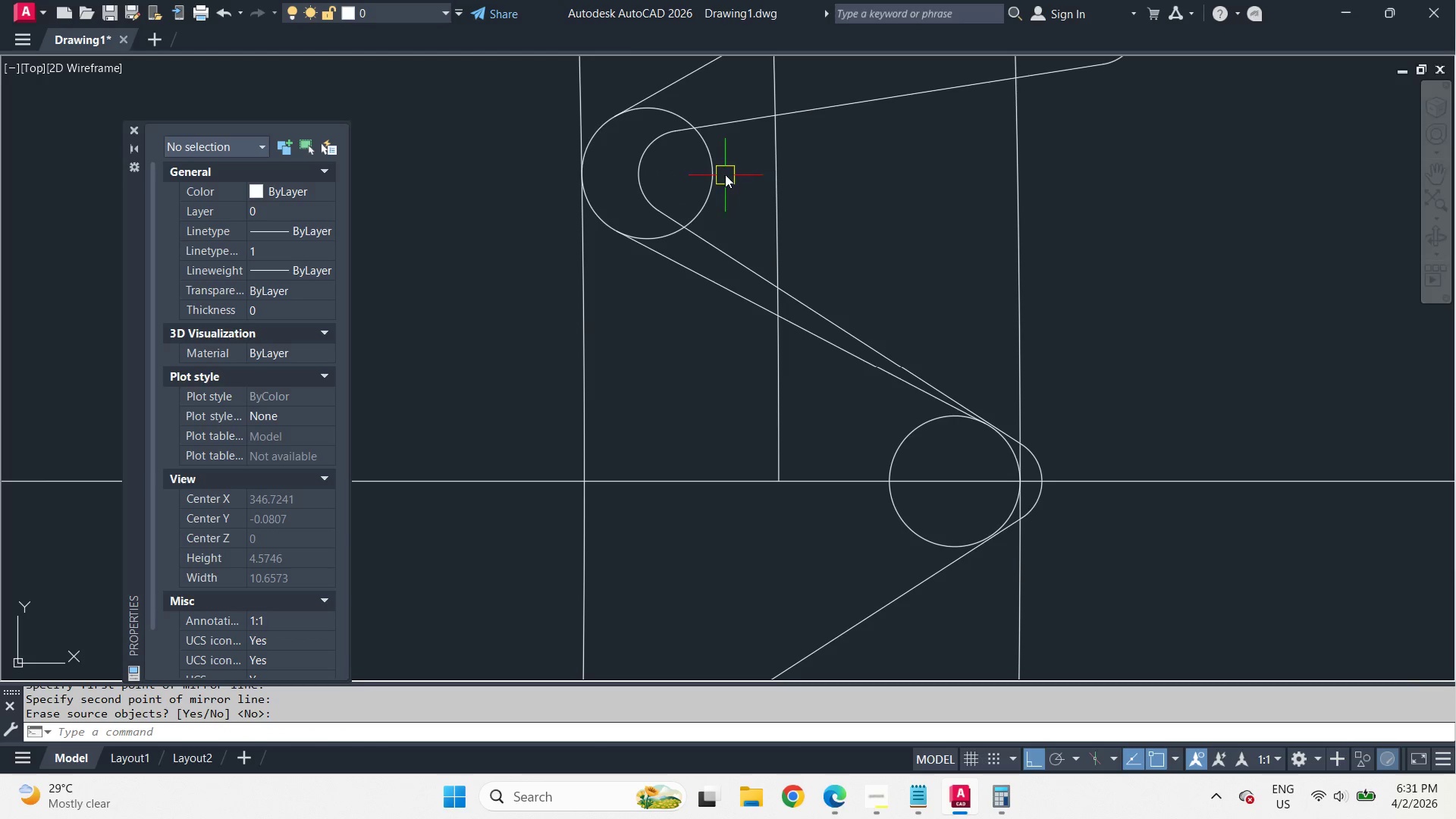 
type(tr )
 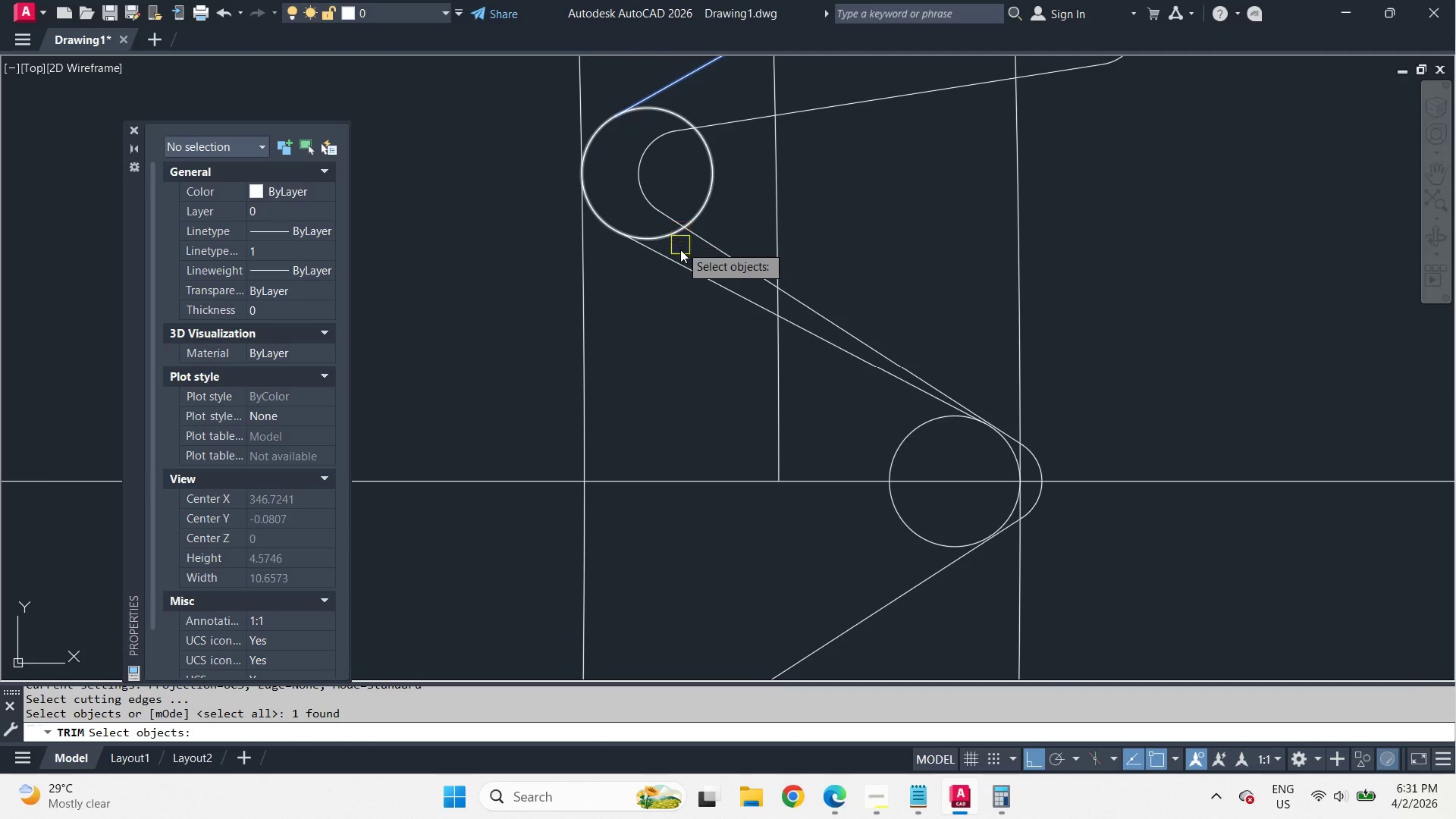 
left_click([684, 267])
 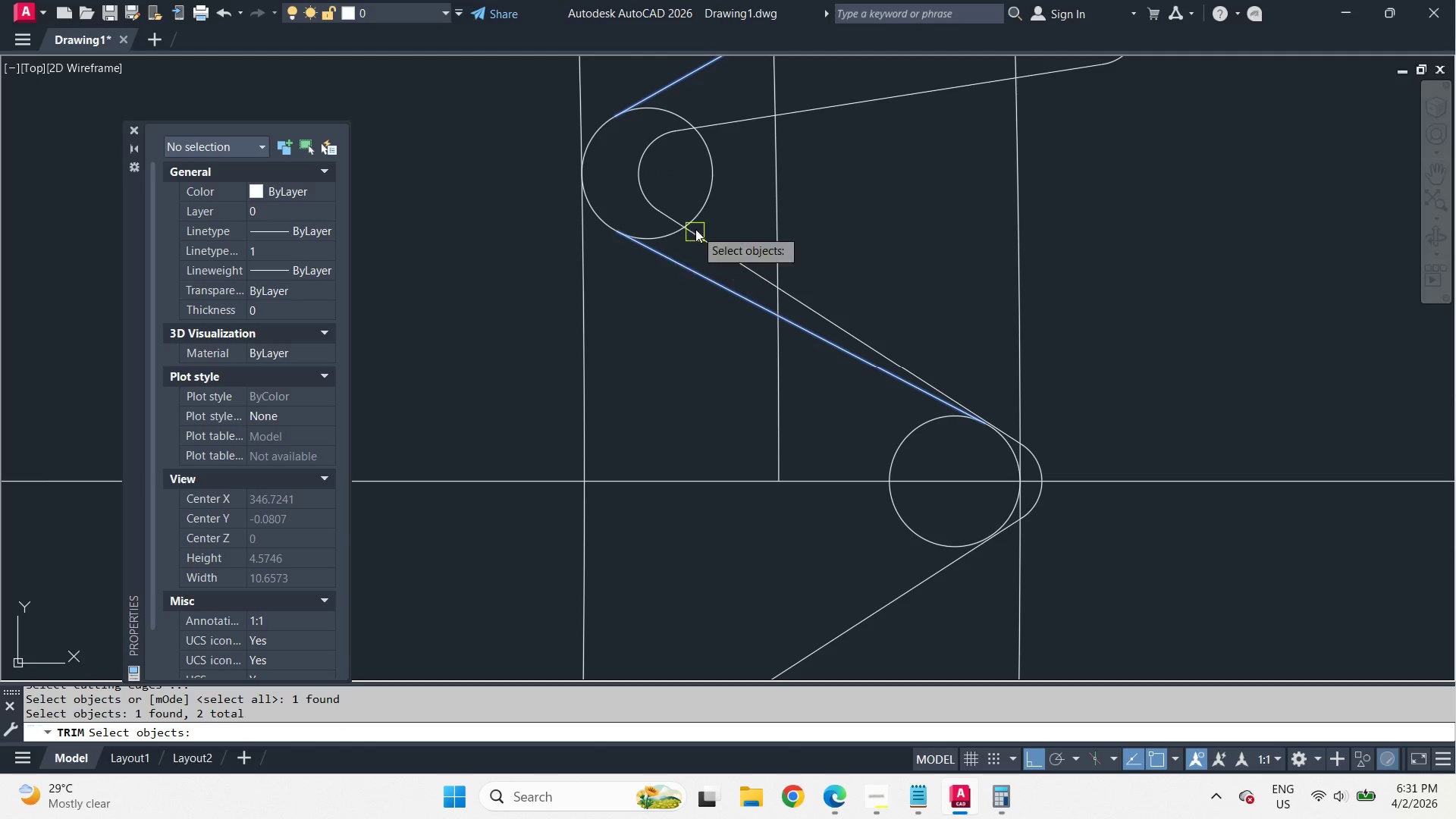 
key(Space)
 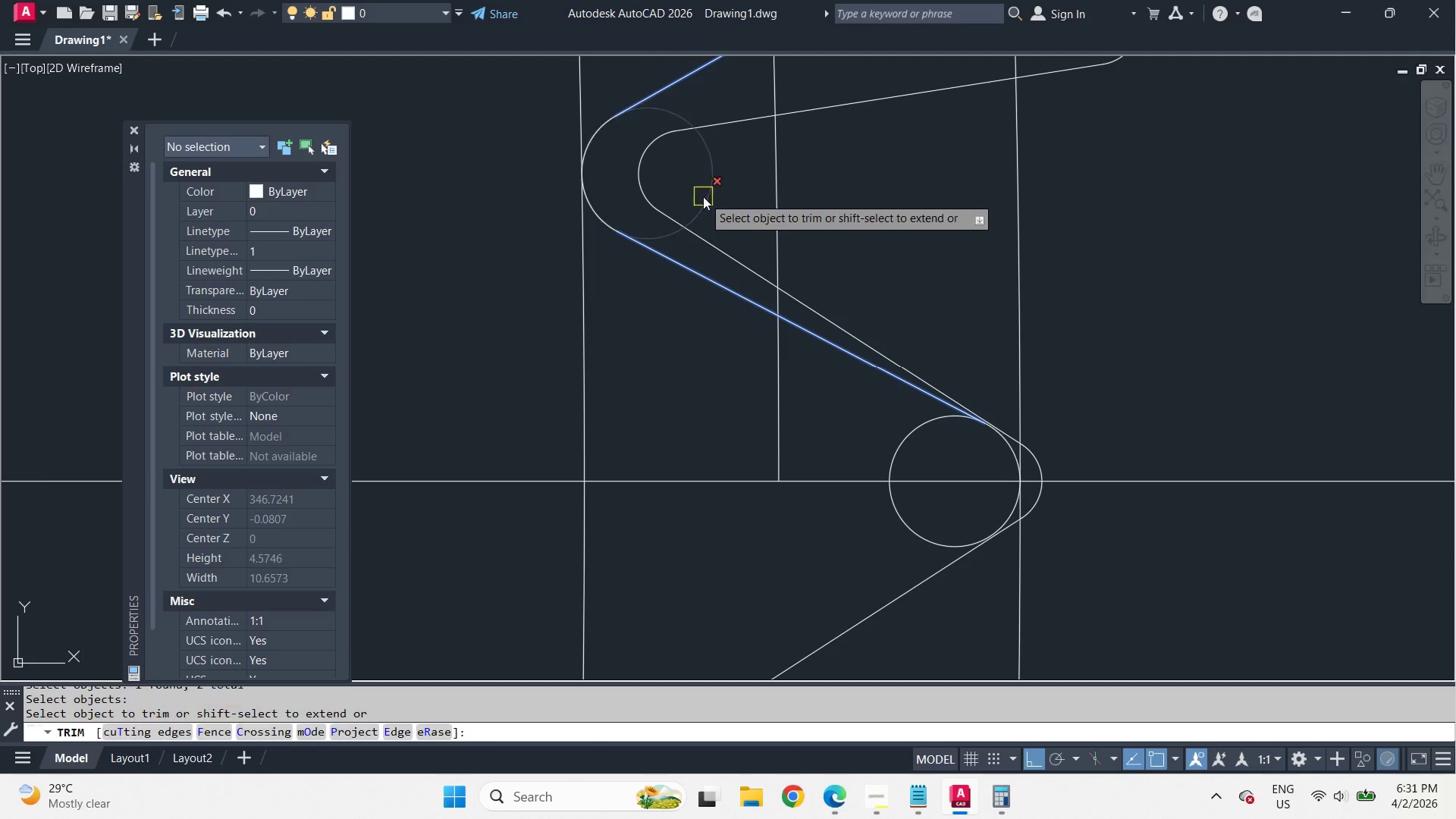 
double_click([703, 196])
 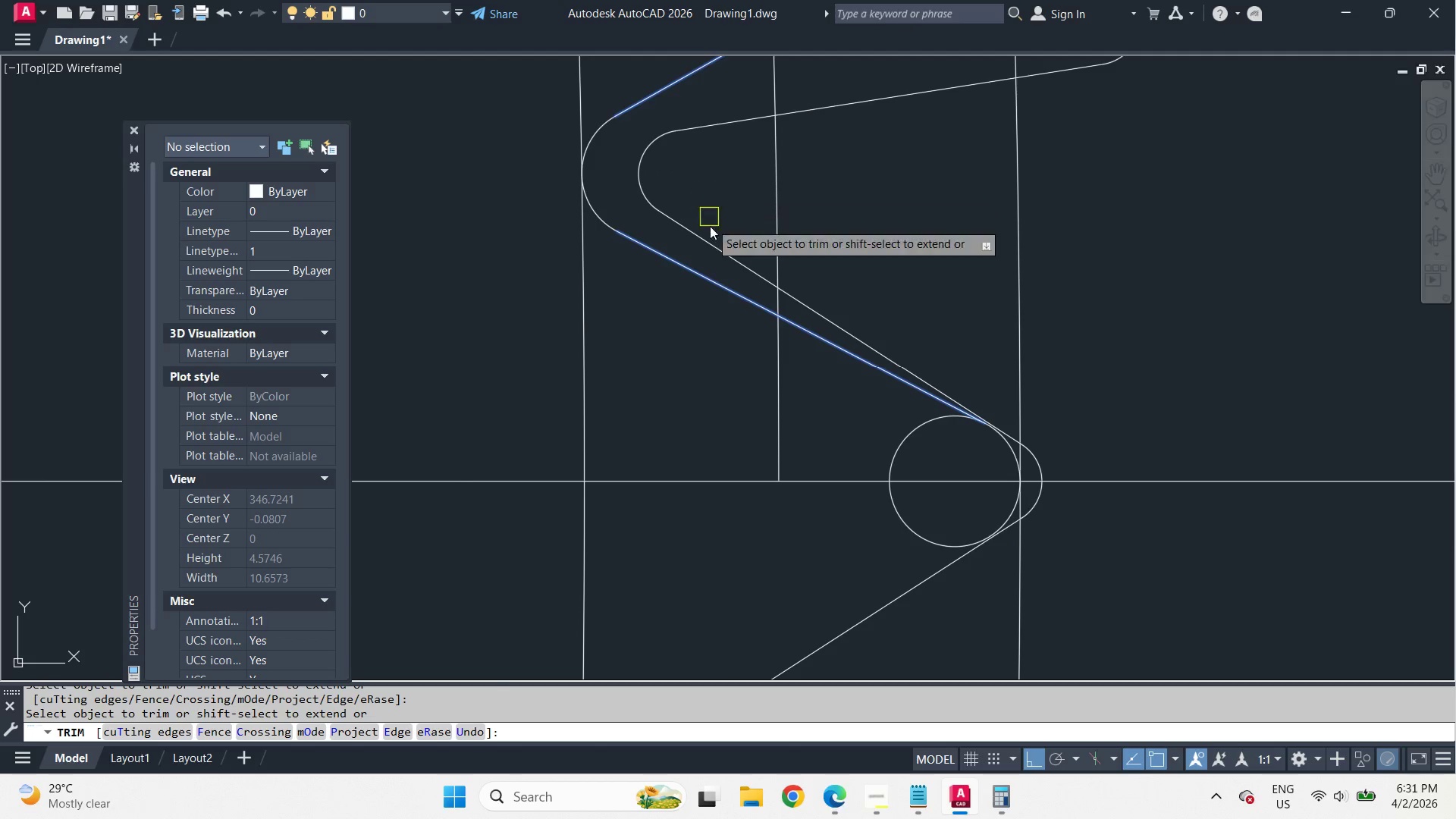 
key(Space)
 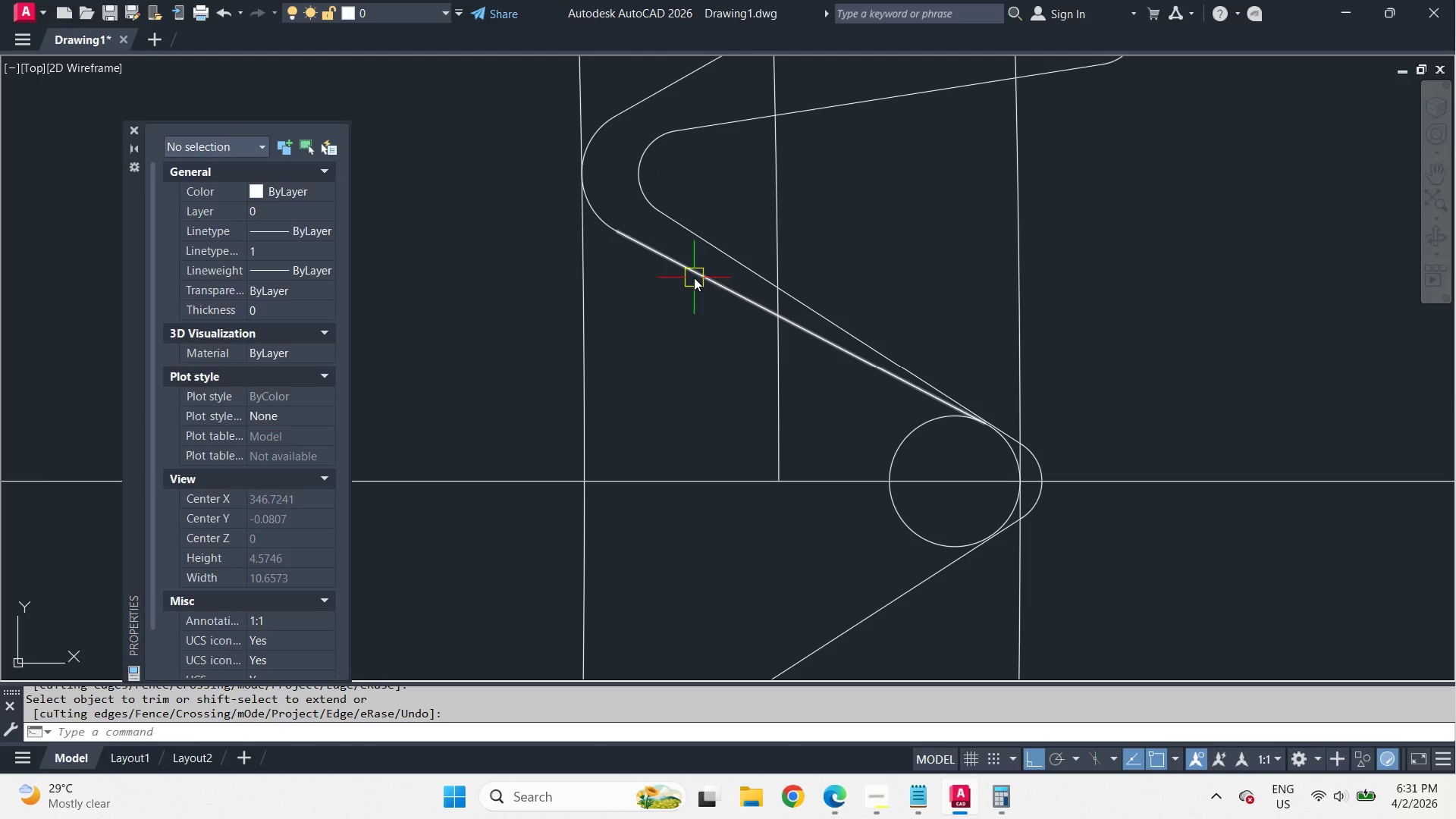 
left_click([694, 278])
 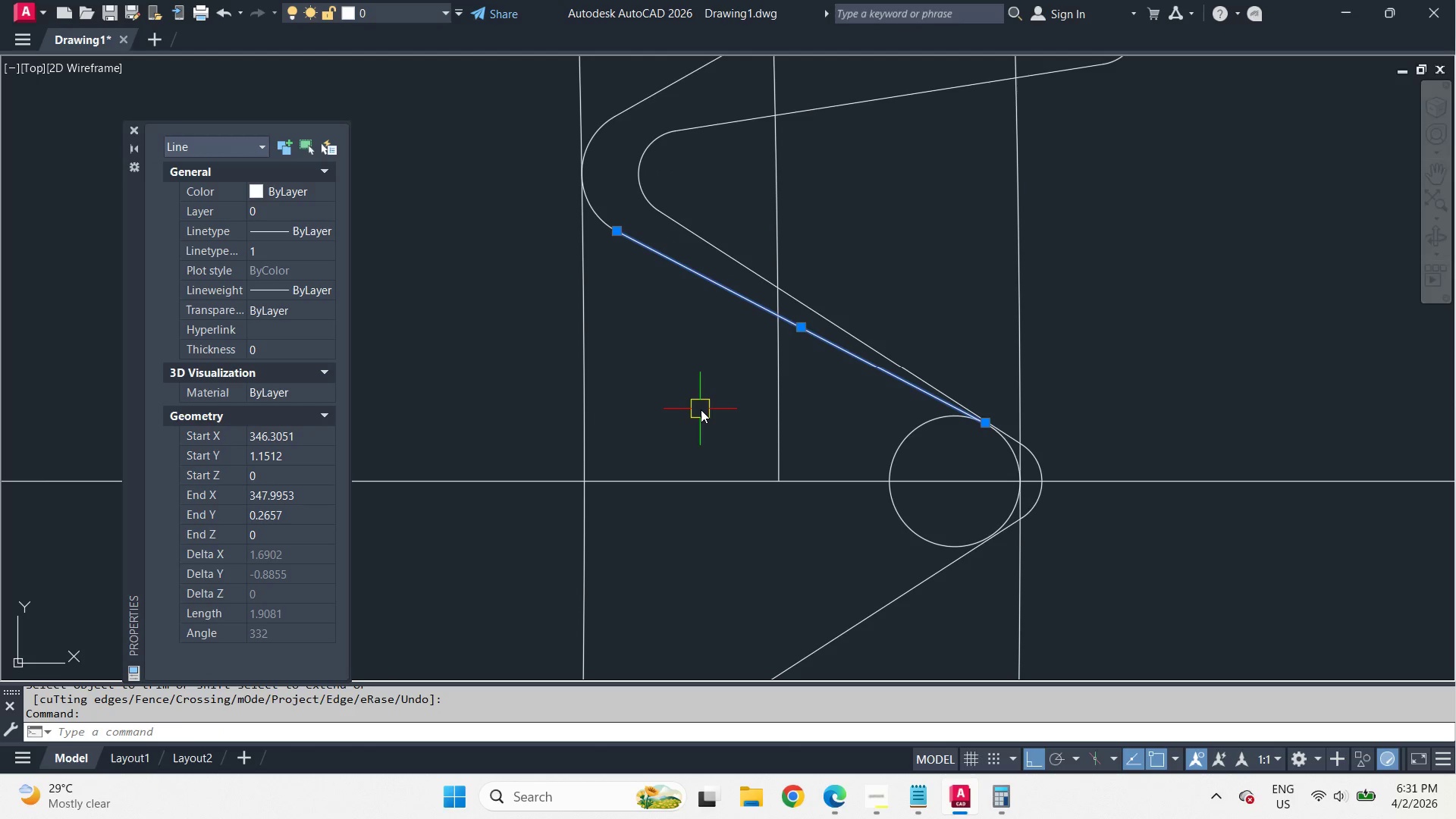 
type(mi)
 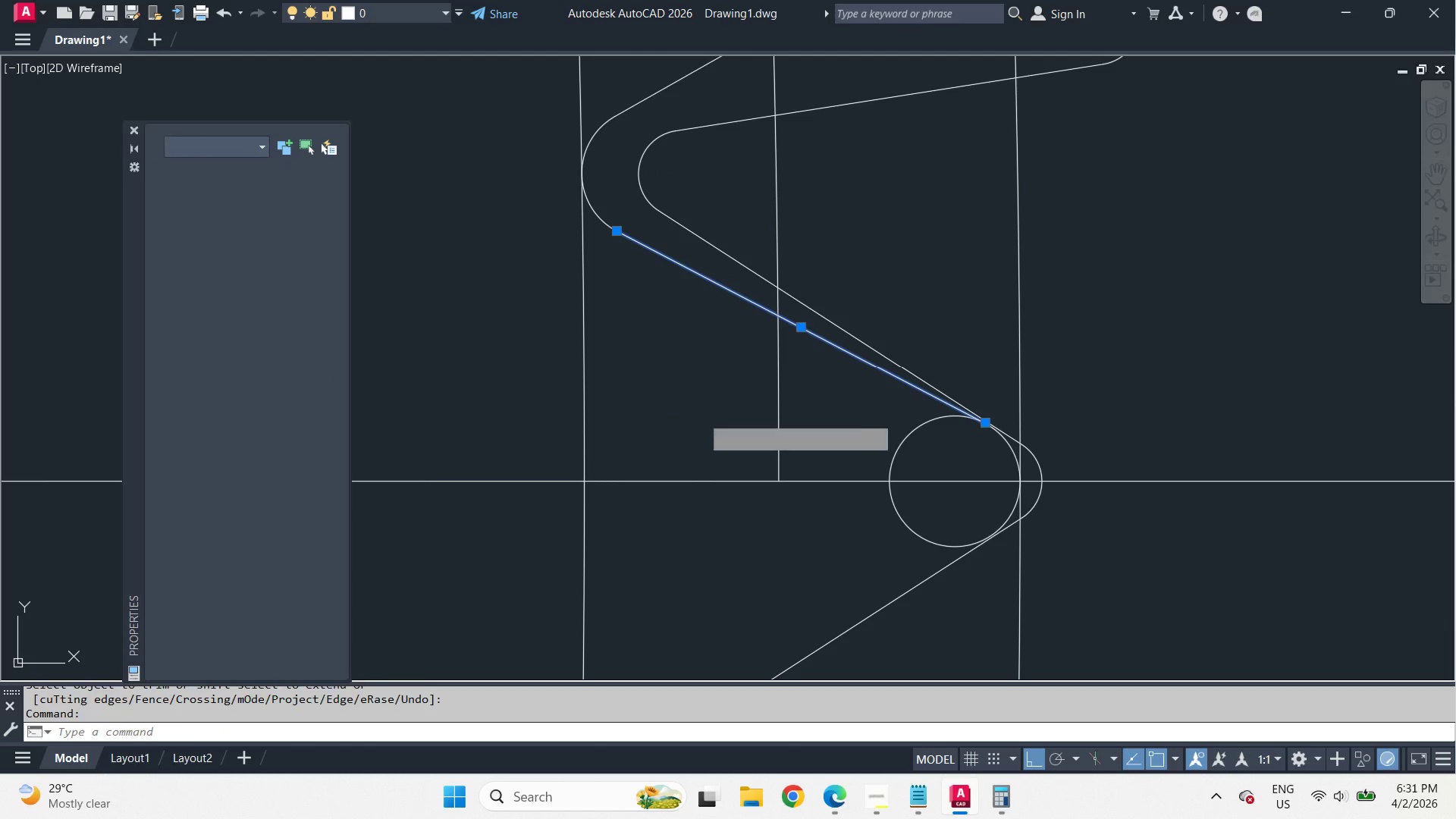 
key(Space)
 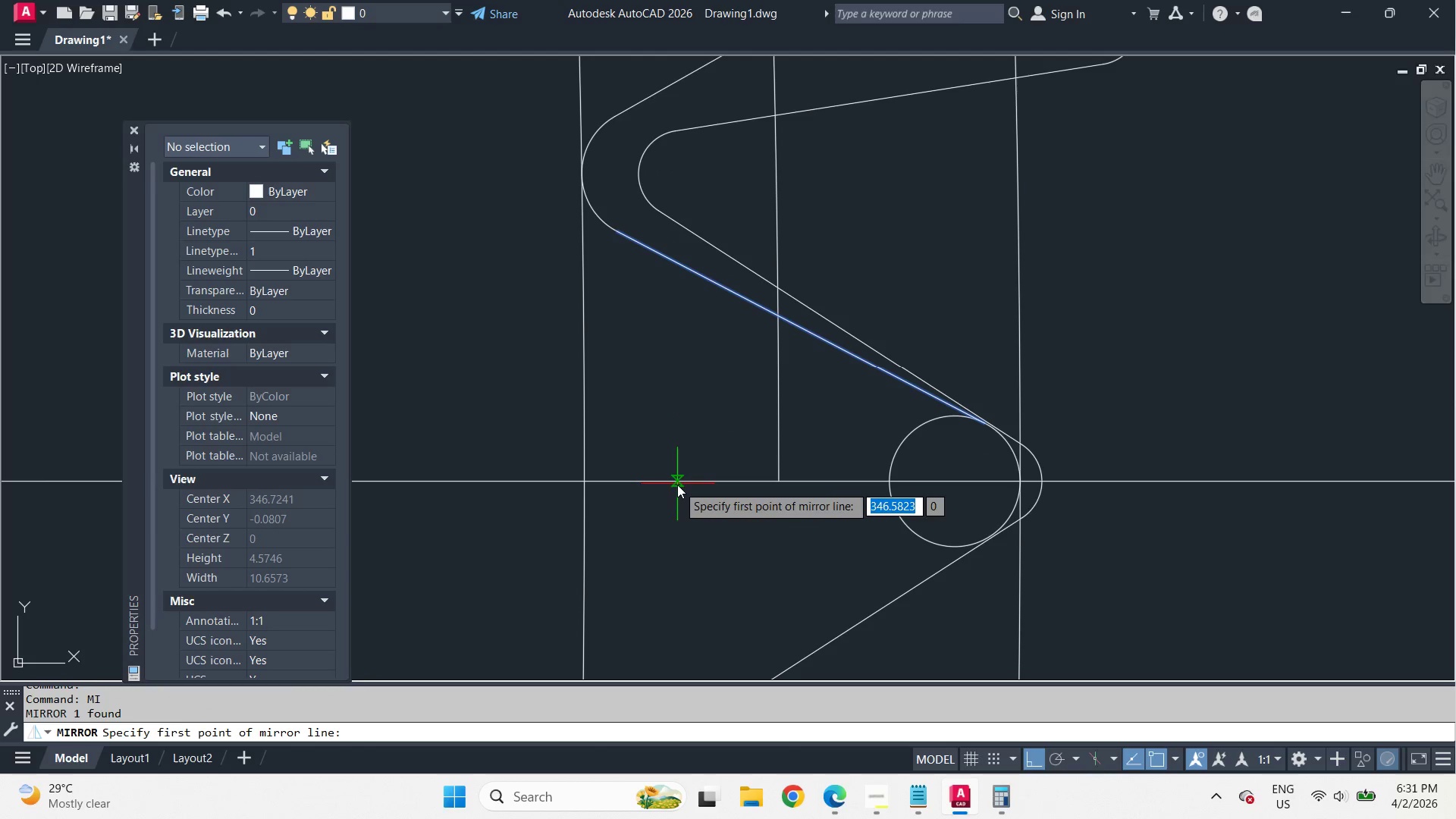 
left_click_drag(start_coordinate=[677, 485], to_coordinate=[701, 486])
 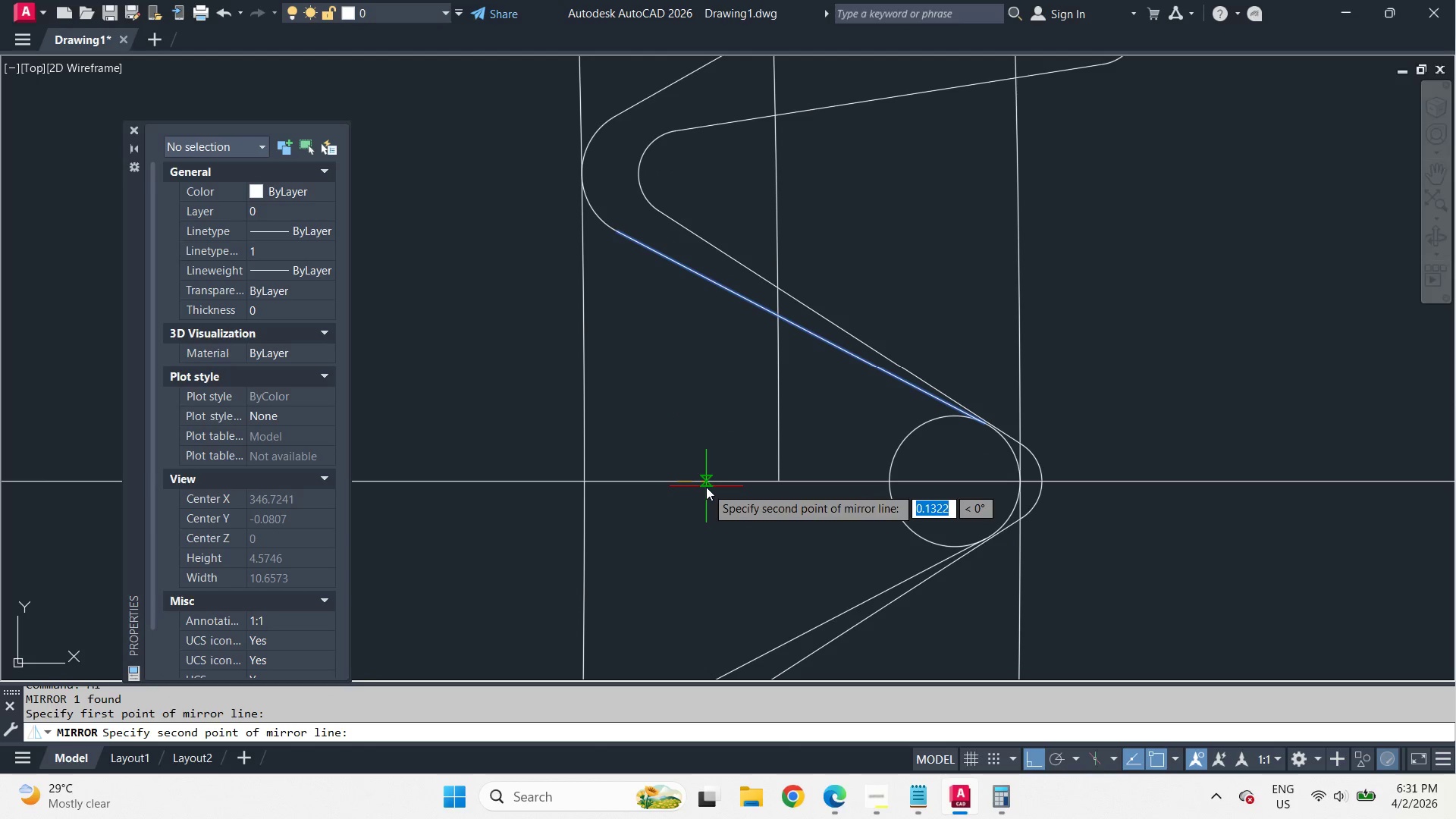 
double_click([706, 487])
 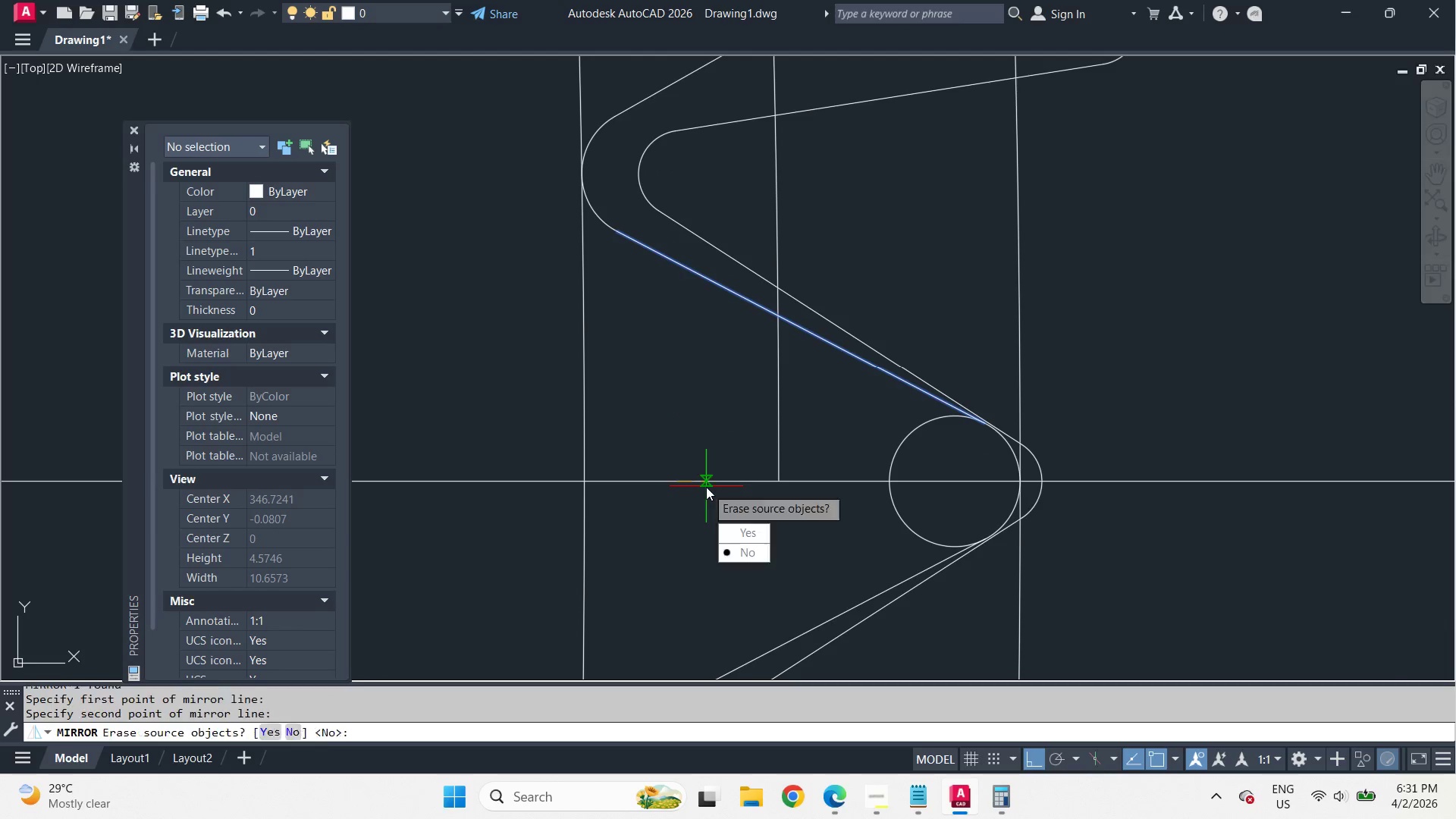 
key(Space)
 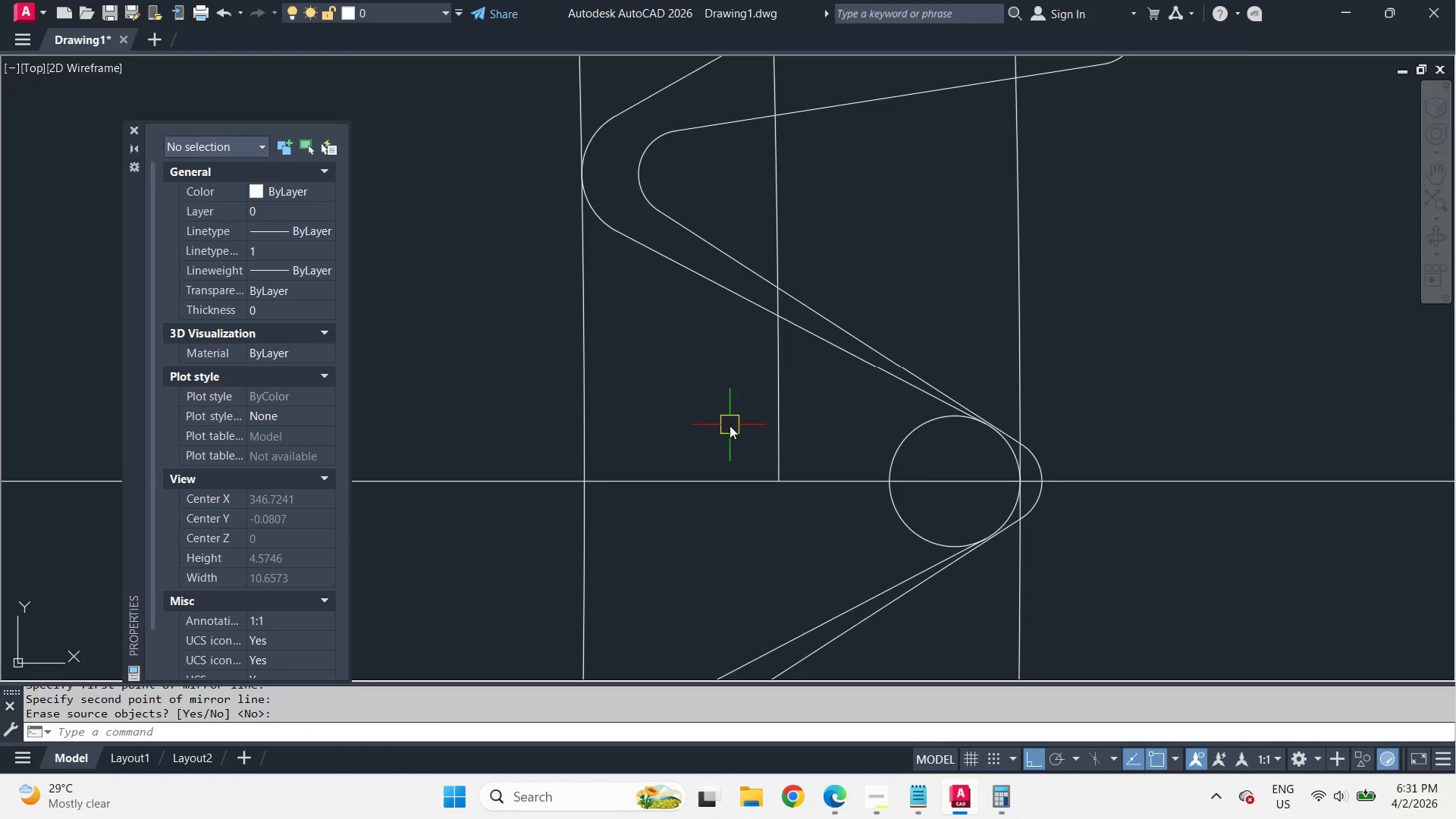 
scroll: coordinate [730, 425], scroll_direction: down, amount: 1.0
 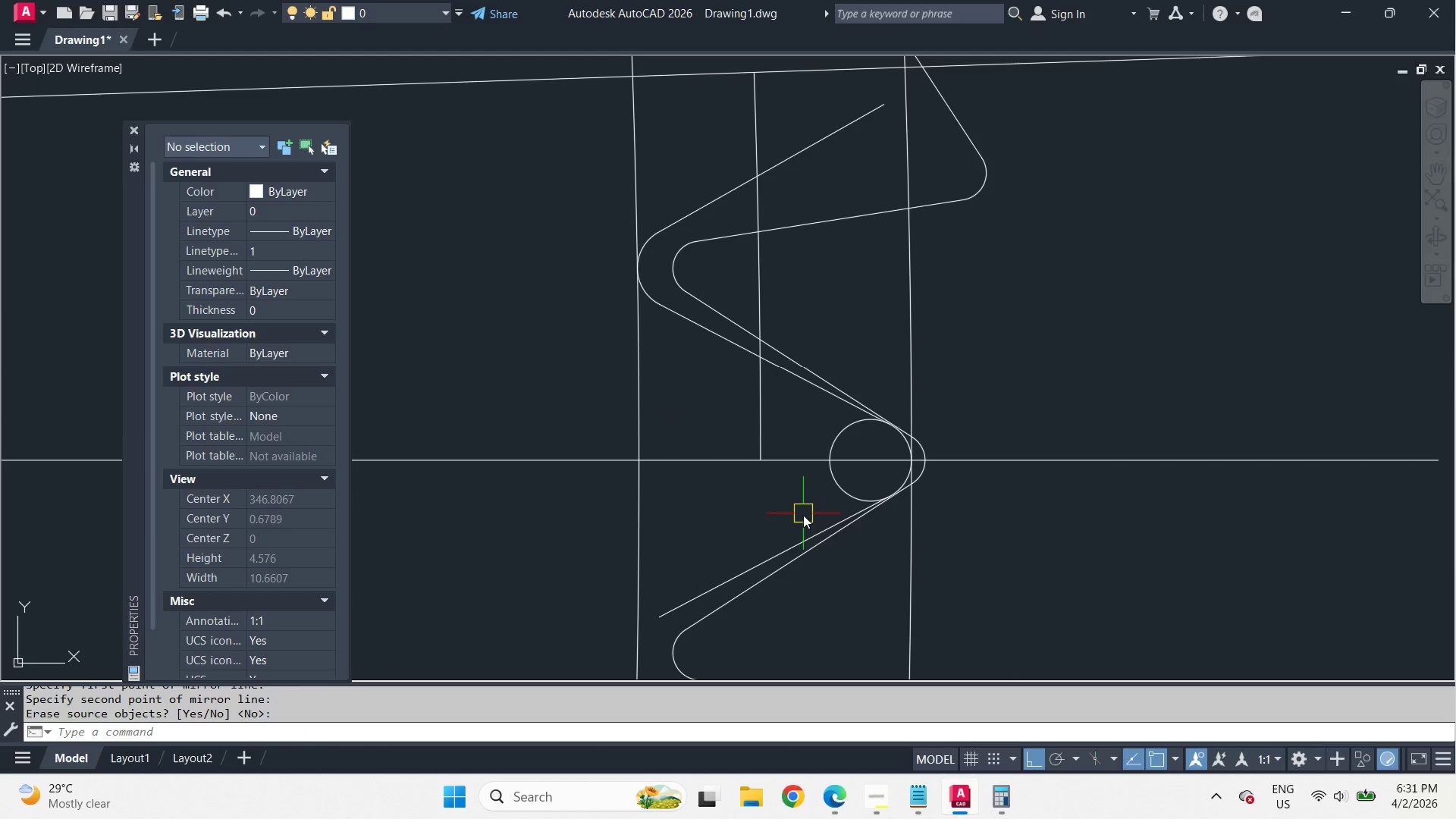 
type(tr )
 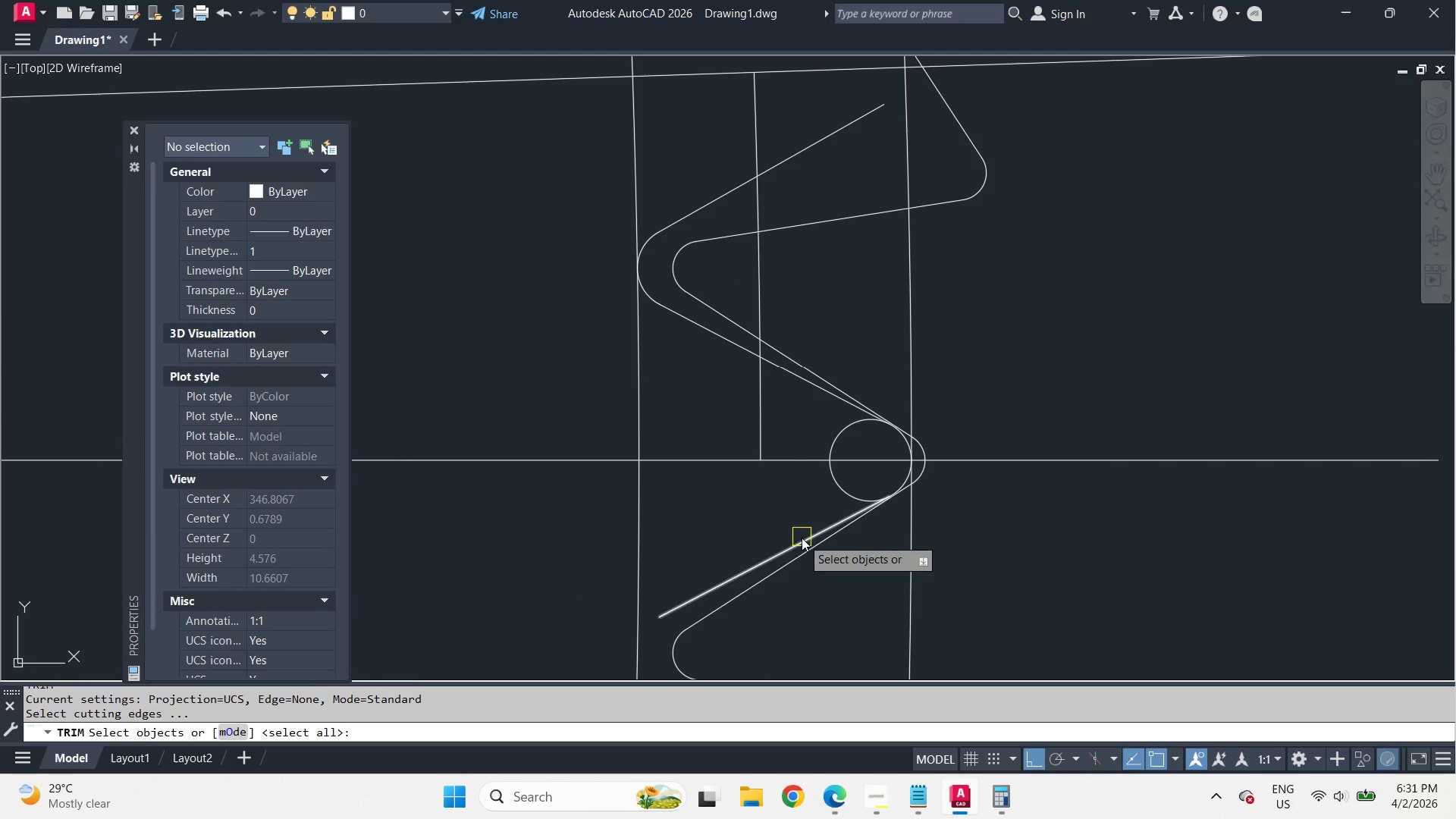 
left_click([802, 538])
 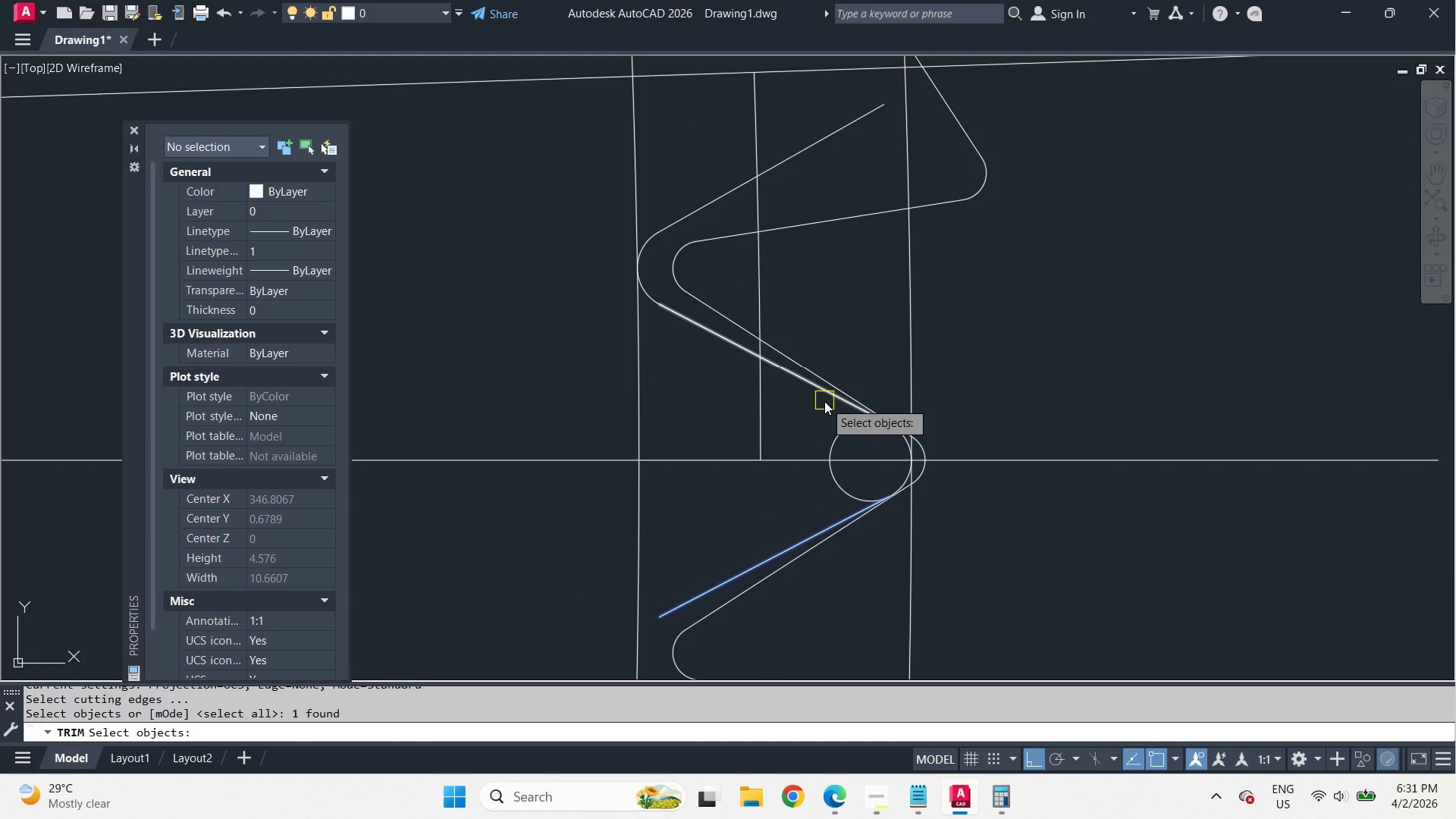 
left_click([824, 401])
 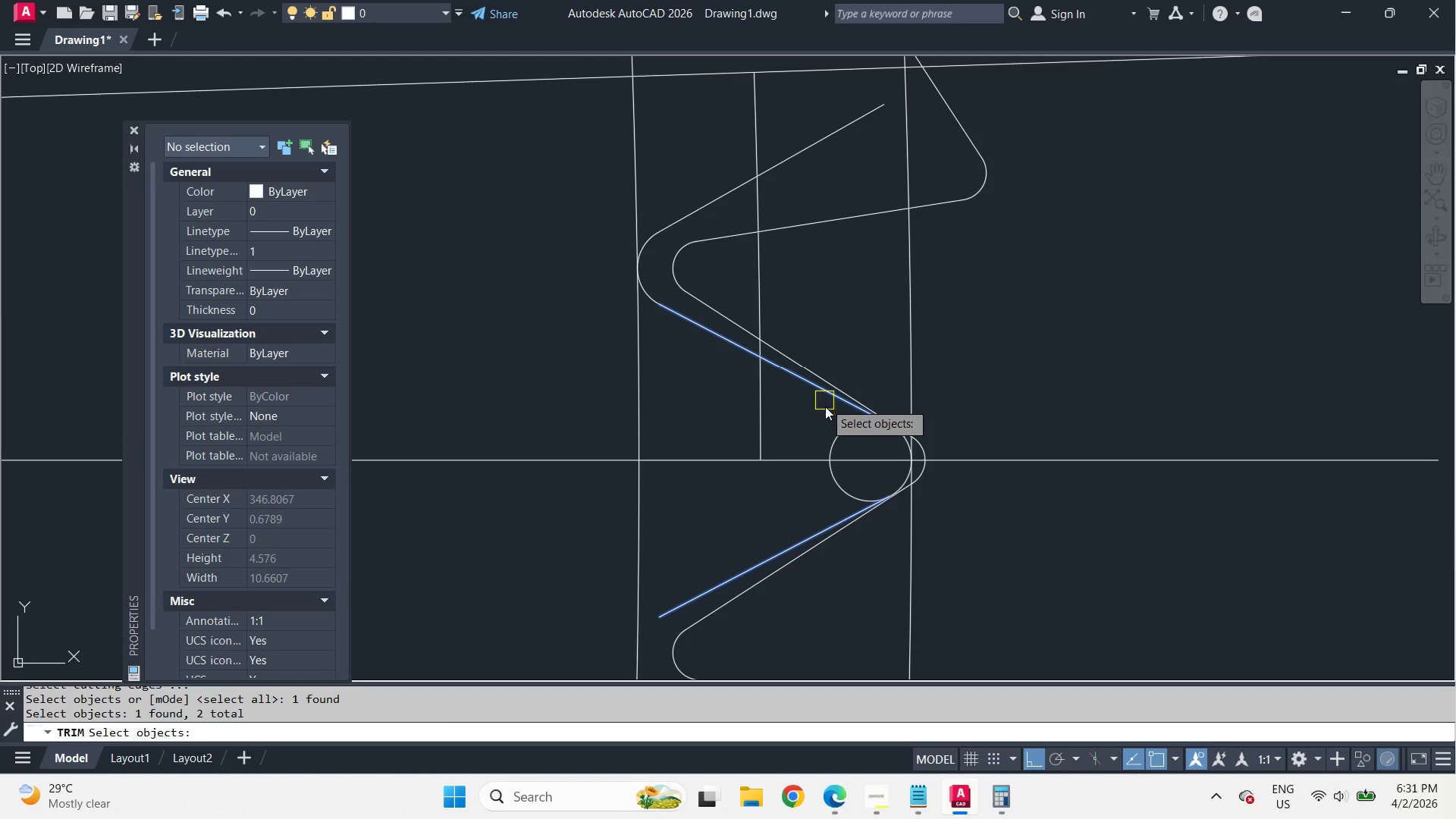 
key(Space)
 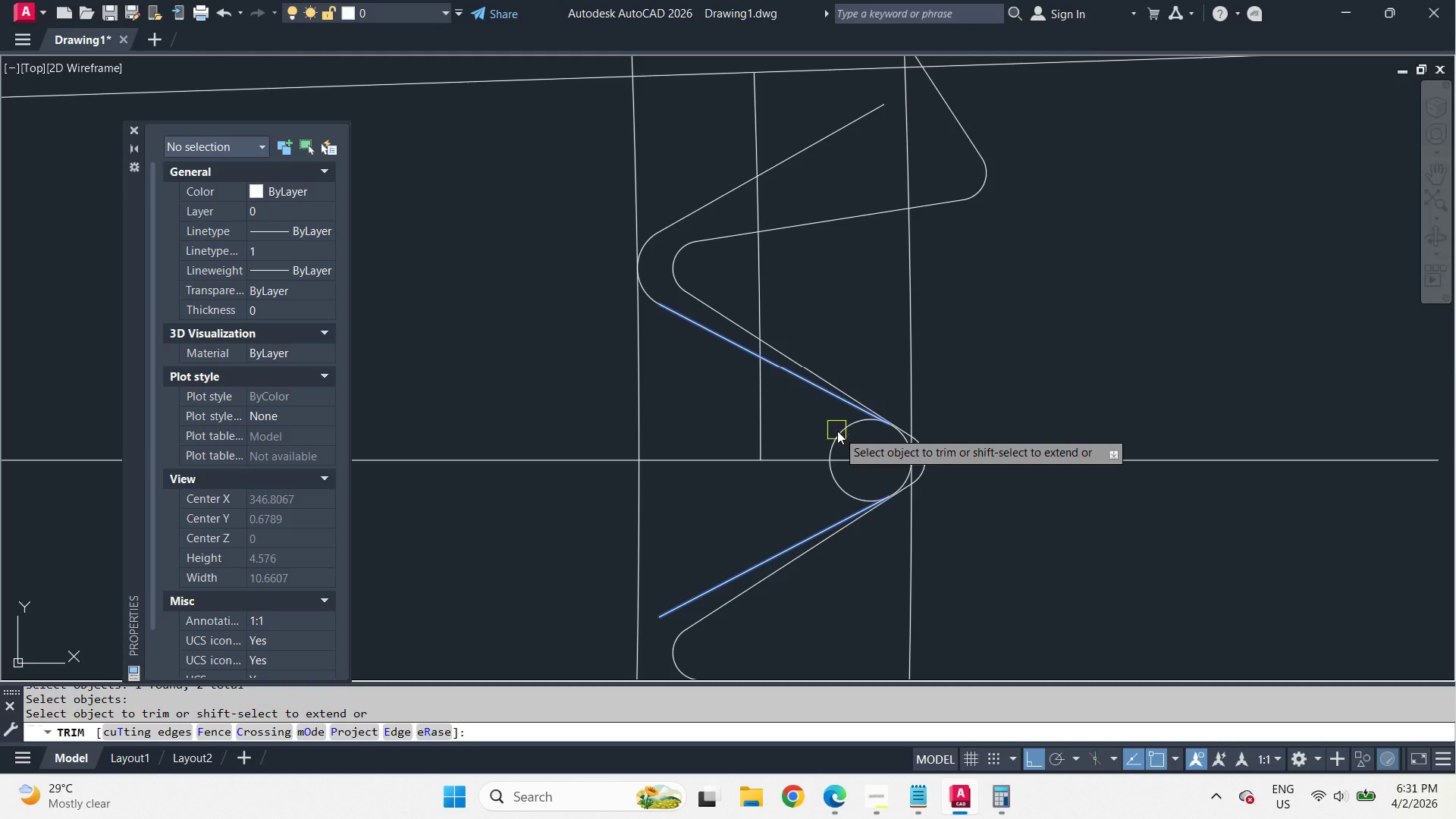 
double_click([838, 431])
 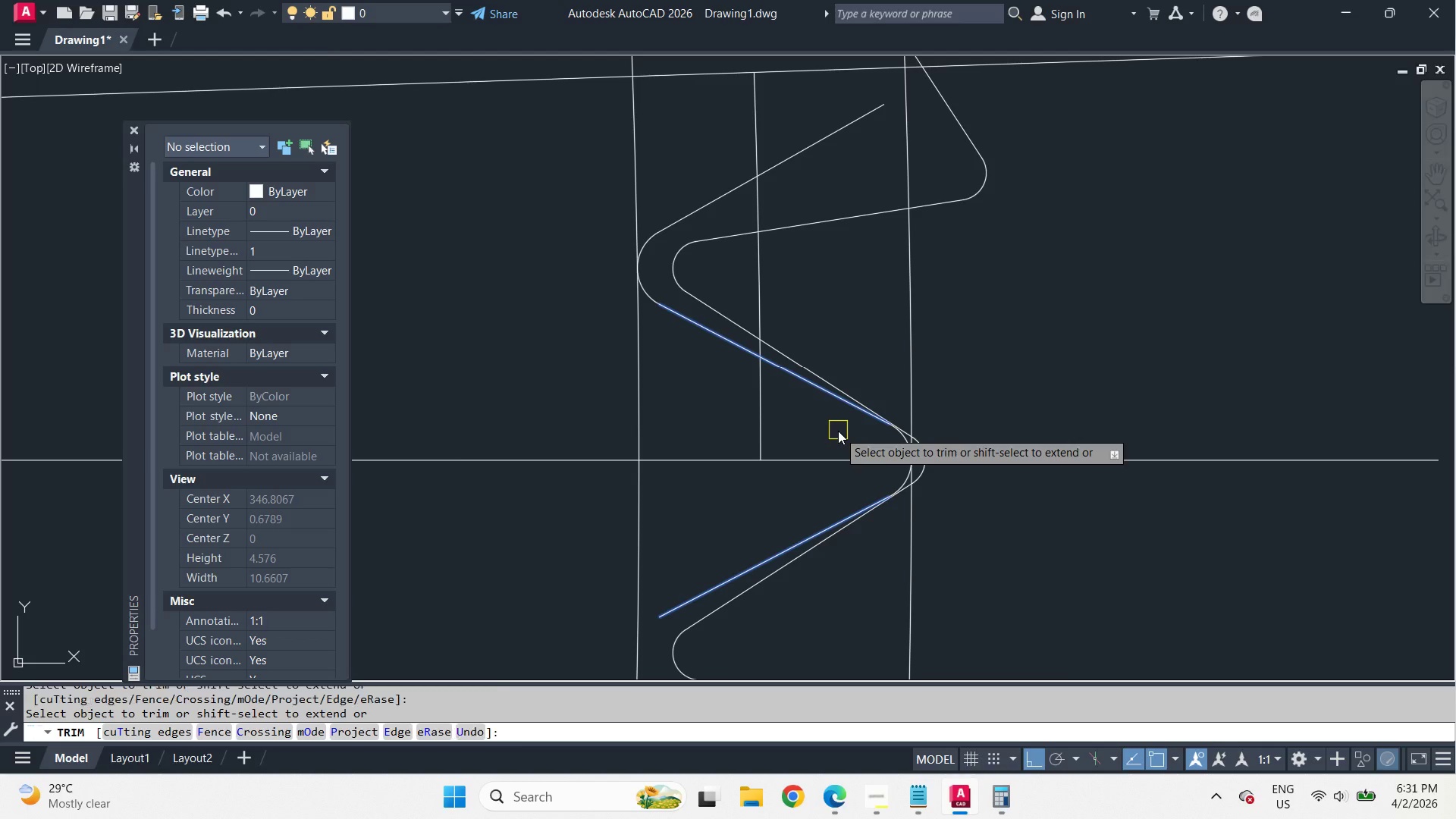 
key(Space)
 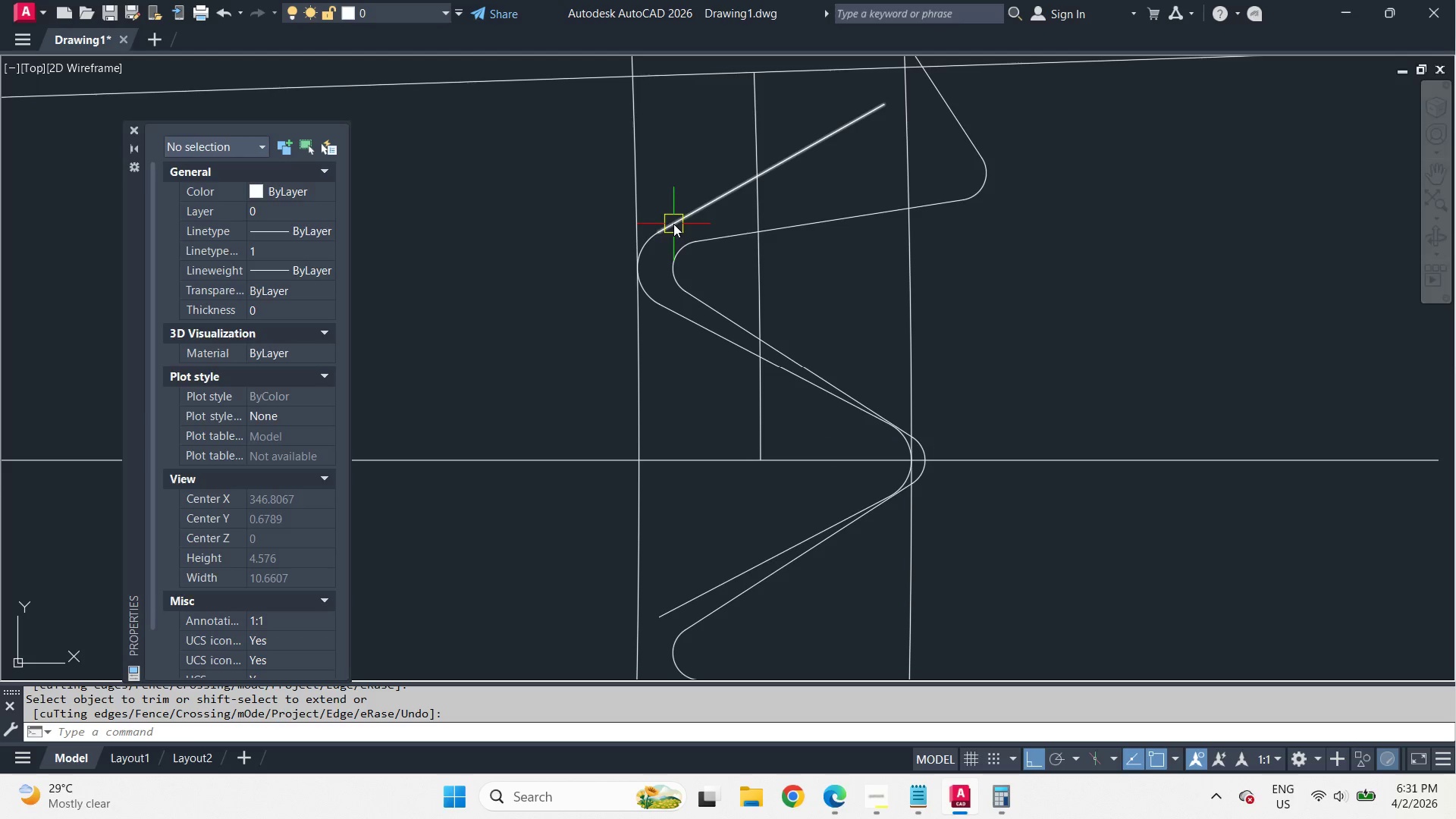 
left_click([679, 219])
 